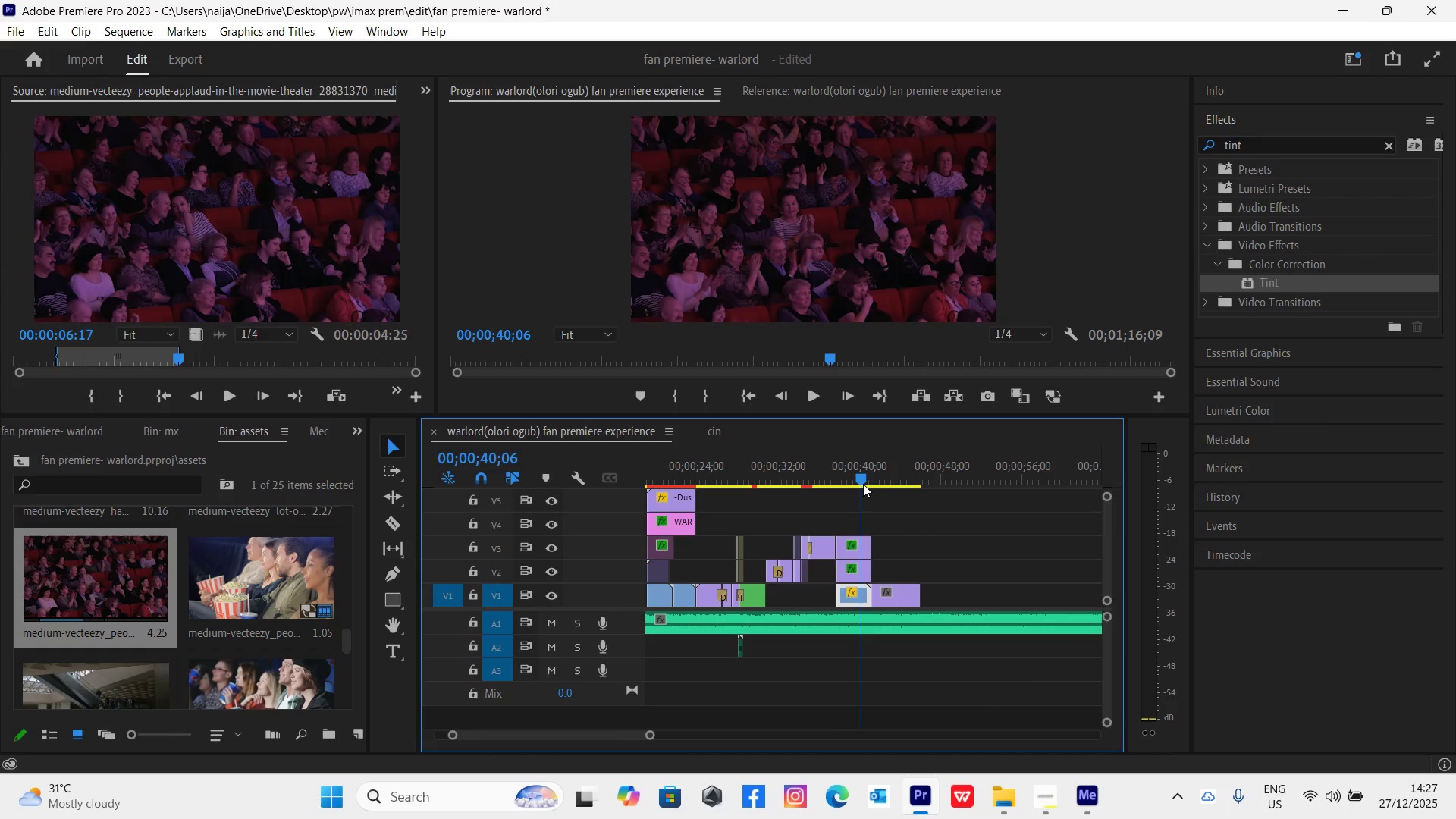 
key(Space)
 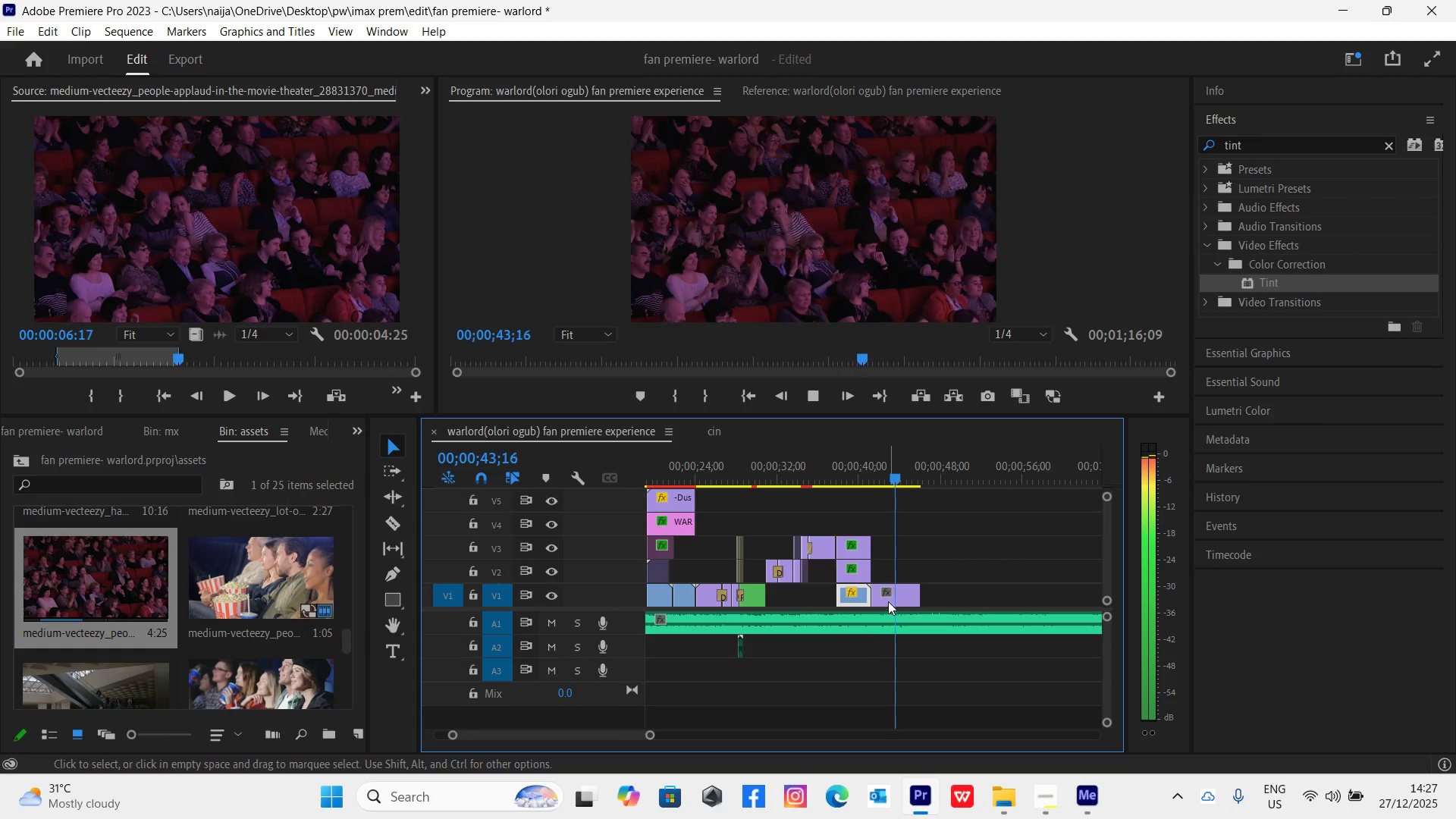 
key(Space)
 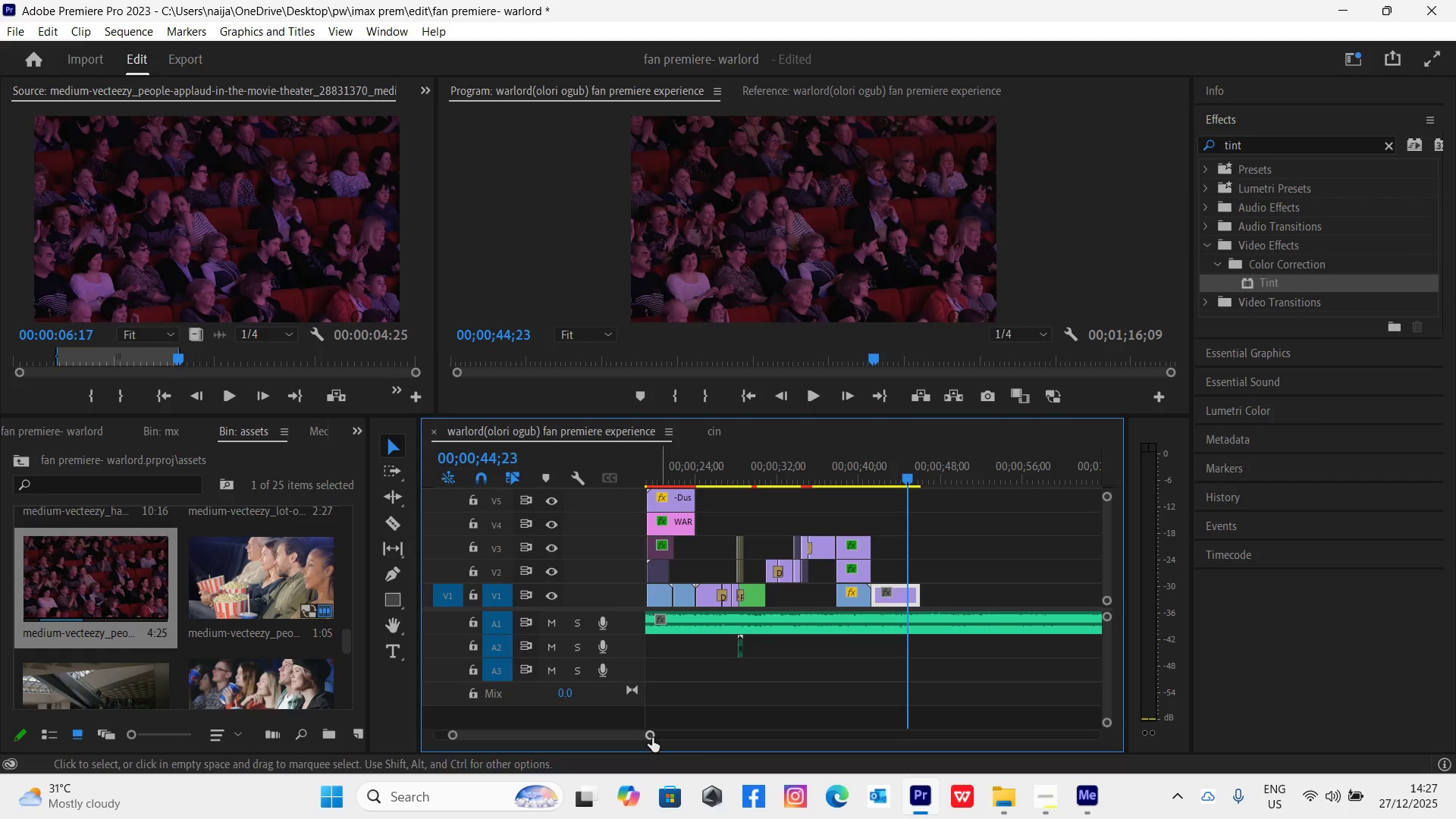 
left_click_drag(start_coordinate=[651, 738], to_coordinate=[629, 726])
 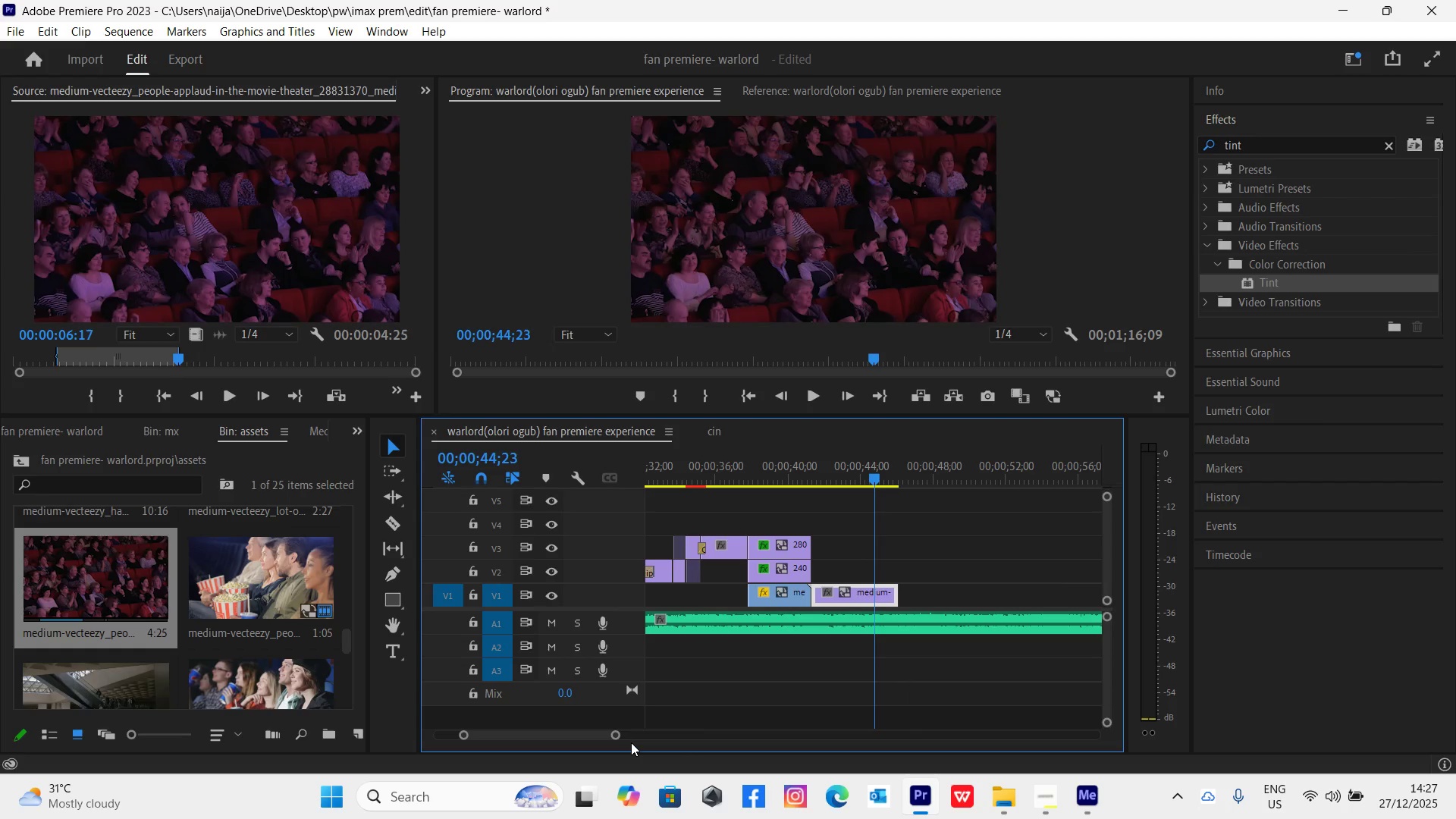 
key(Control+S)
 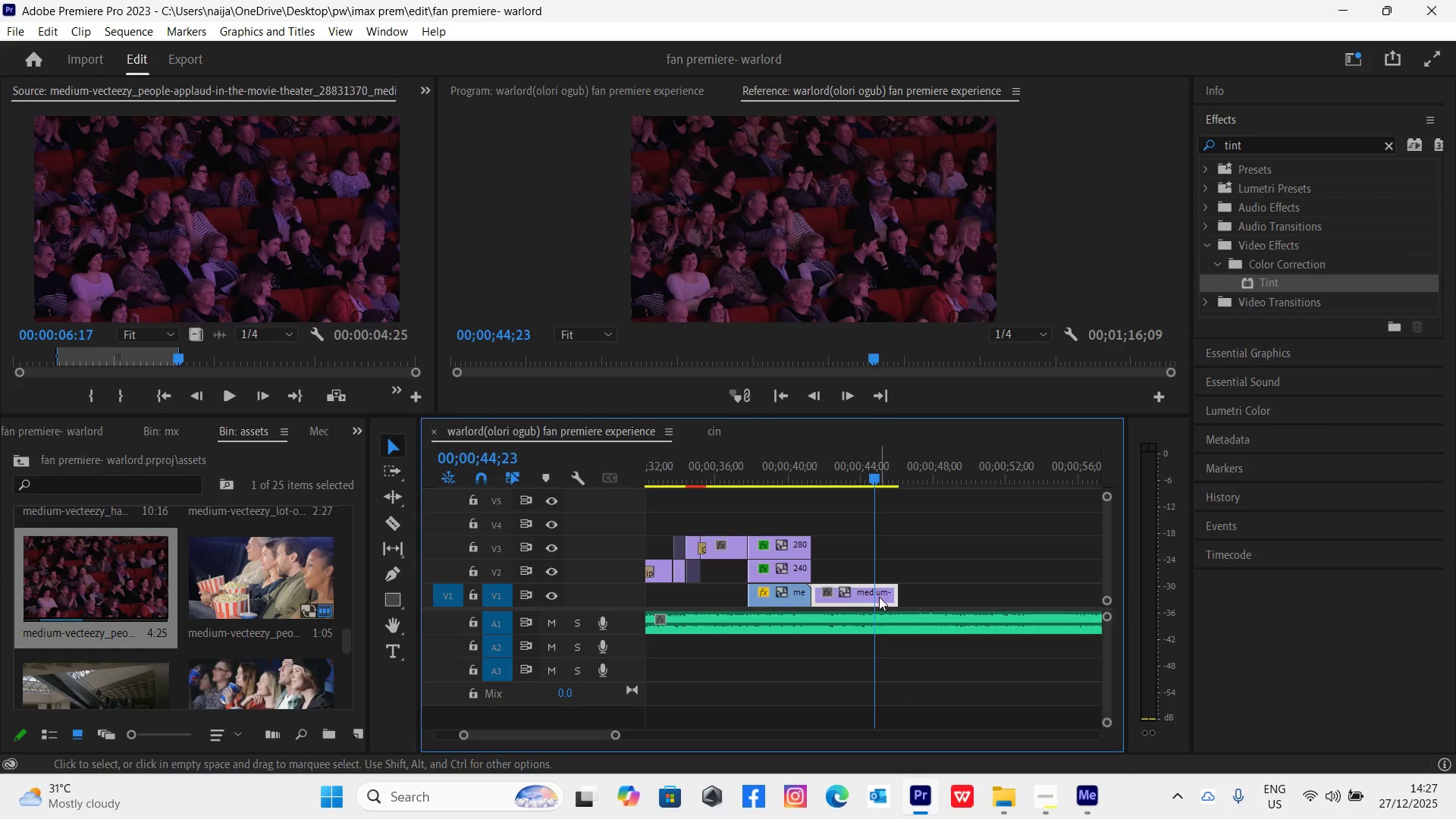 
key(Space)
 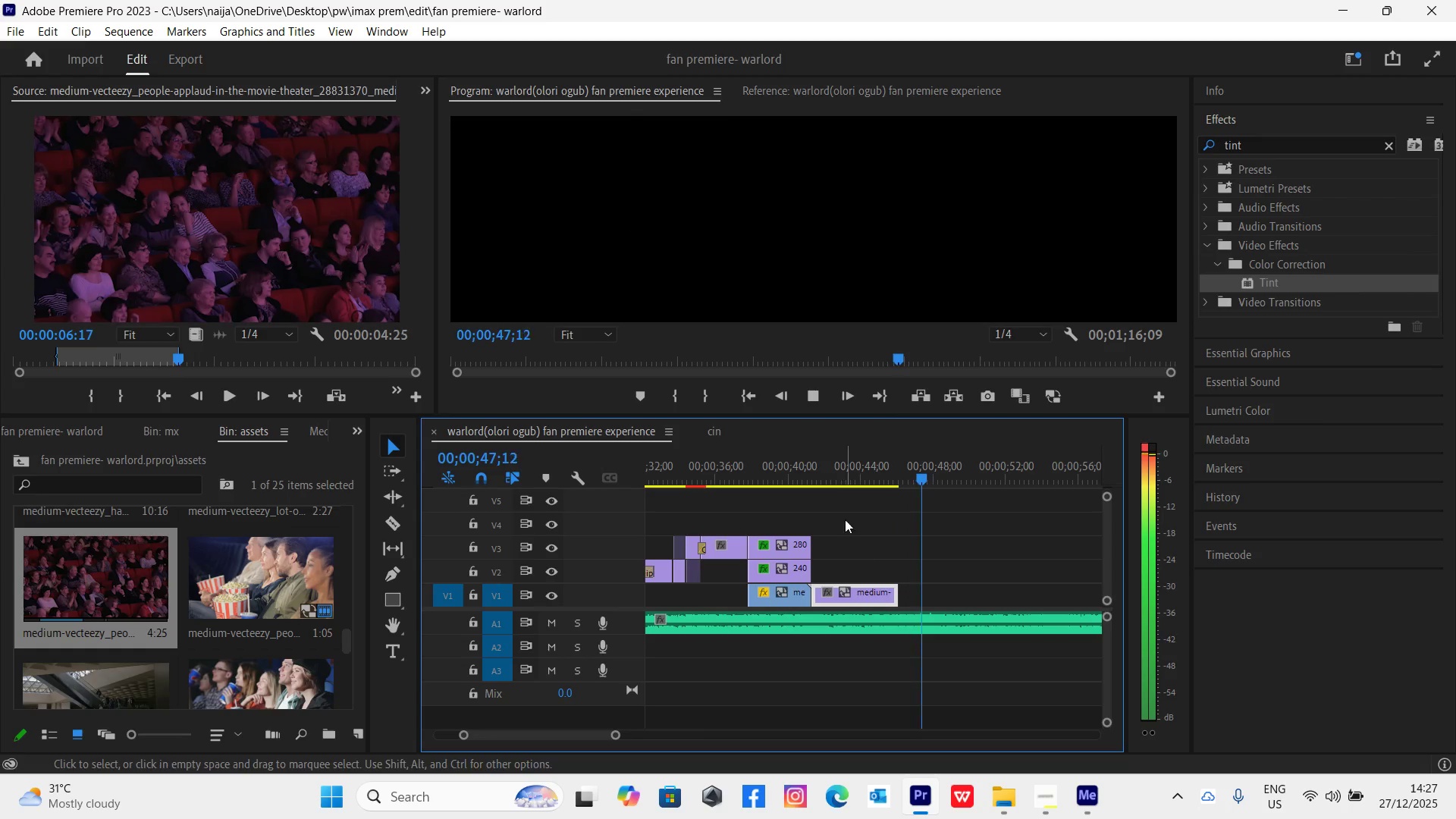 
left_click([839, 480])
 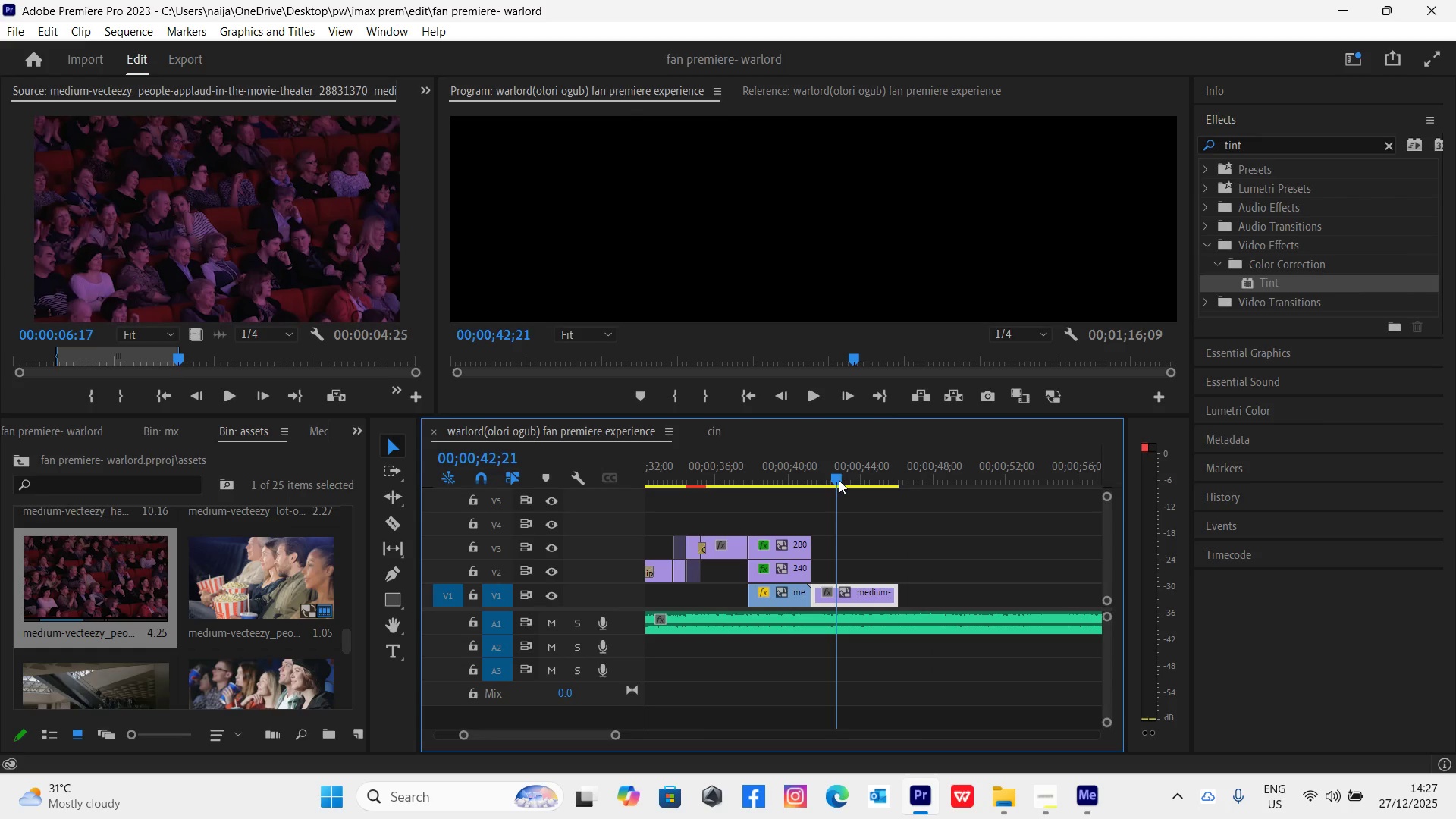 
key(Space)
 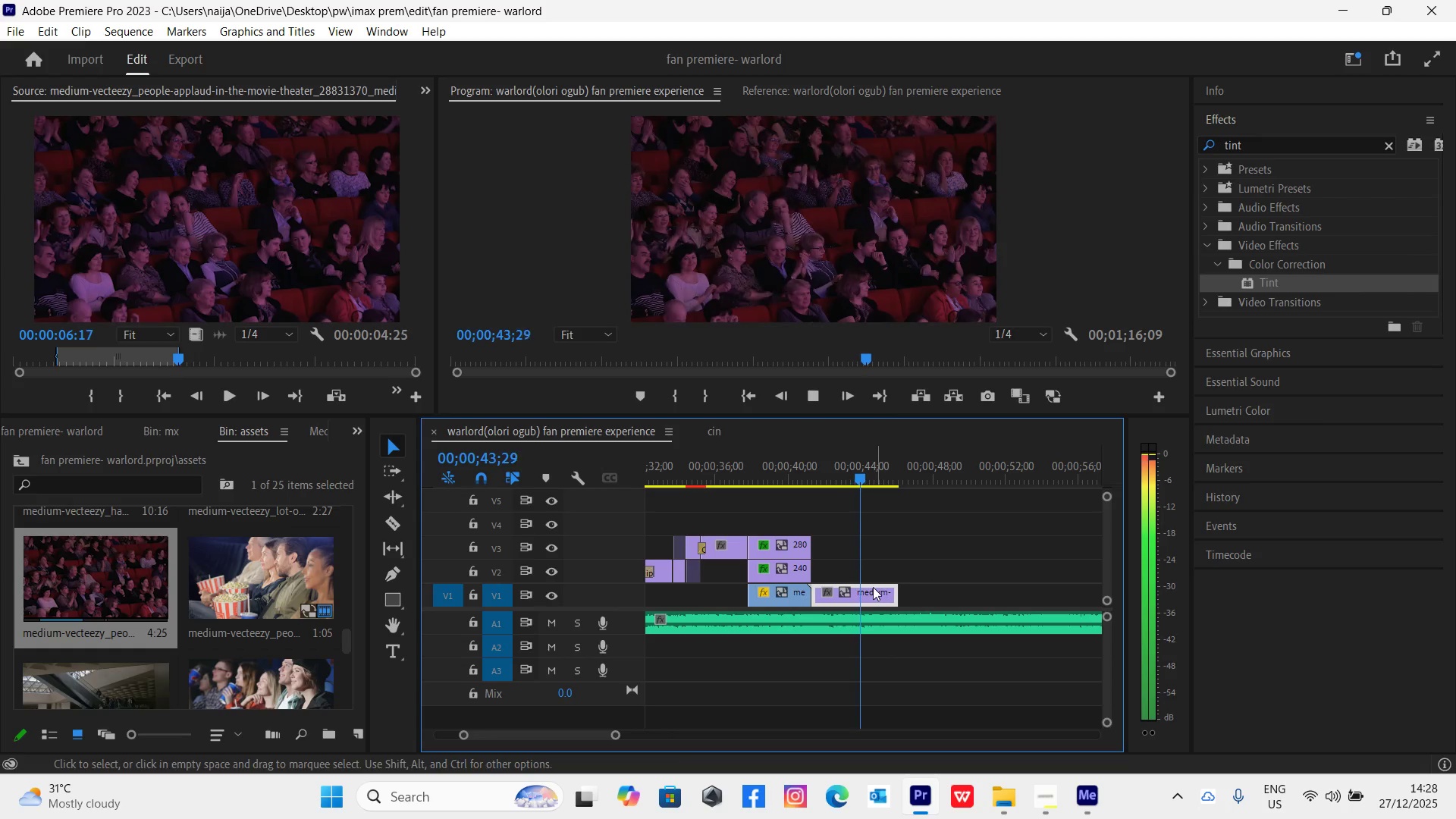 
key(Space)
 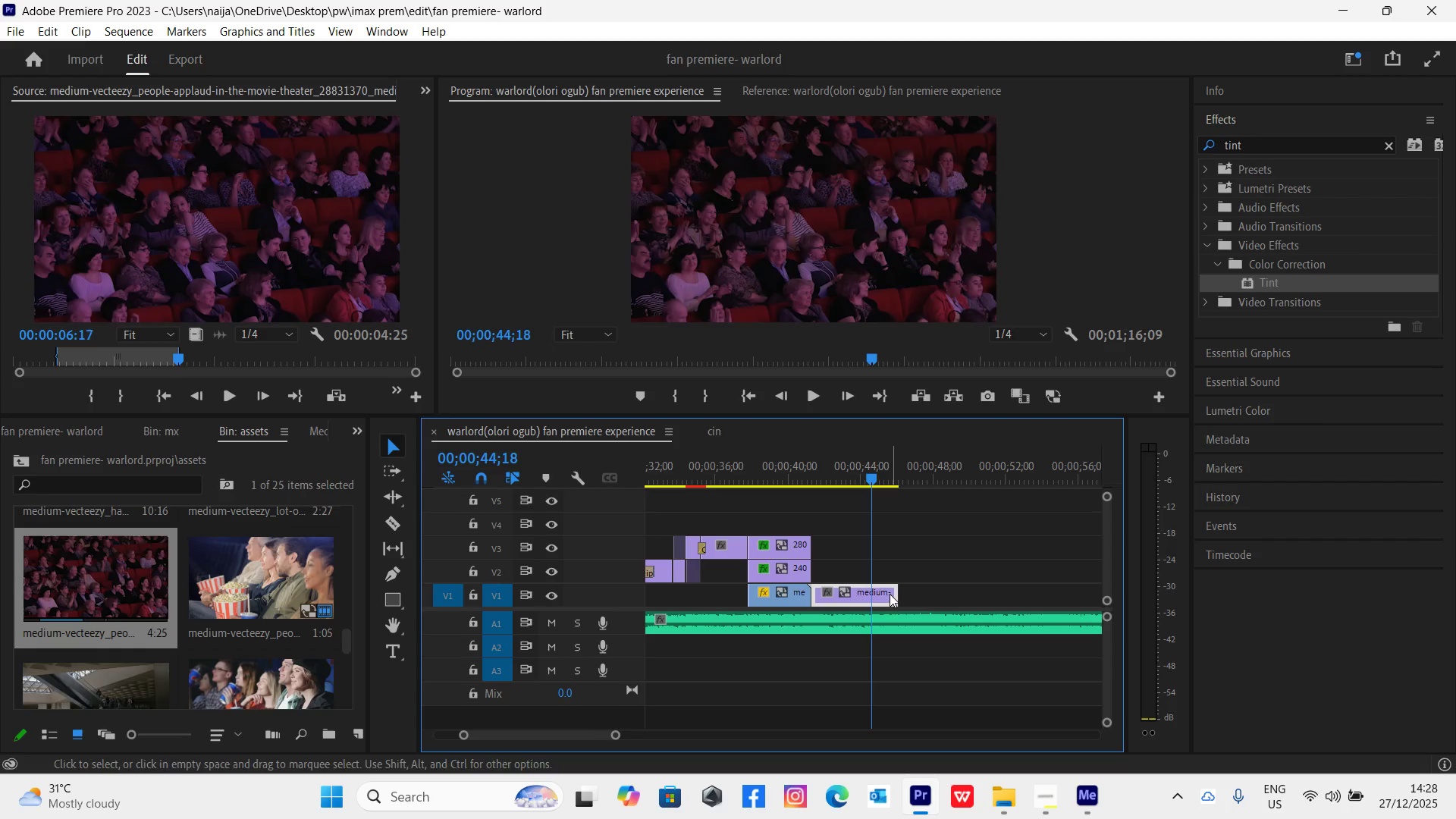 
left_click_drag(start_coordinate=[892, 594], to_coordinate=[868, 582])
 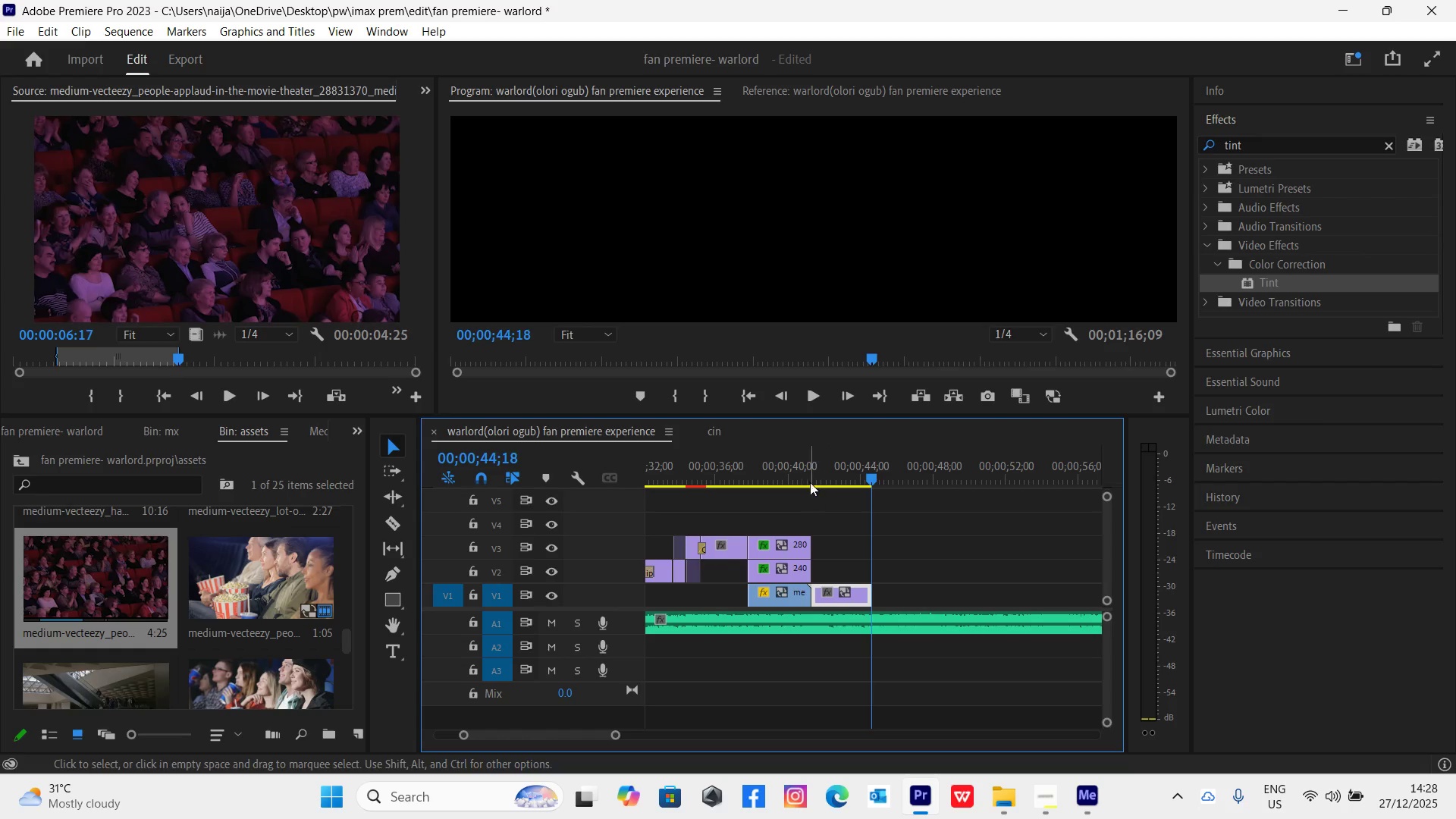 
left_click([806, 477])
 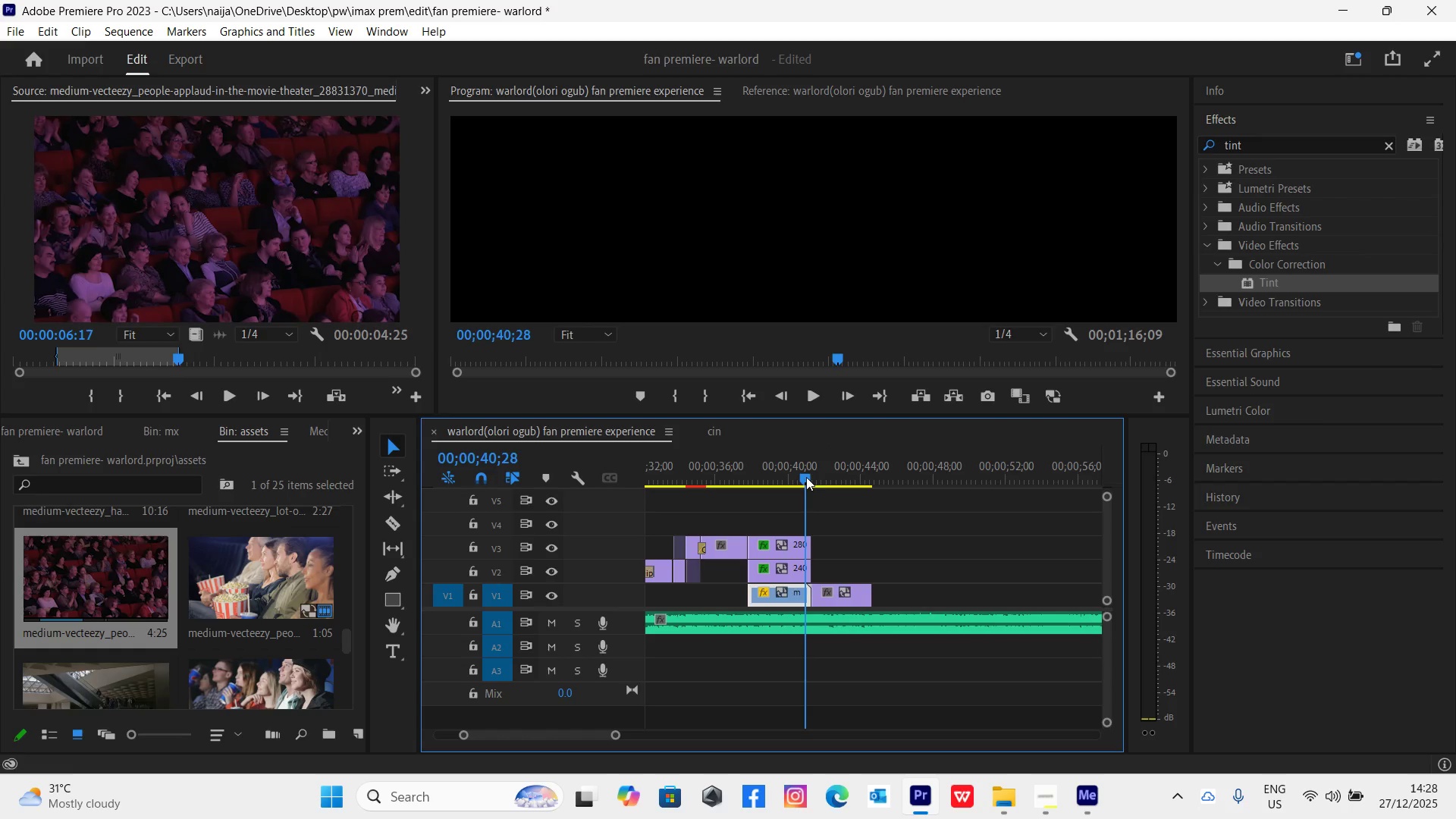 
key(Space)
 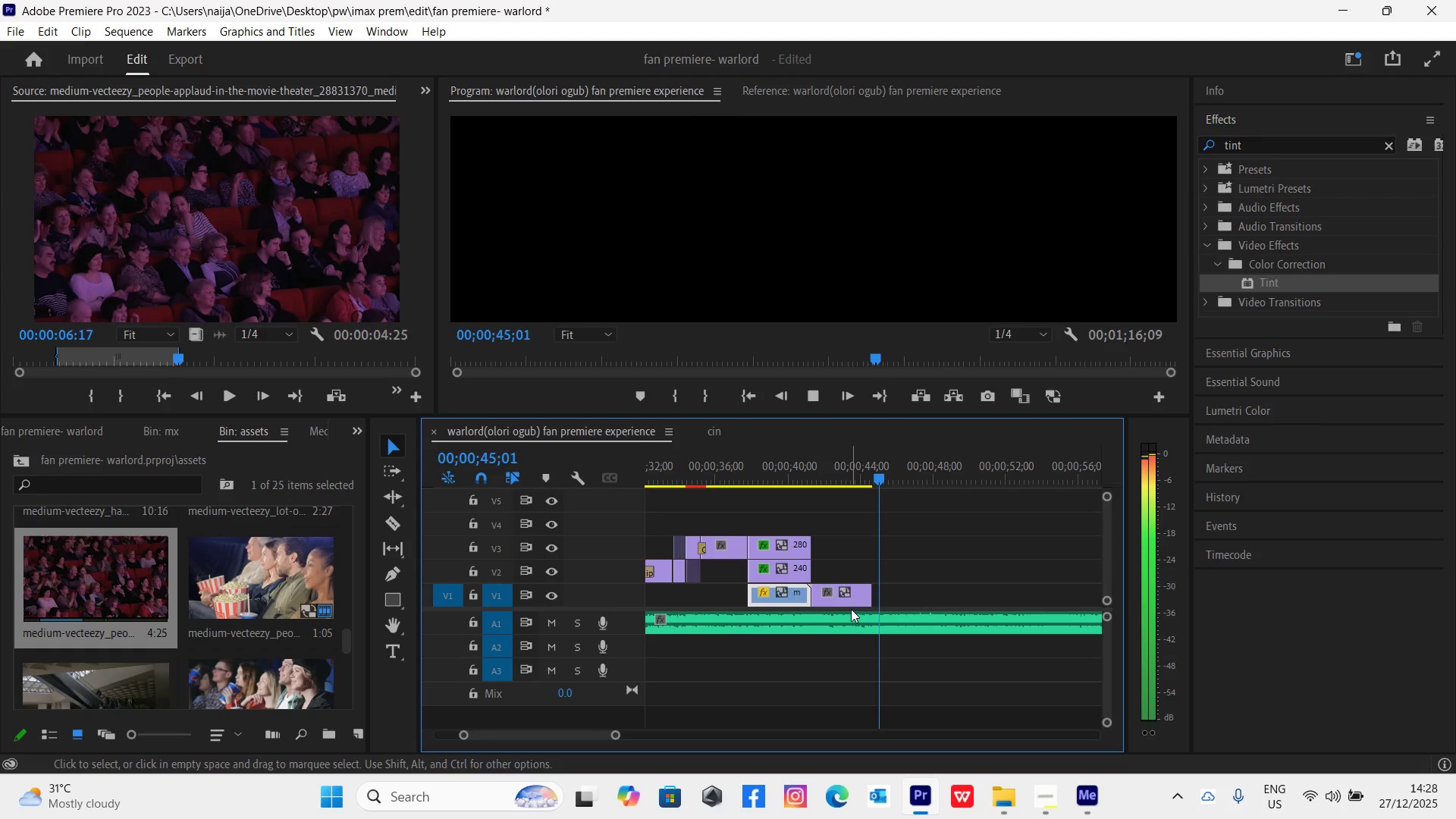 
wait(6.06)
 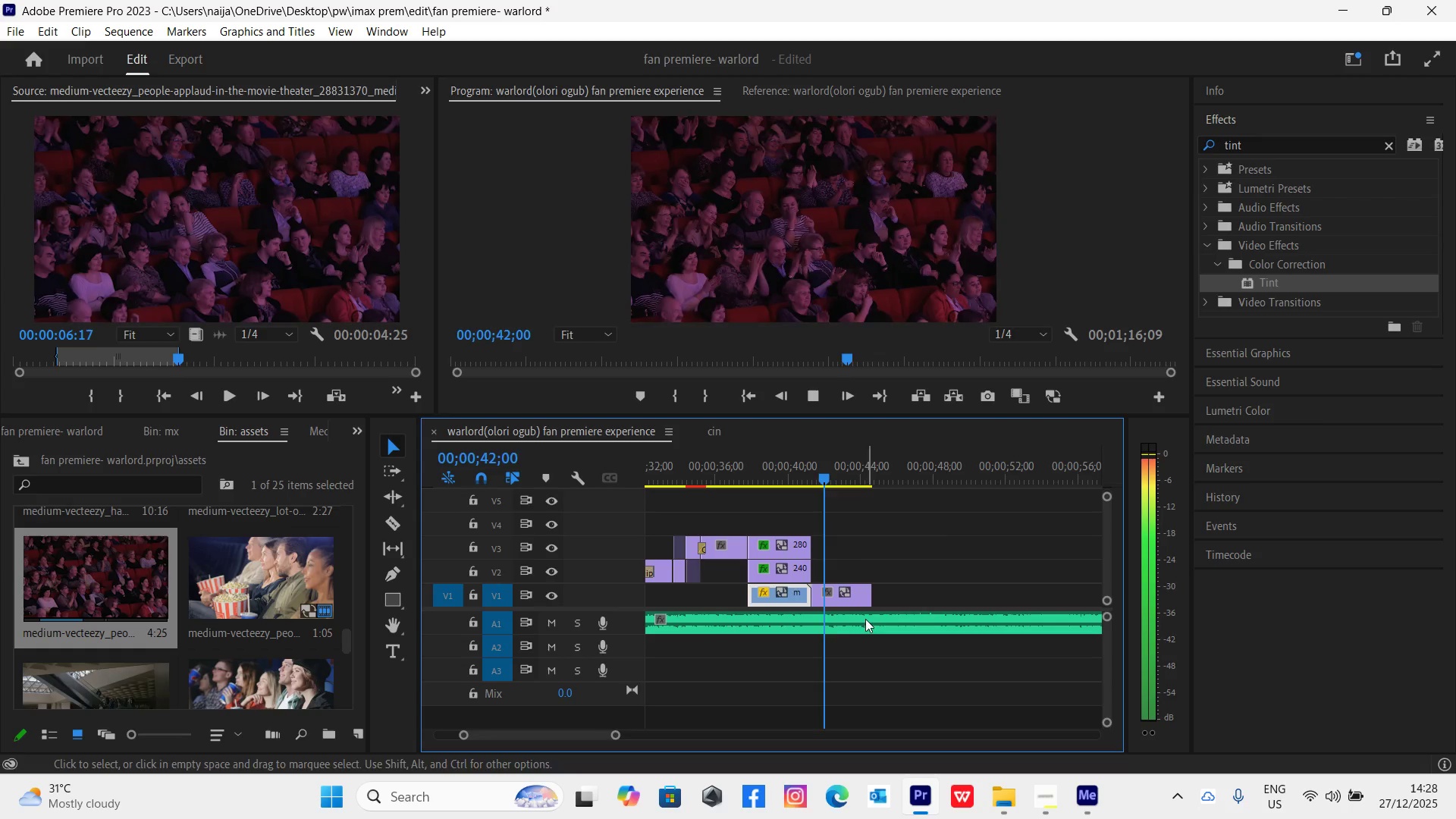 
key(Space)
 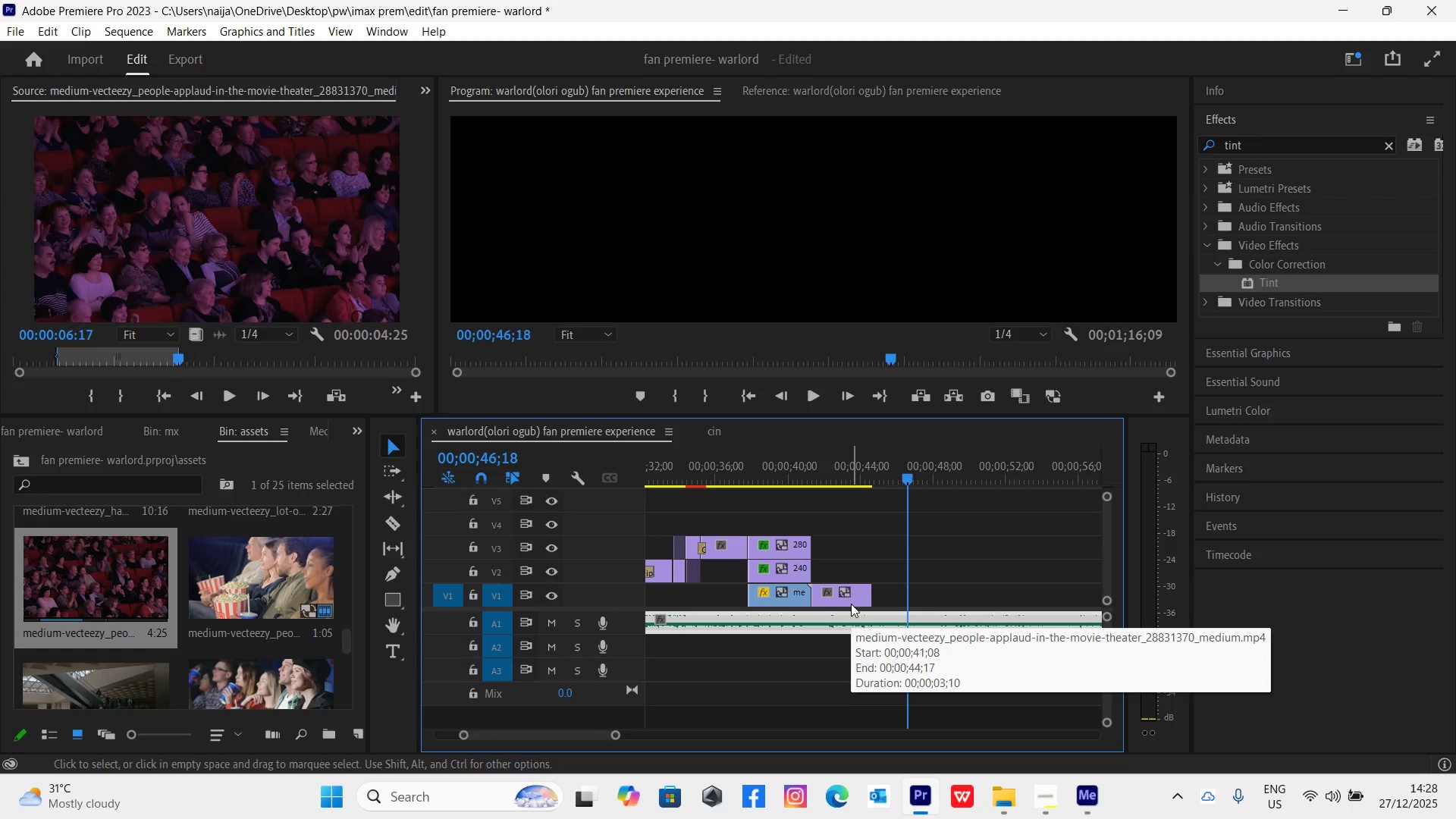 
key(Equal)
 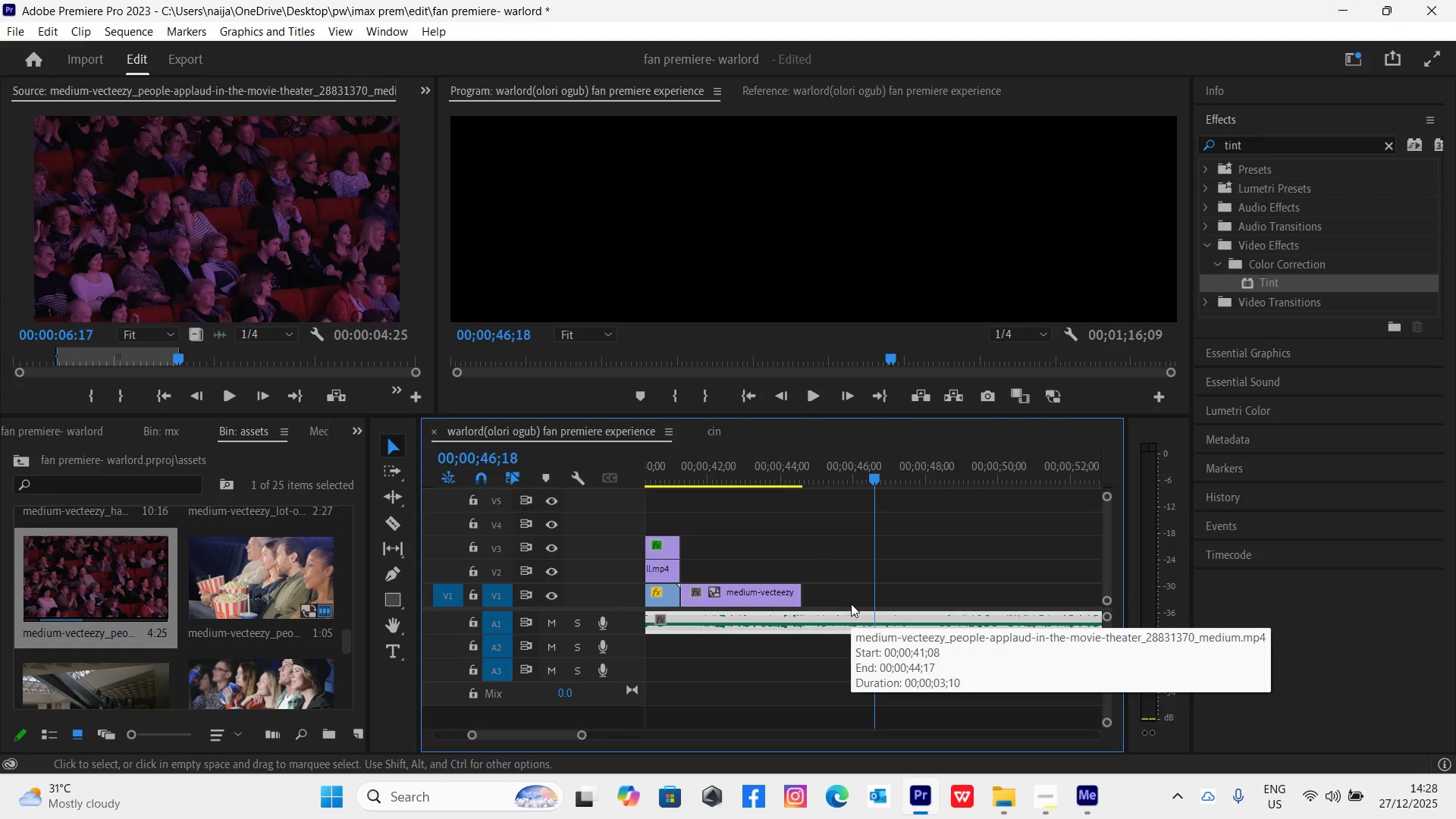 
key(Equal)
 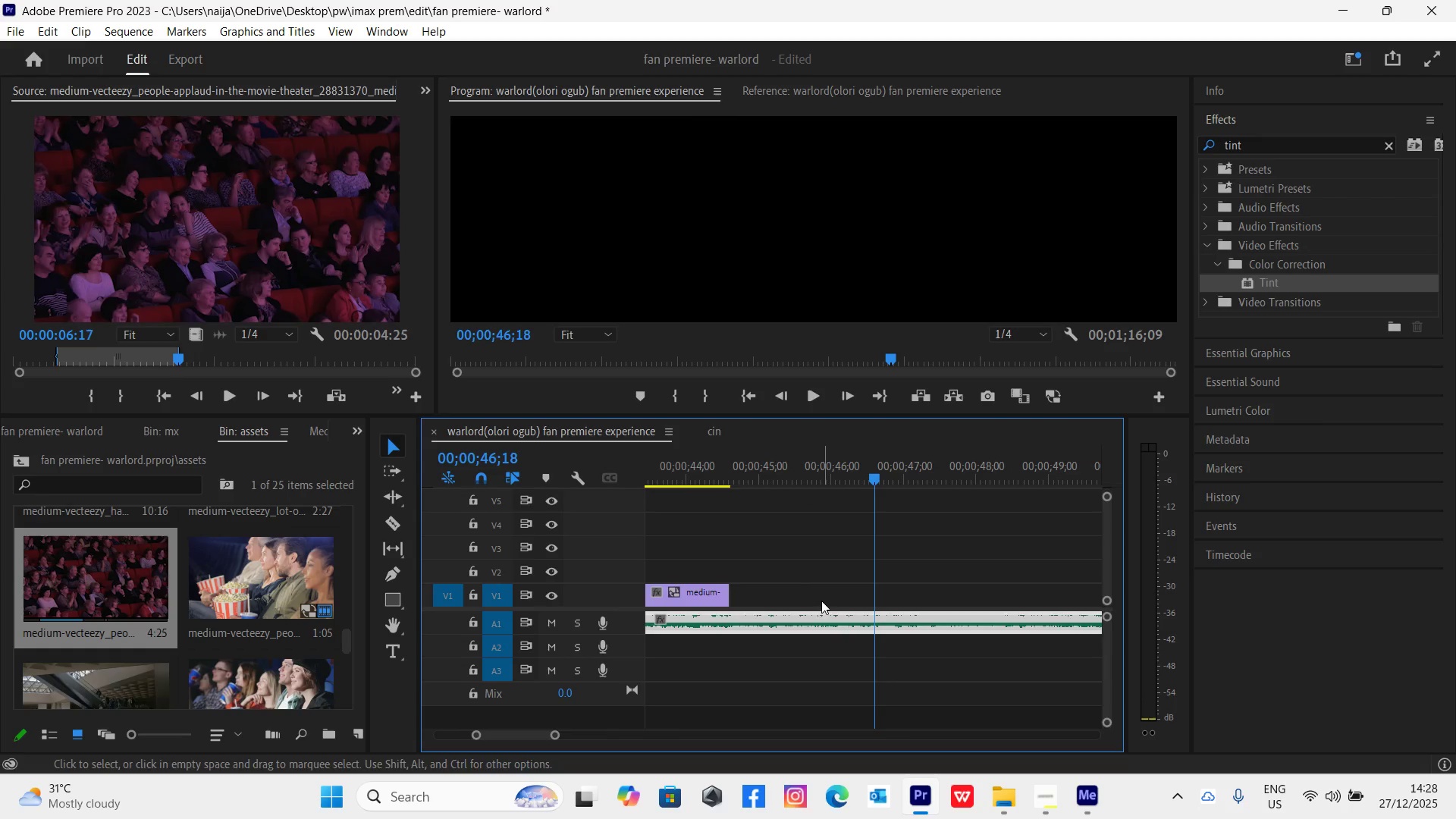 
key(Minus)
 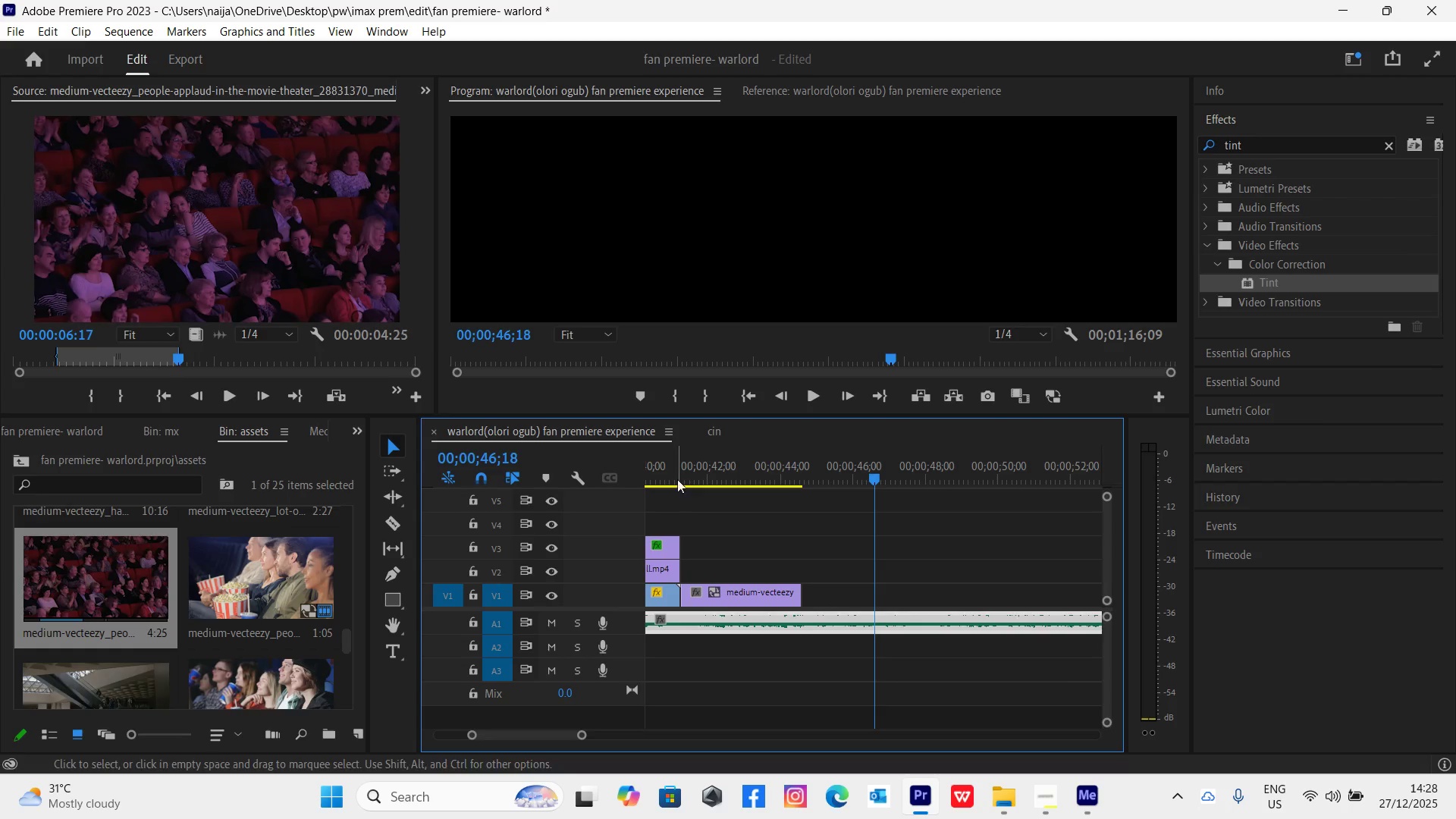 
left_click([674, 477])
 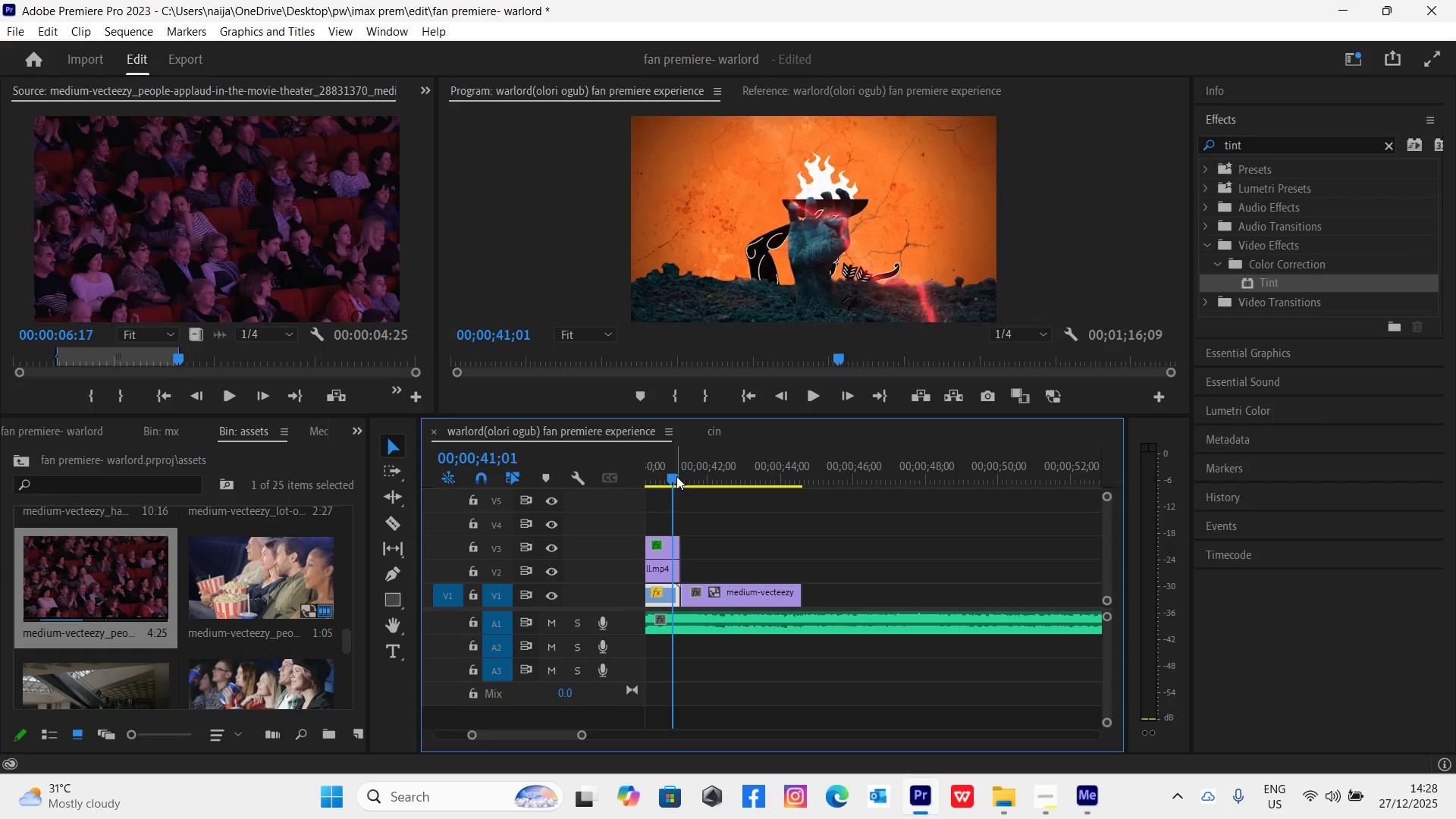 
key(Space)
 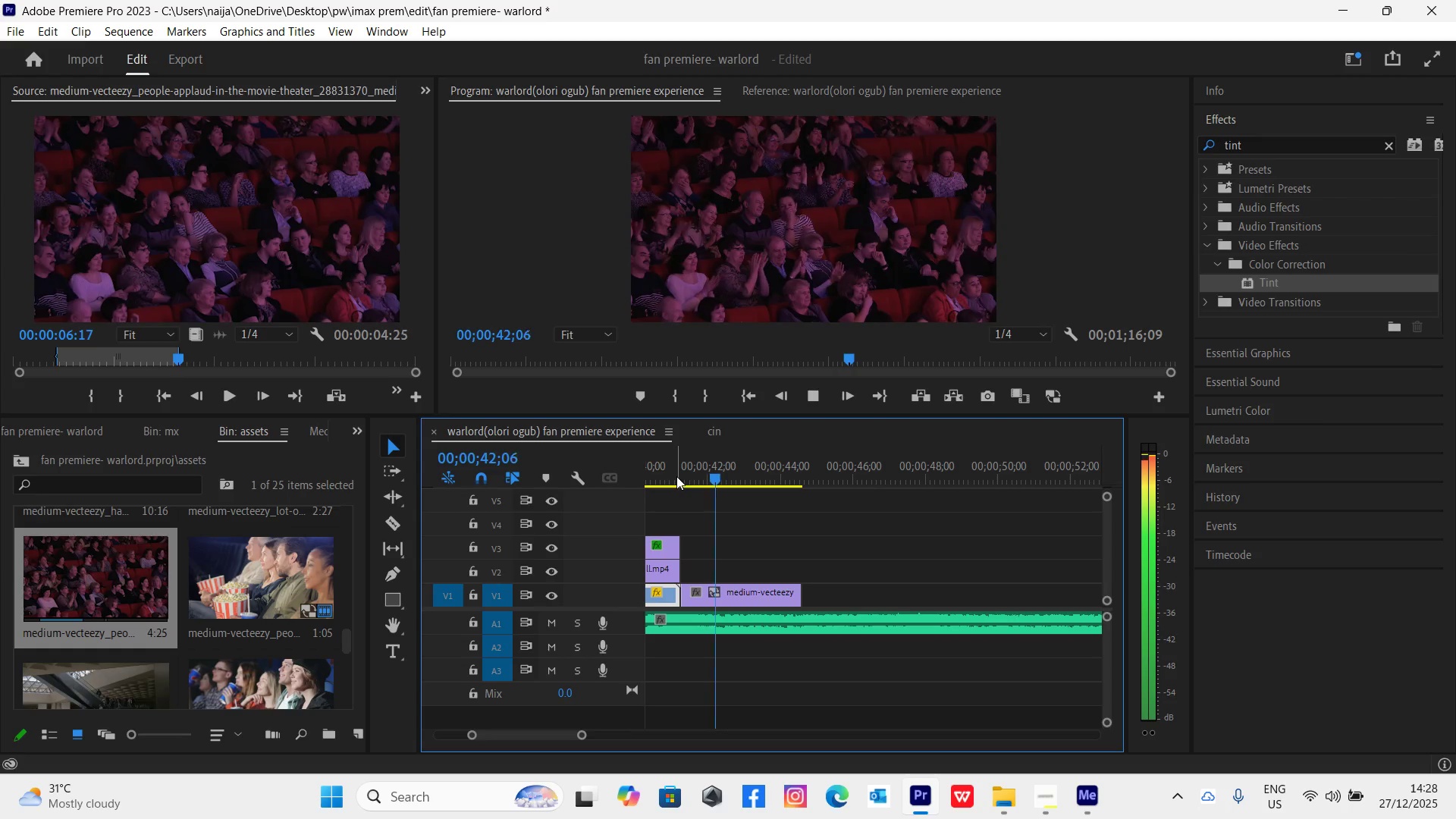 
key(Space)
 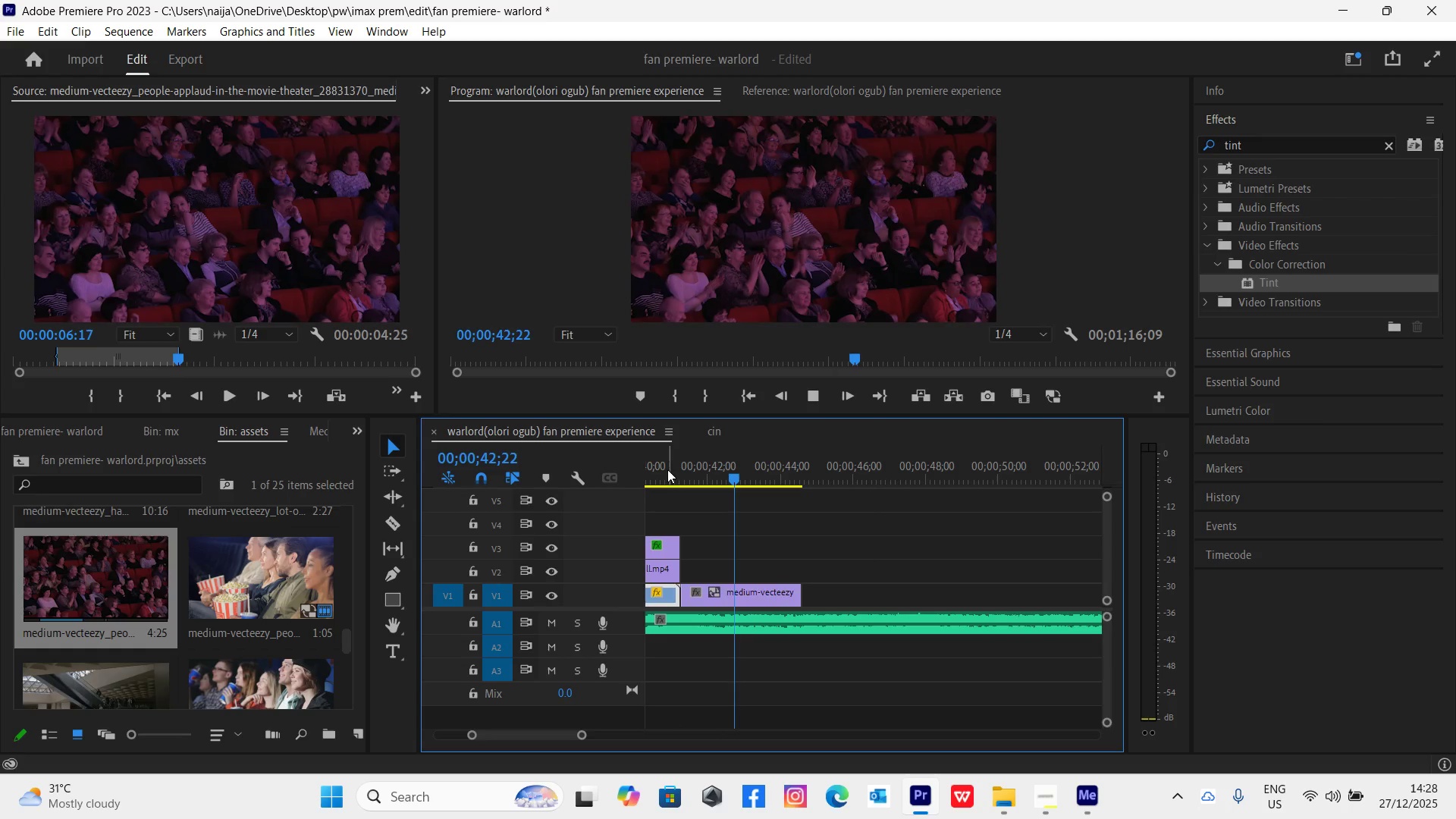 
left_click([667, 469])
 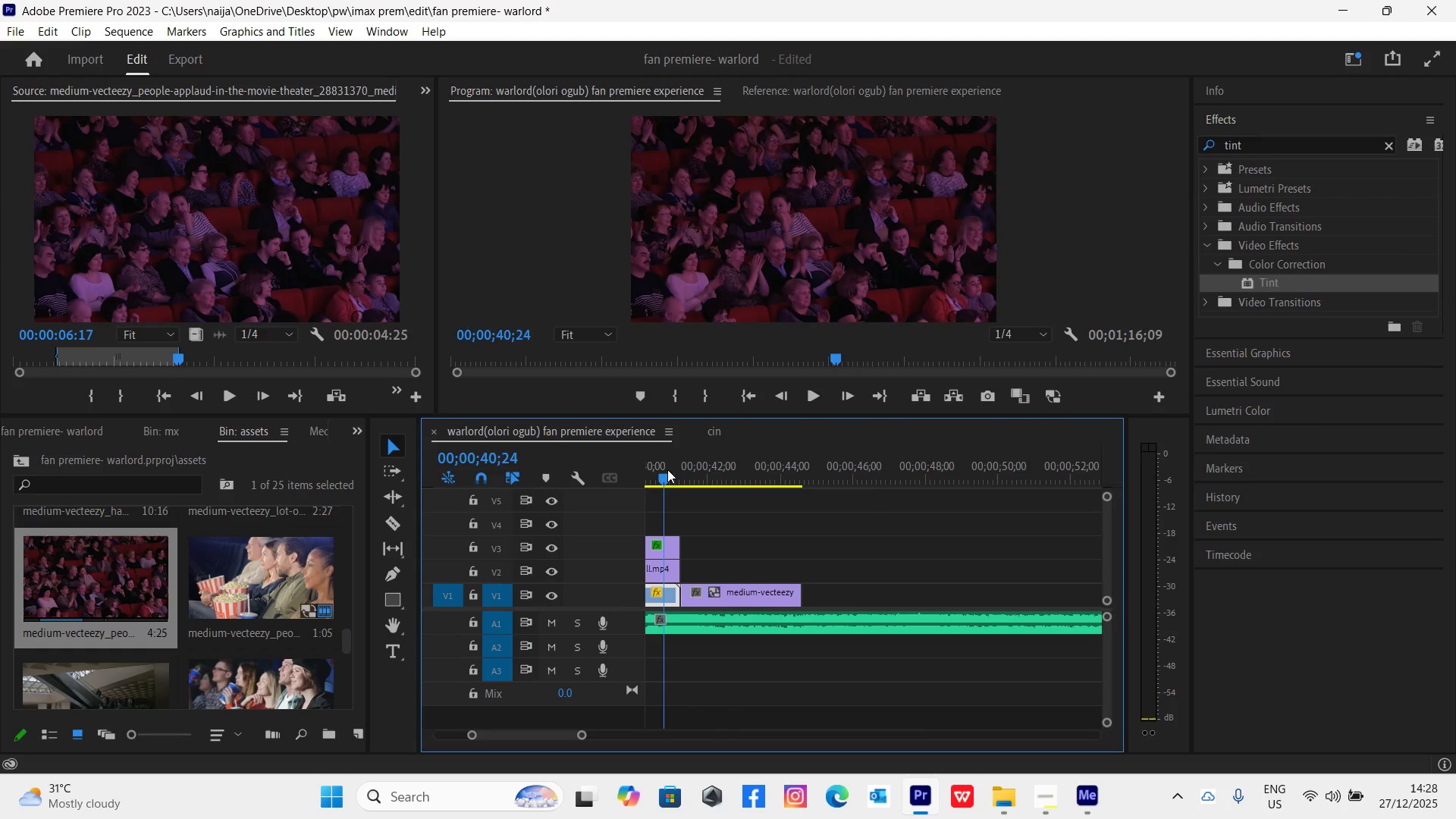 
key(Space)
 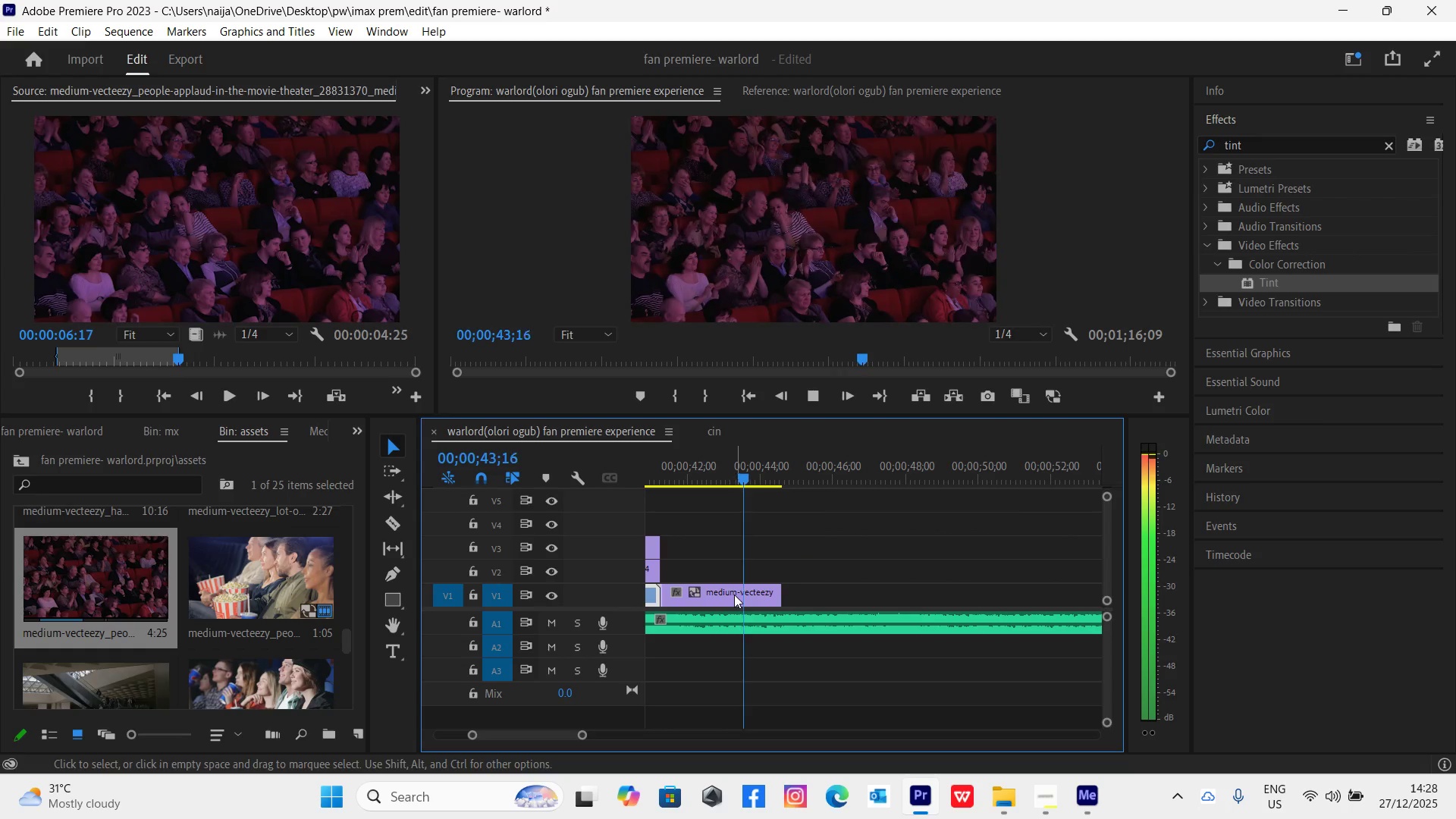 
key(Space)
 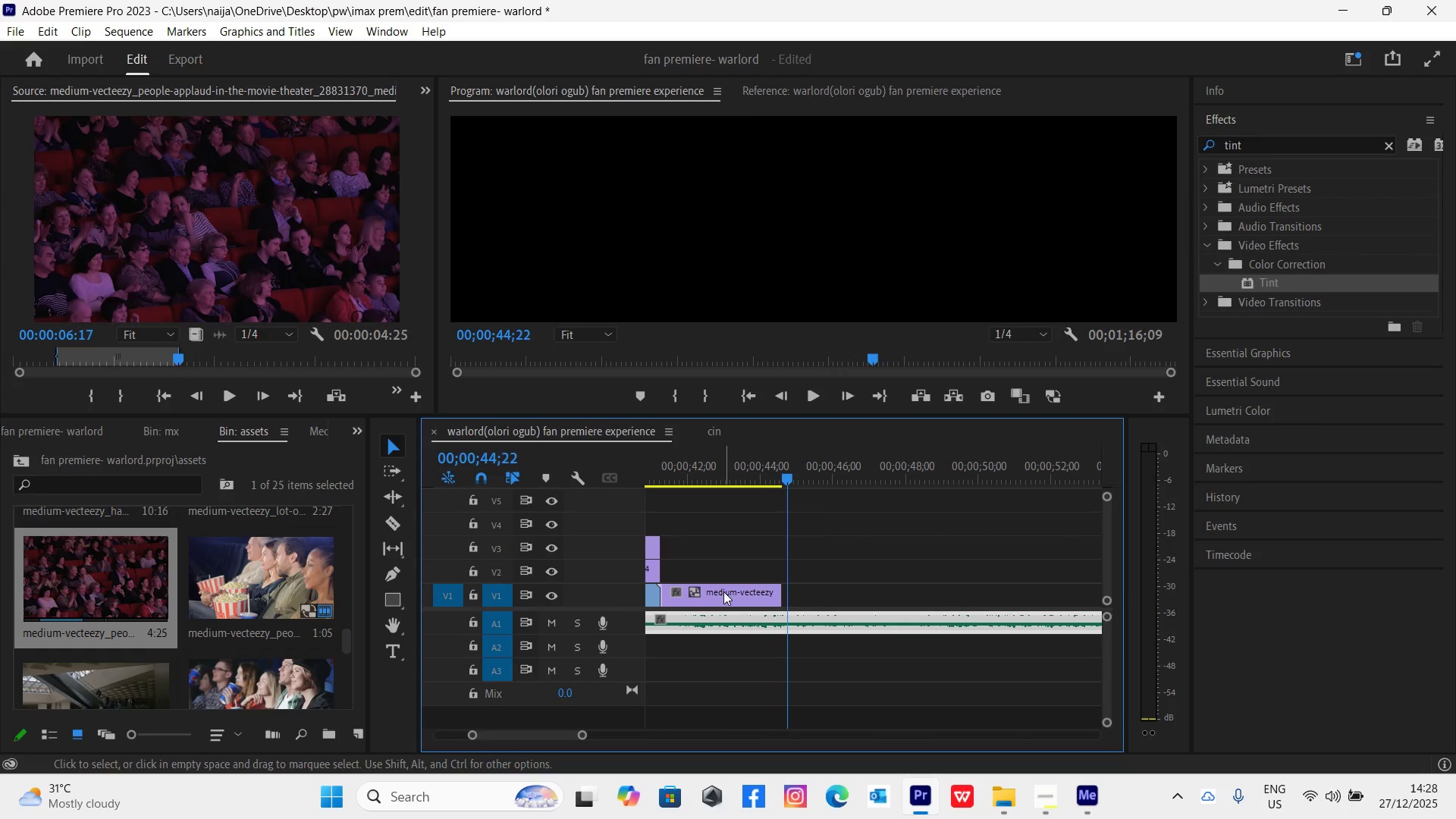 
left_click([723, 592])
 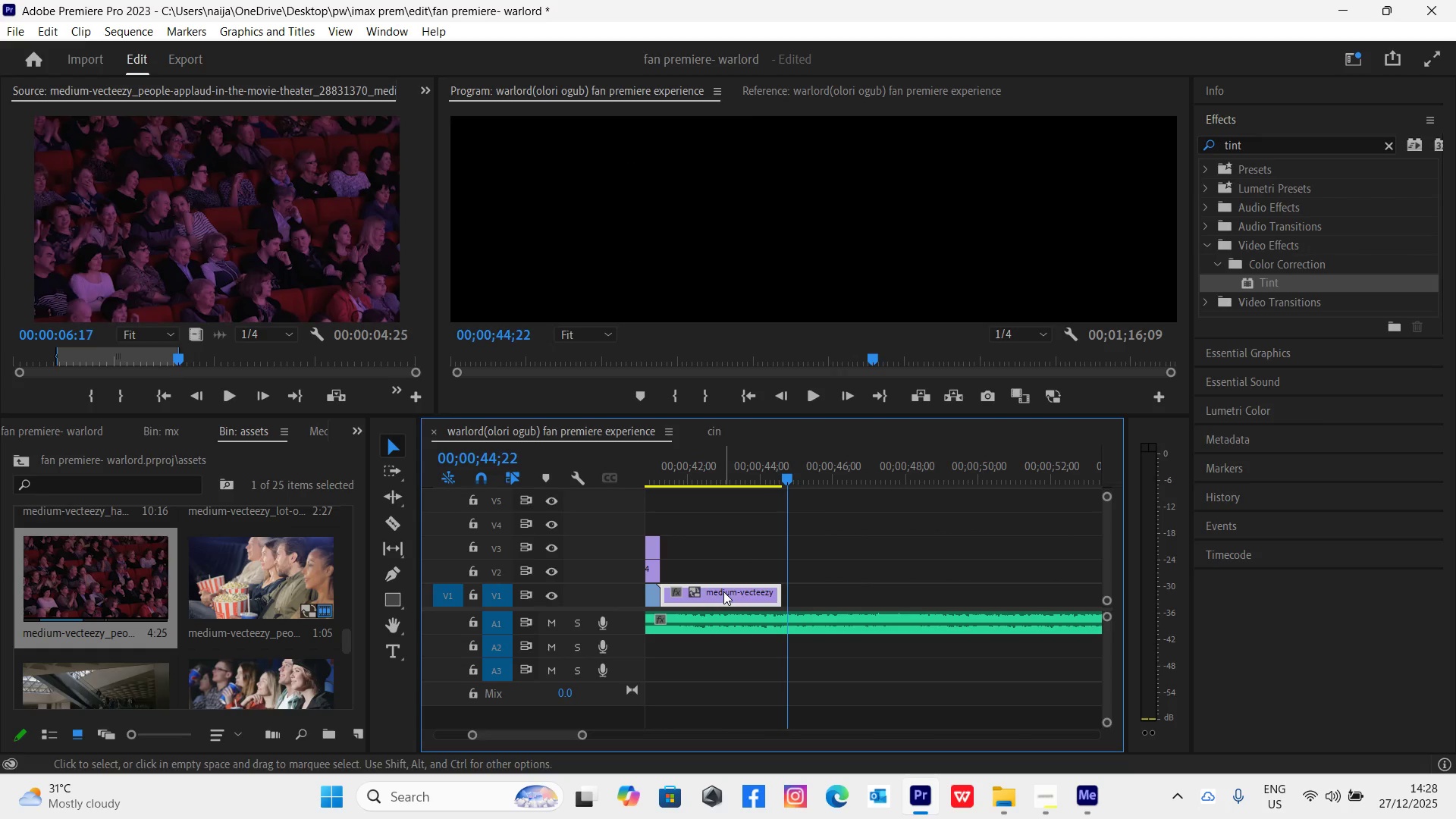 
key(Control+S)
 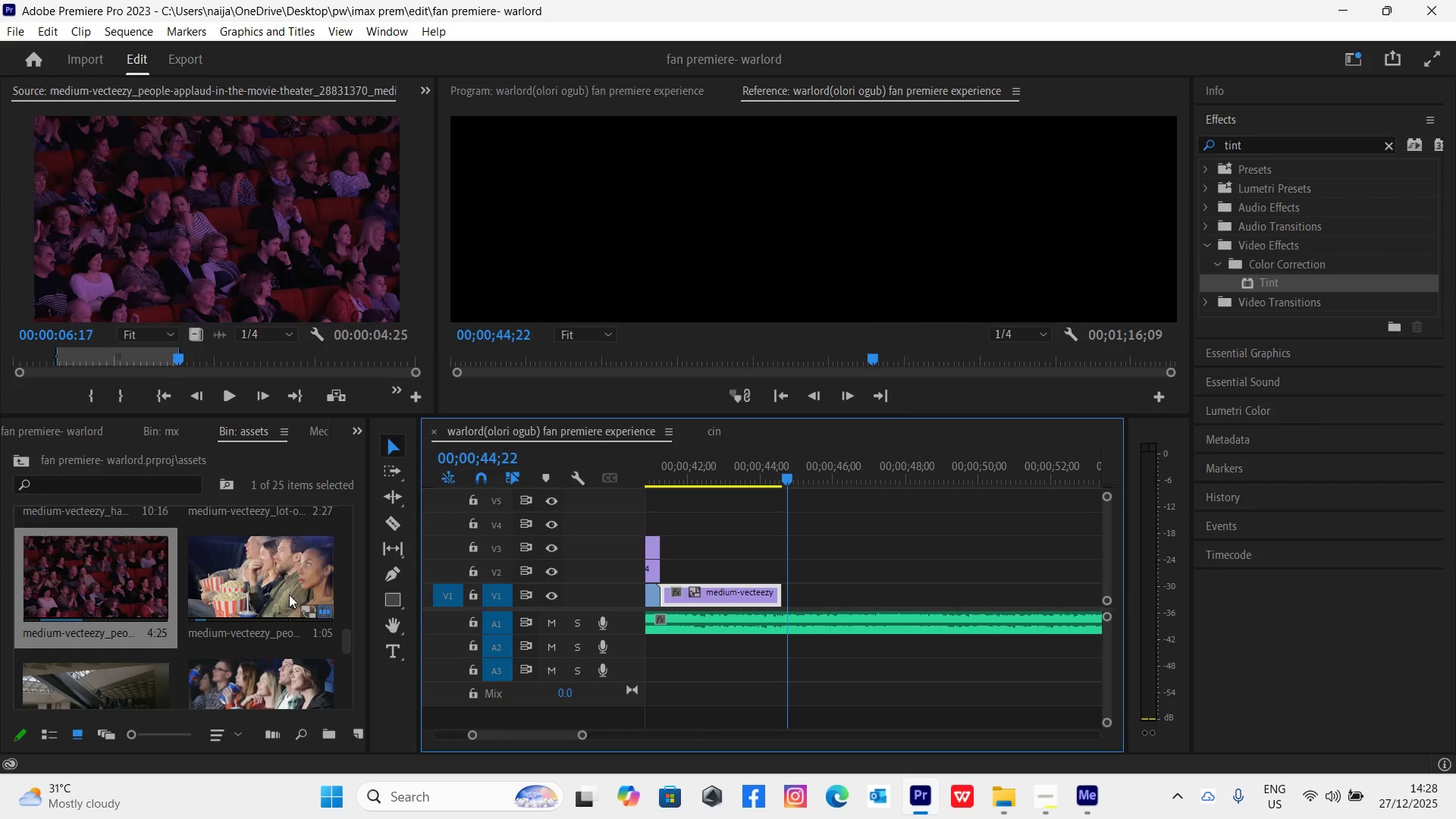 
double_click([281, 583])
 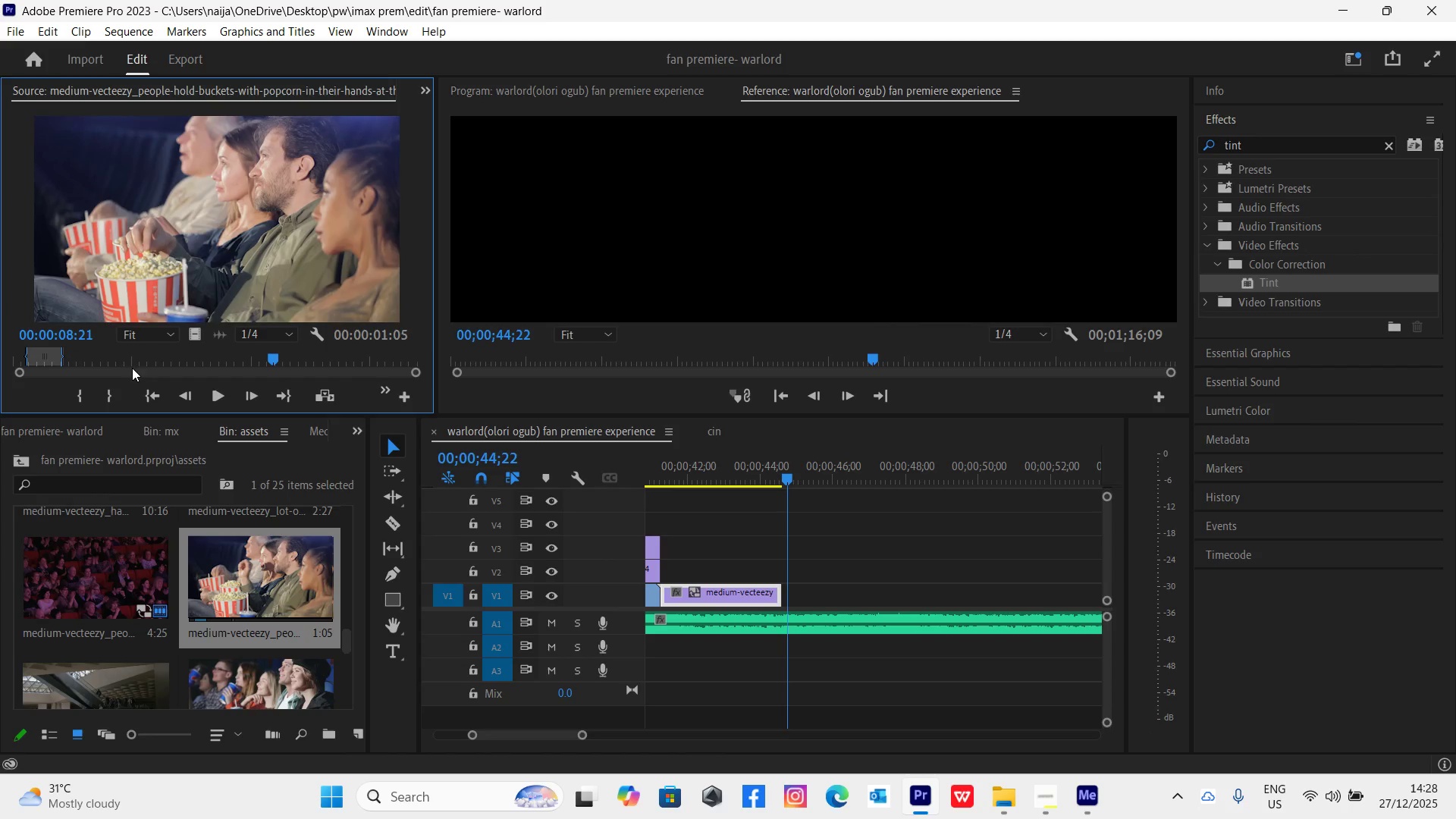 
left_click_drag(start_coordinate=[127, 359], to_coordinate=[274, 401])
 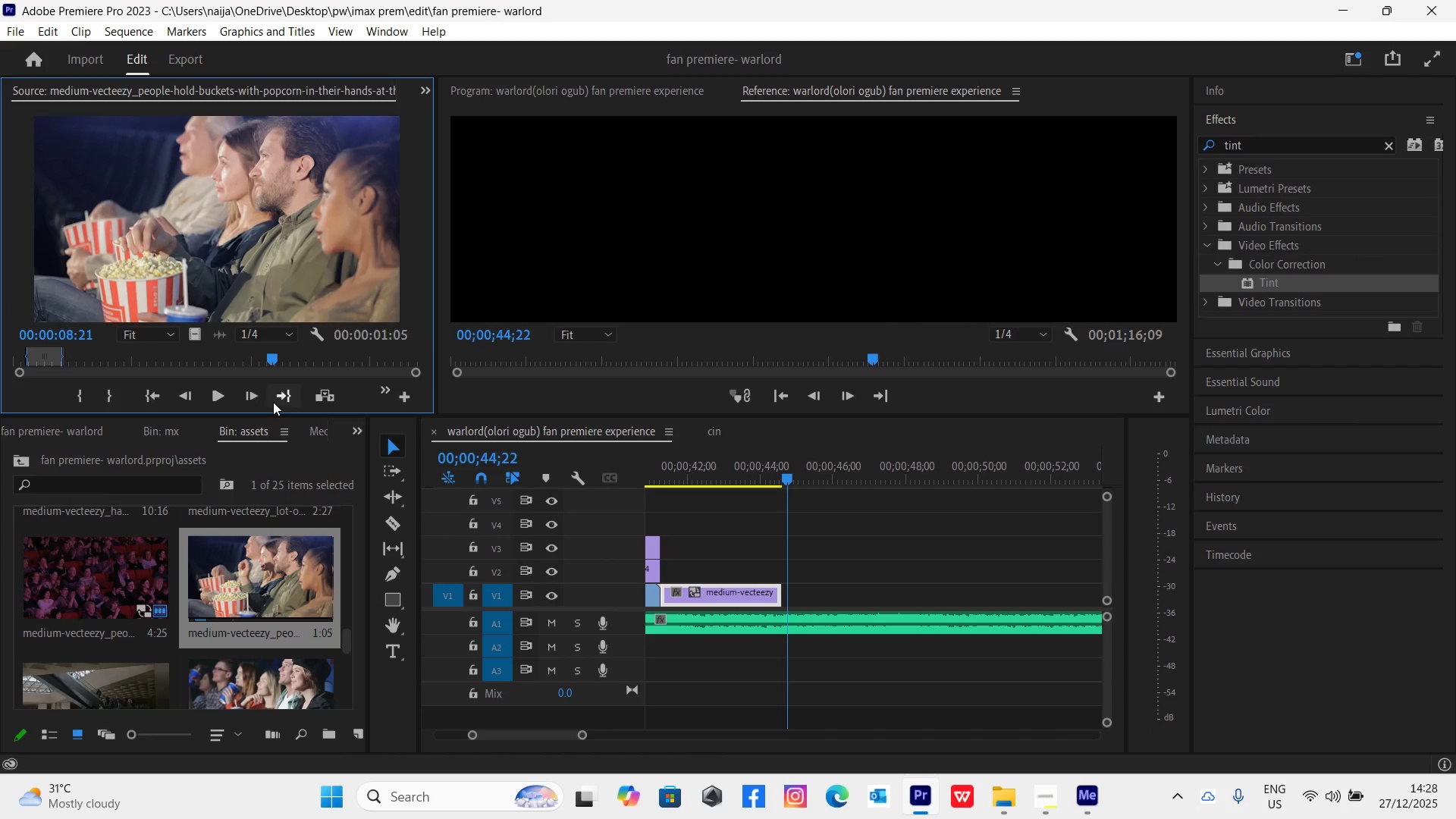 
key(I)
 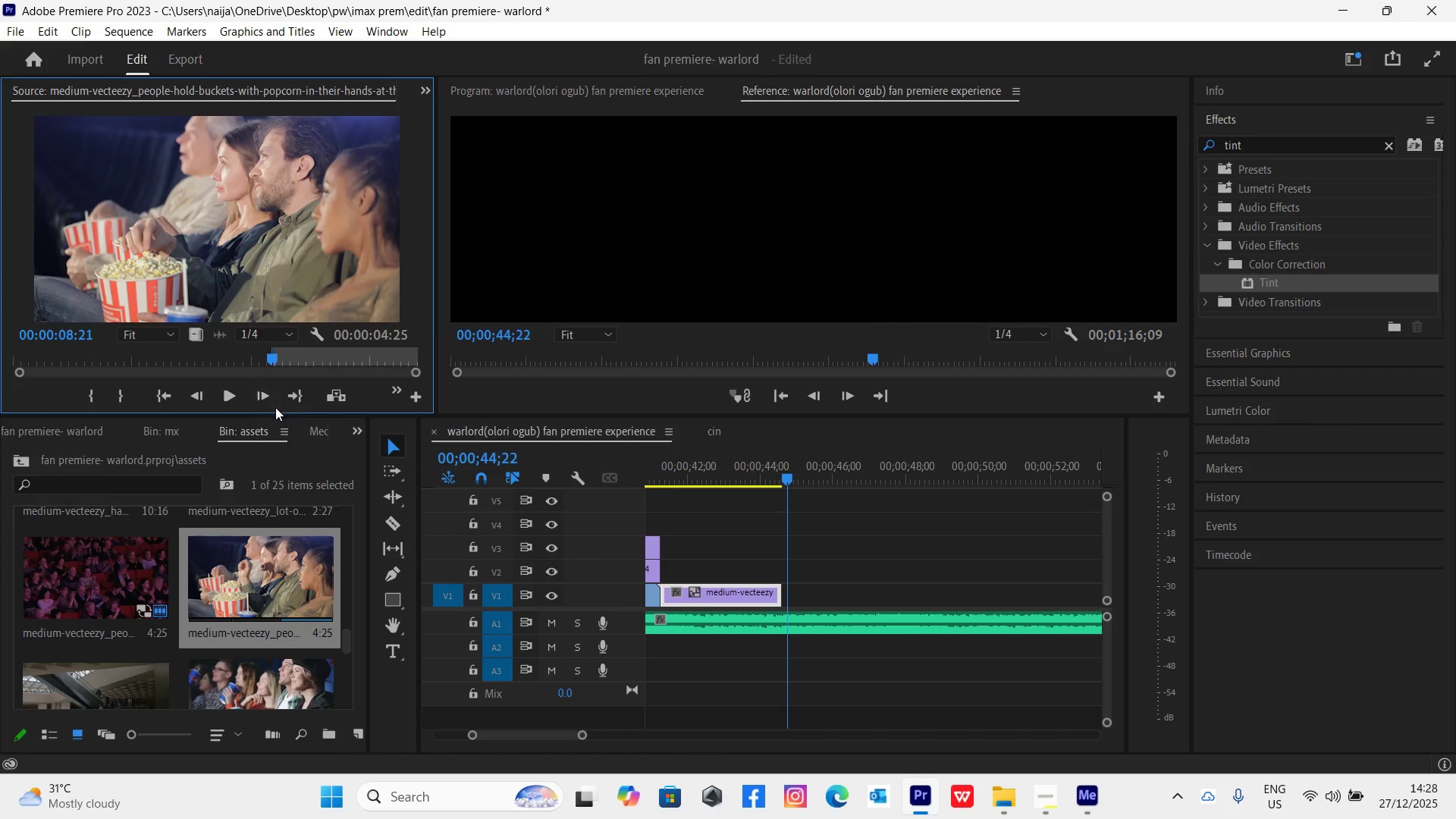 
key(Space)
 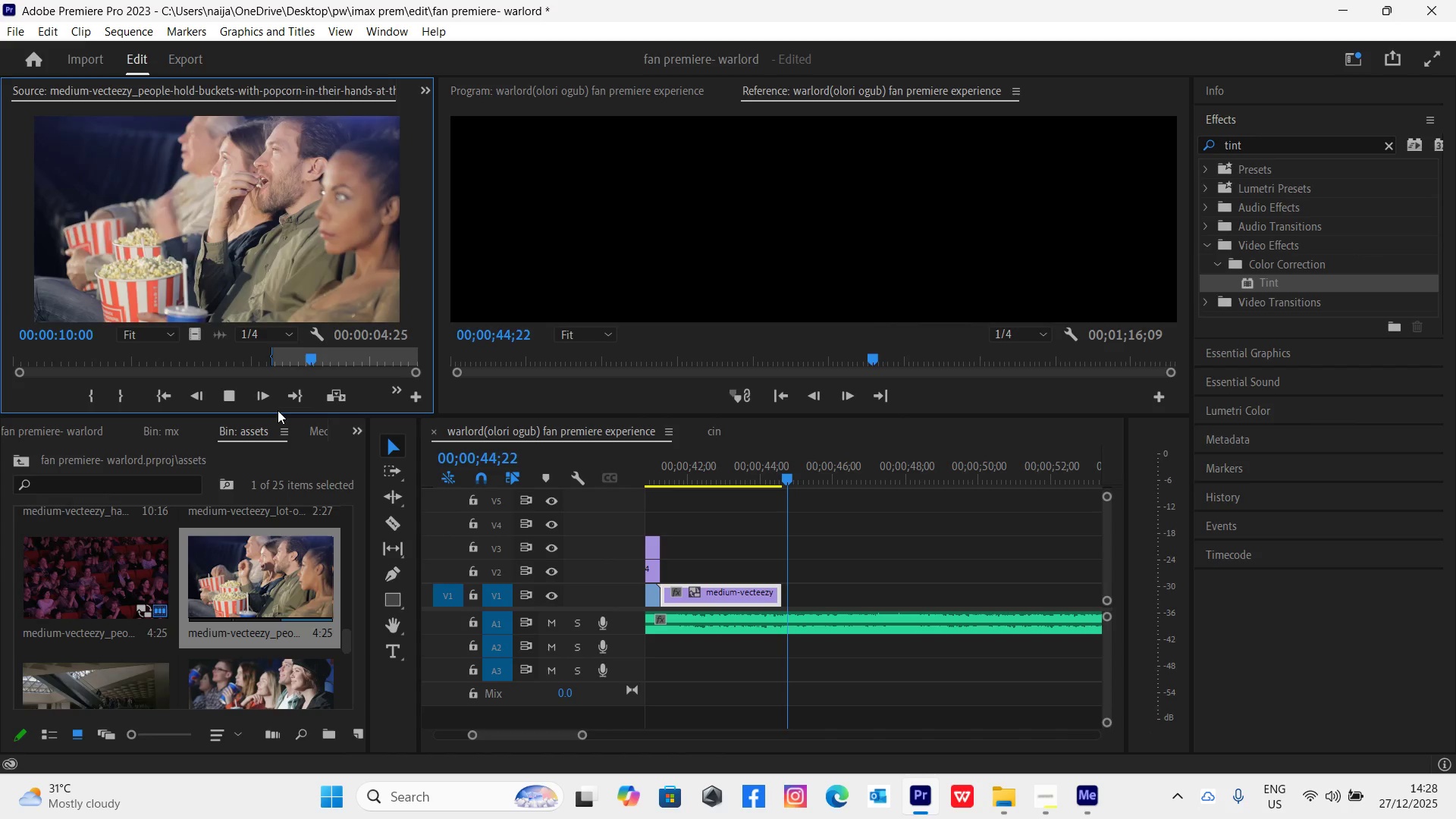 
key(Space)
 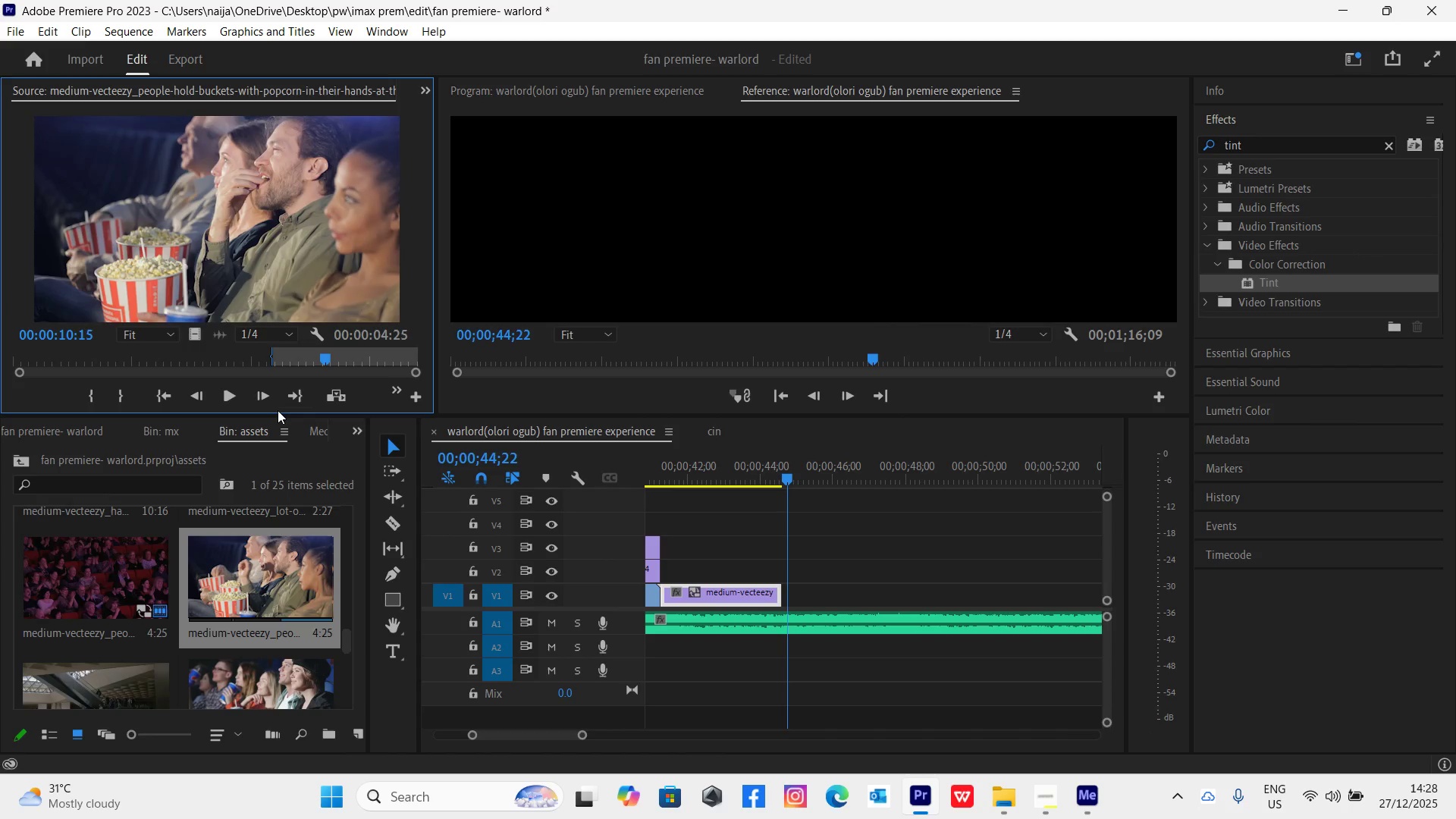 
key(O)
 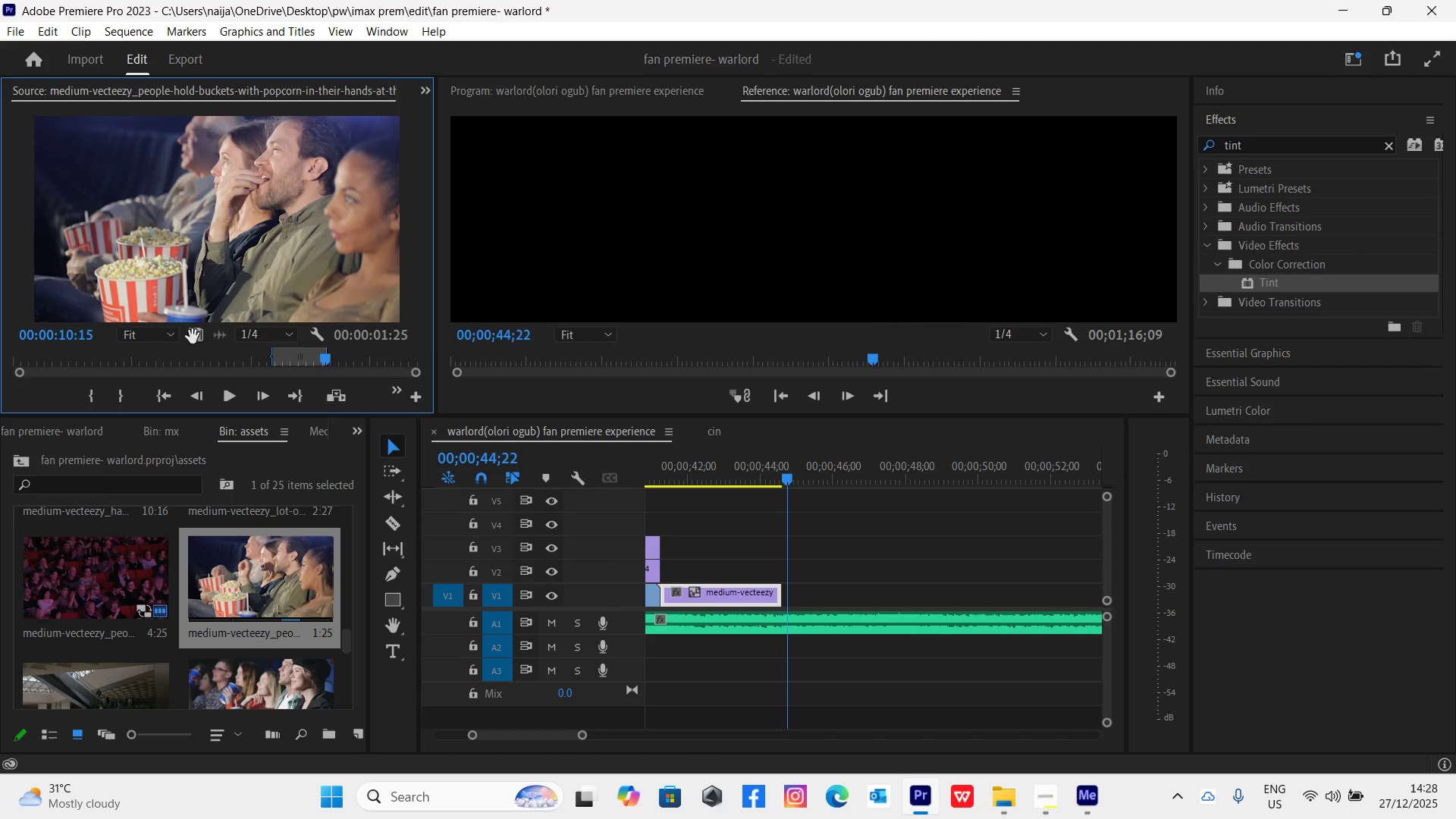 
left_click_drag(start_coordinate=[195, 333], to_coordinate=[780, 594])
 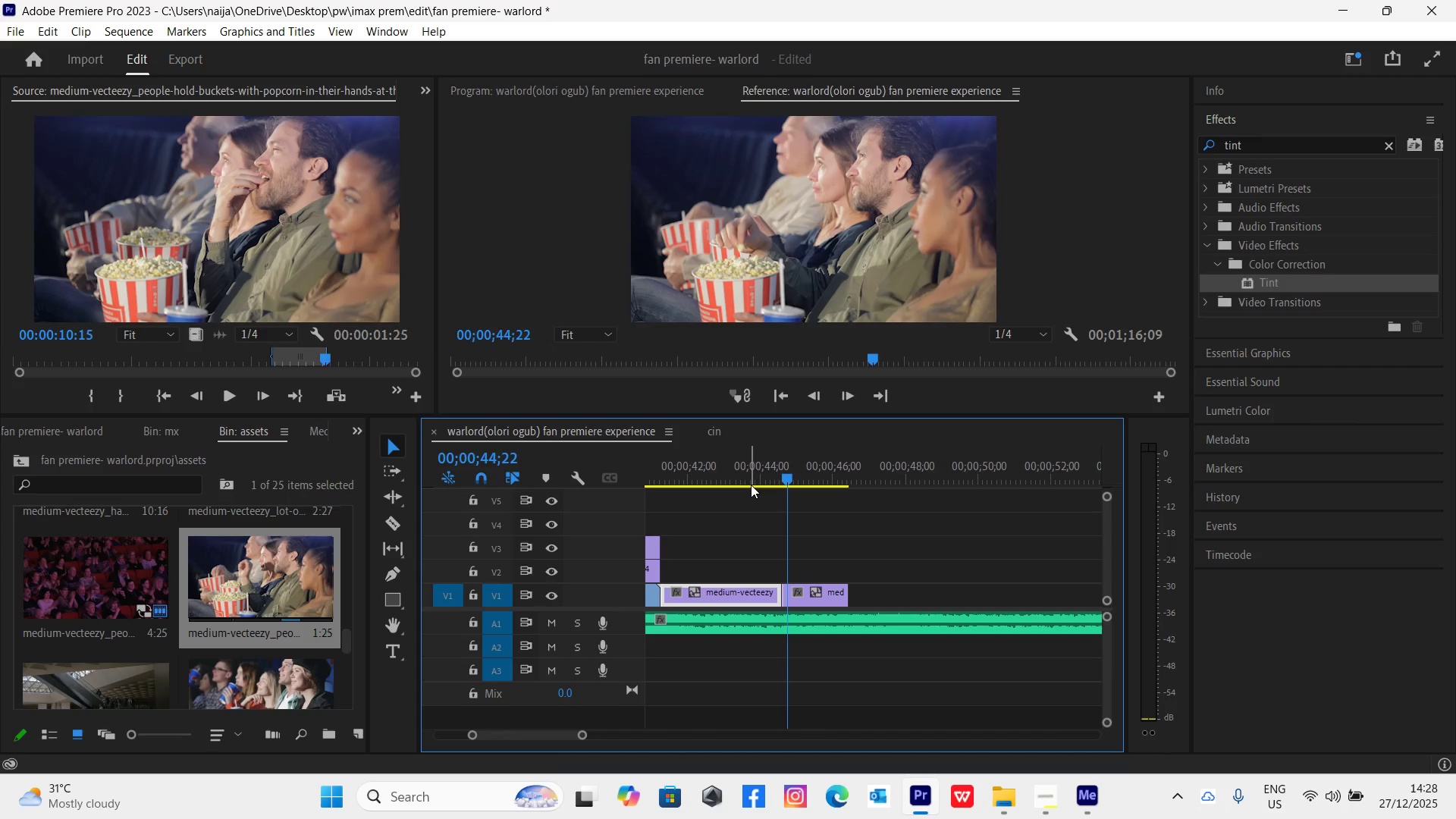 
left_click([752, 480])
 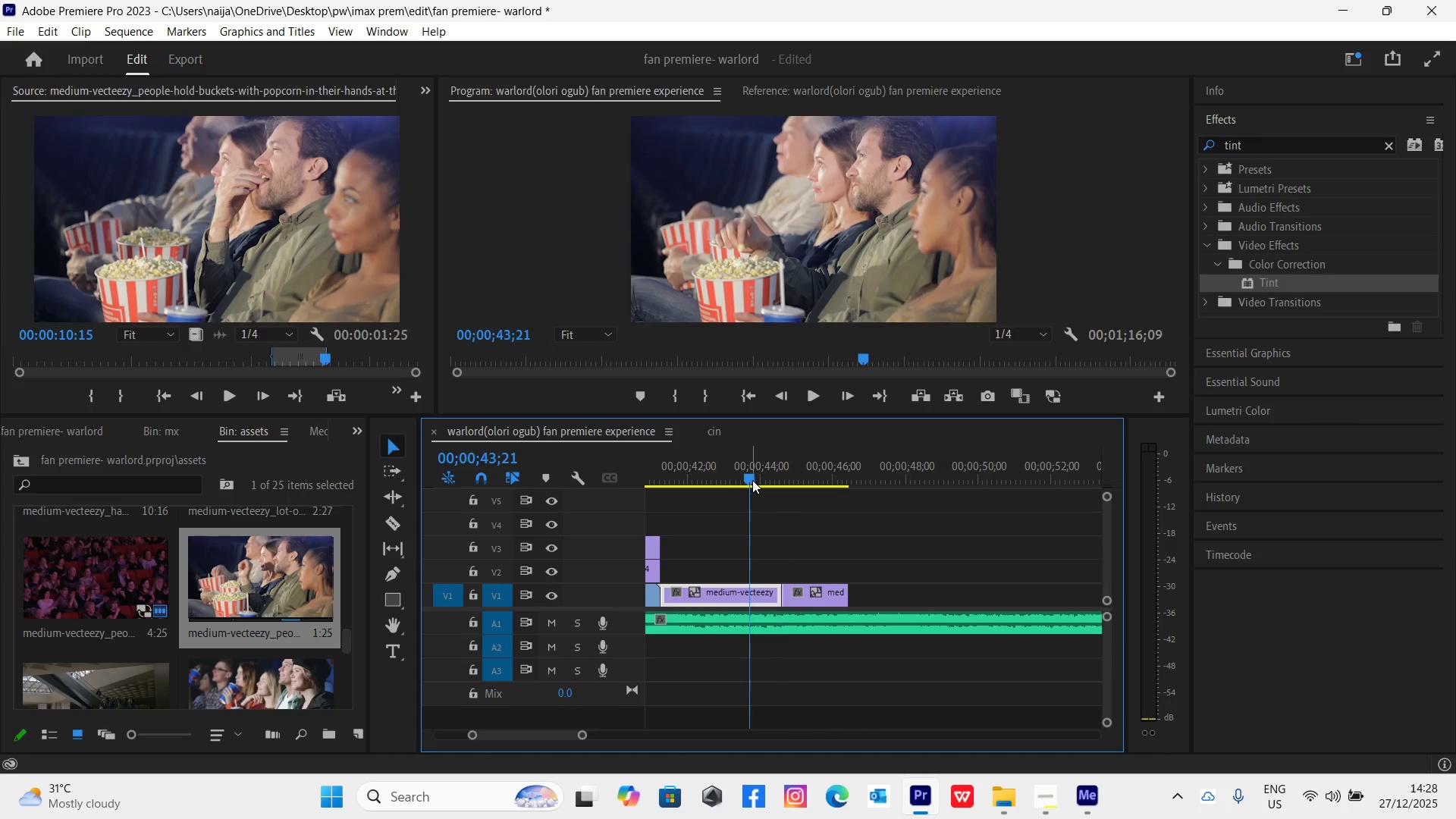 
key(Space)
 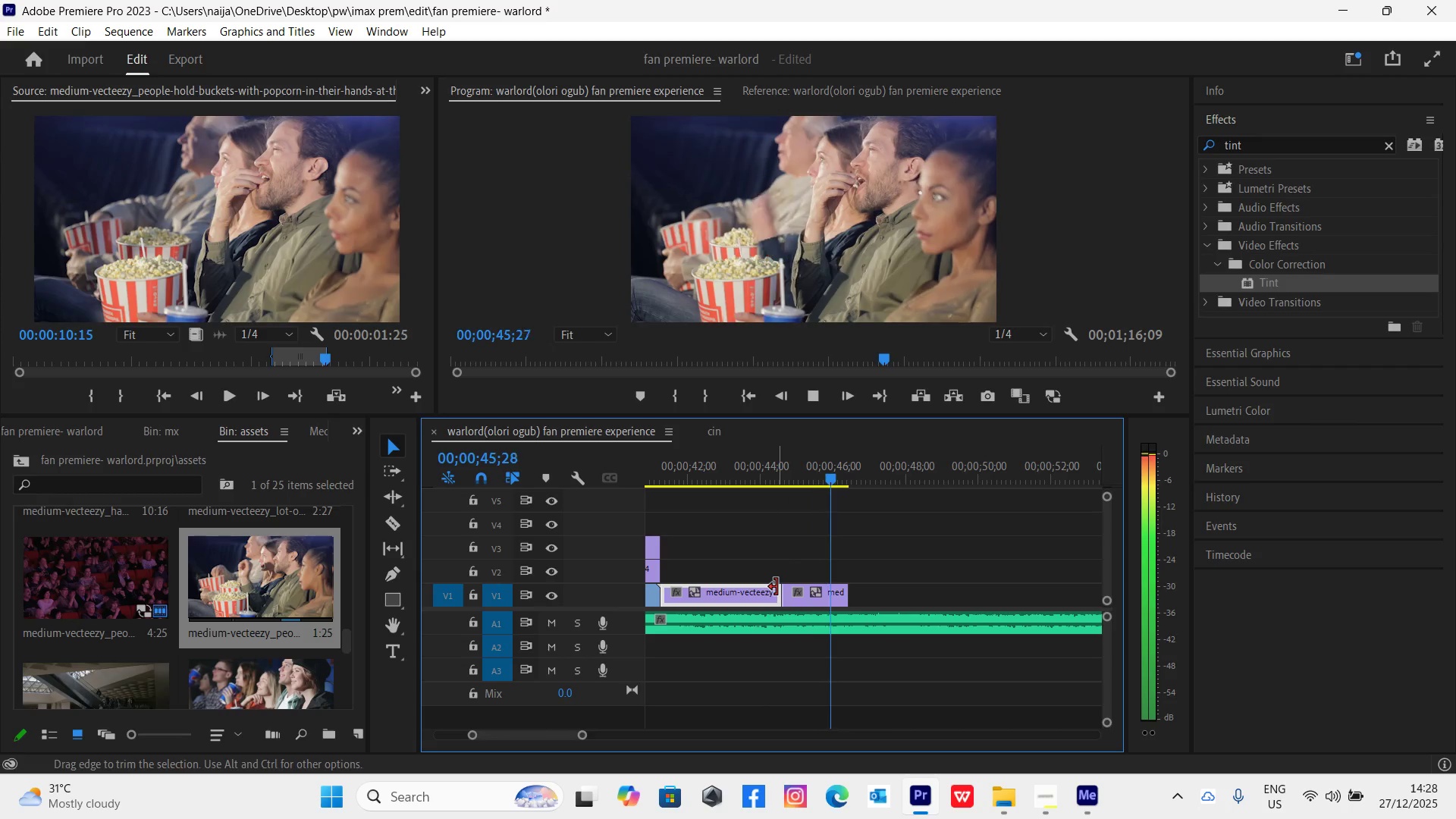 
key(Space)
 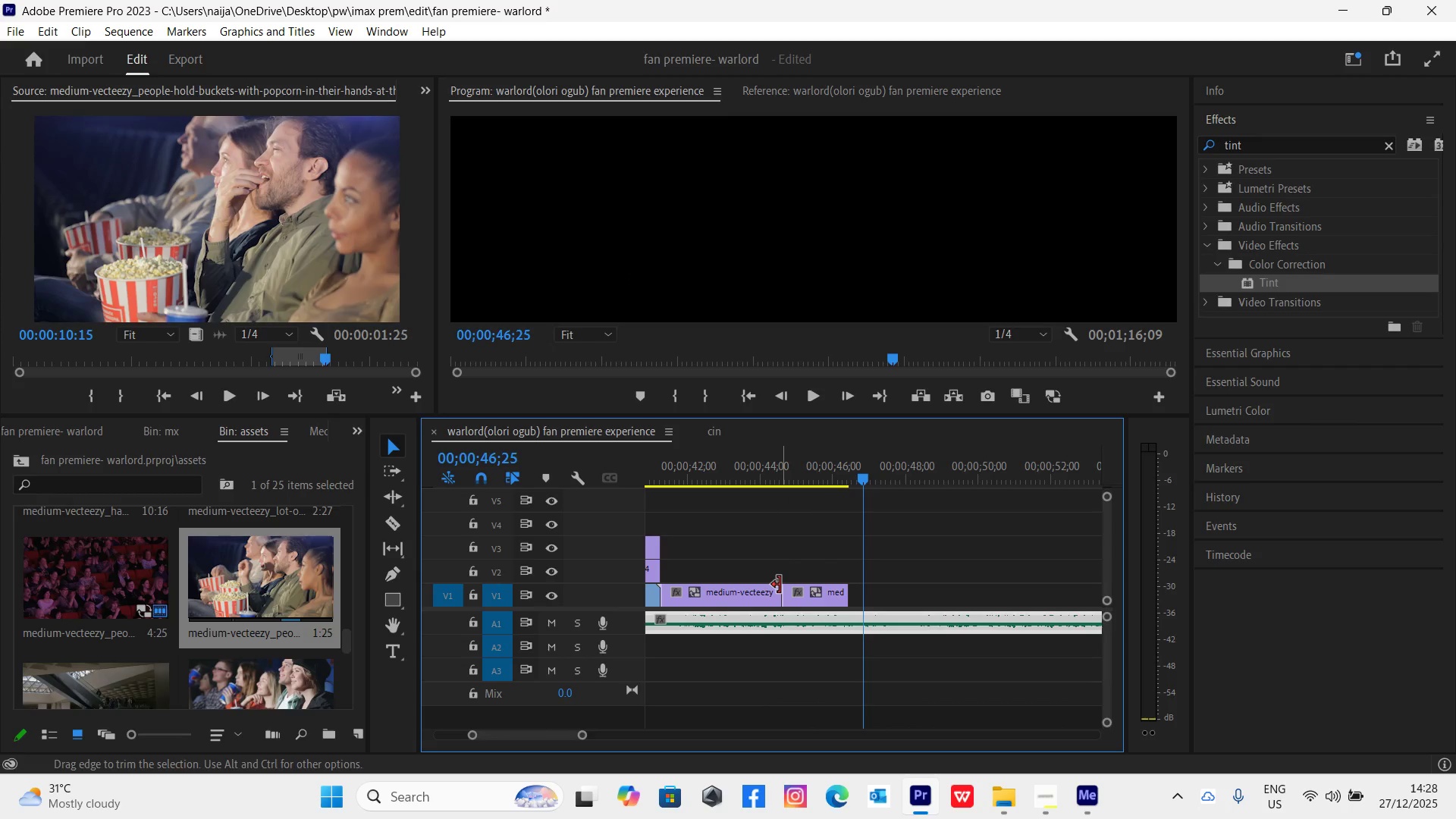 
key(Control+S)
 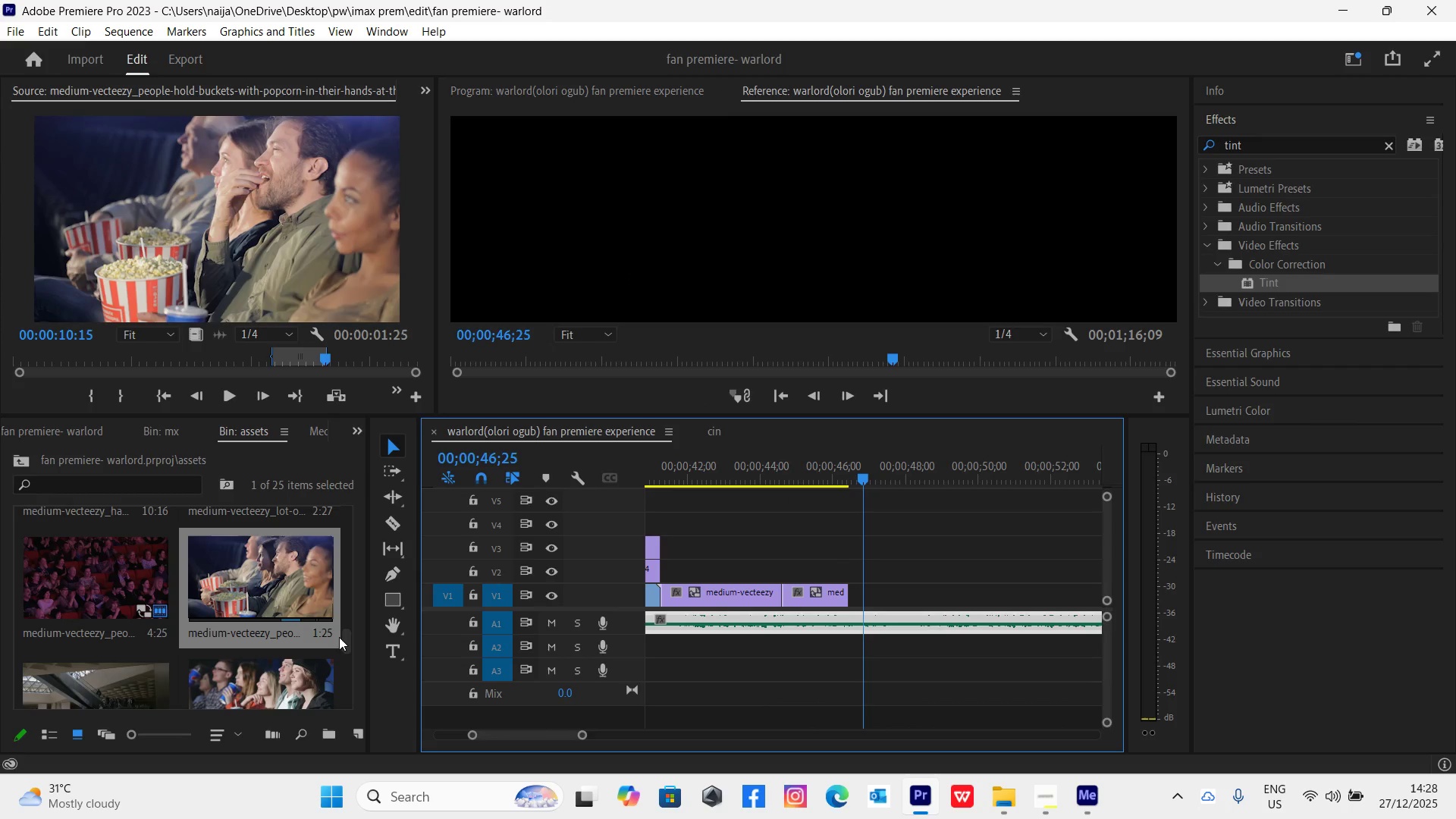 
left_click_drag(start_coordinate=[347, 643], to_coordinate=[333, 700])
 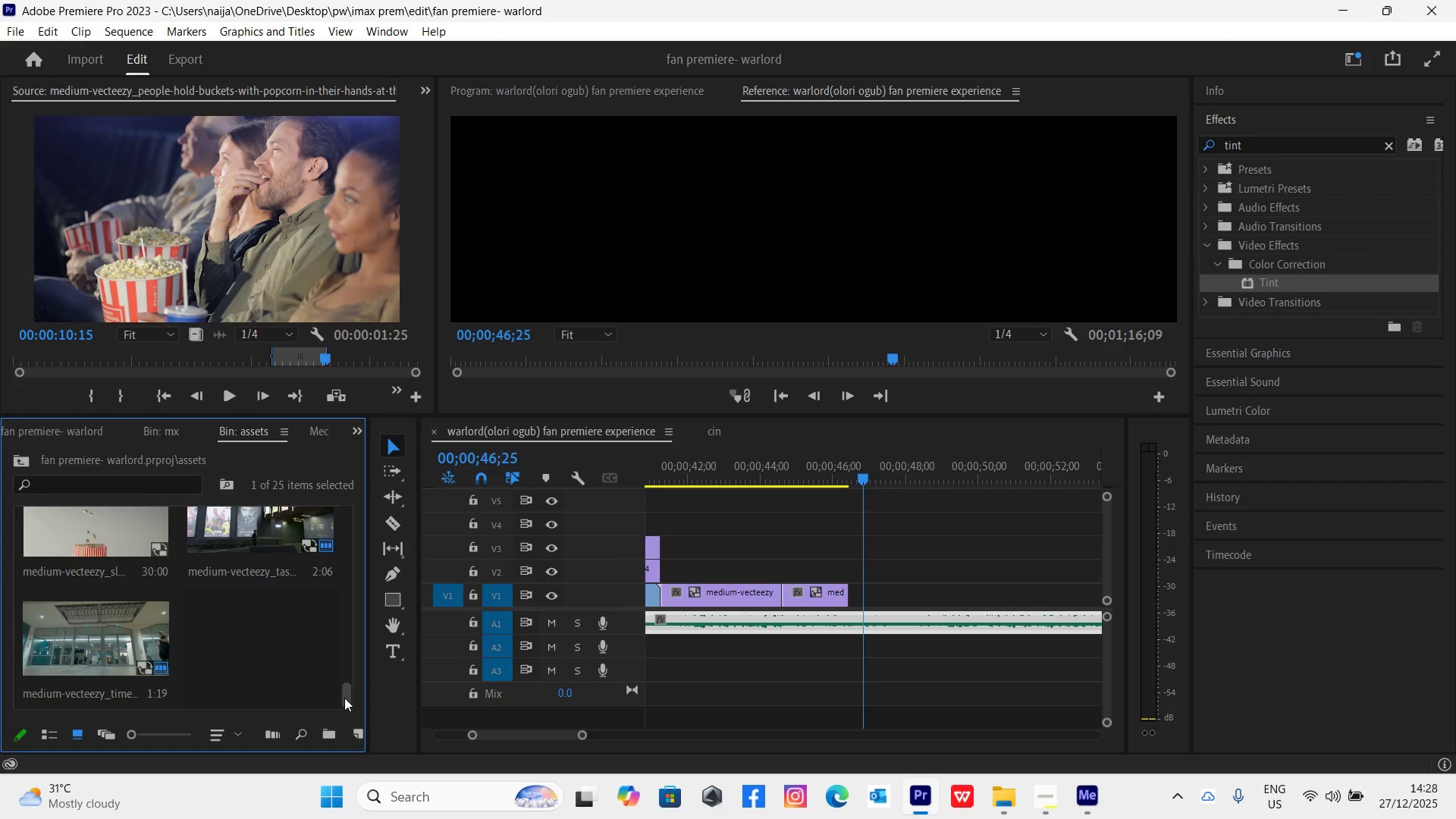 
left_click_drag(start_coordinate=[347, 697], to_coordinate=[343, 570])
 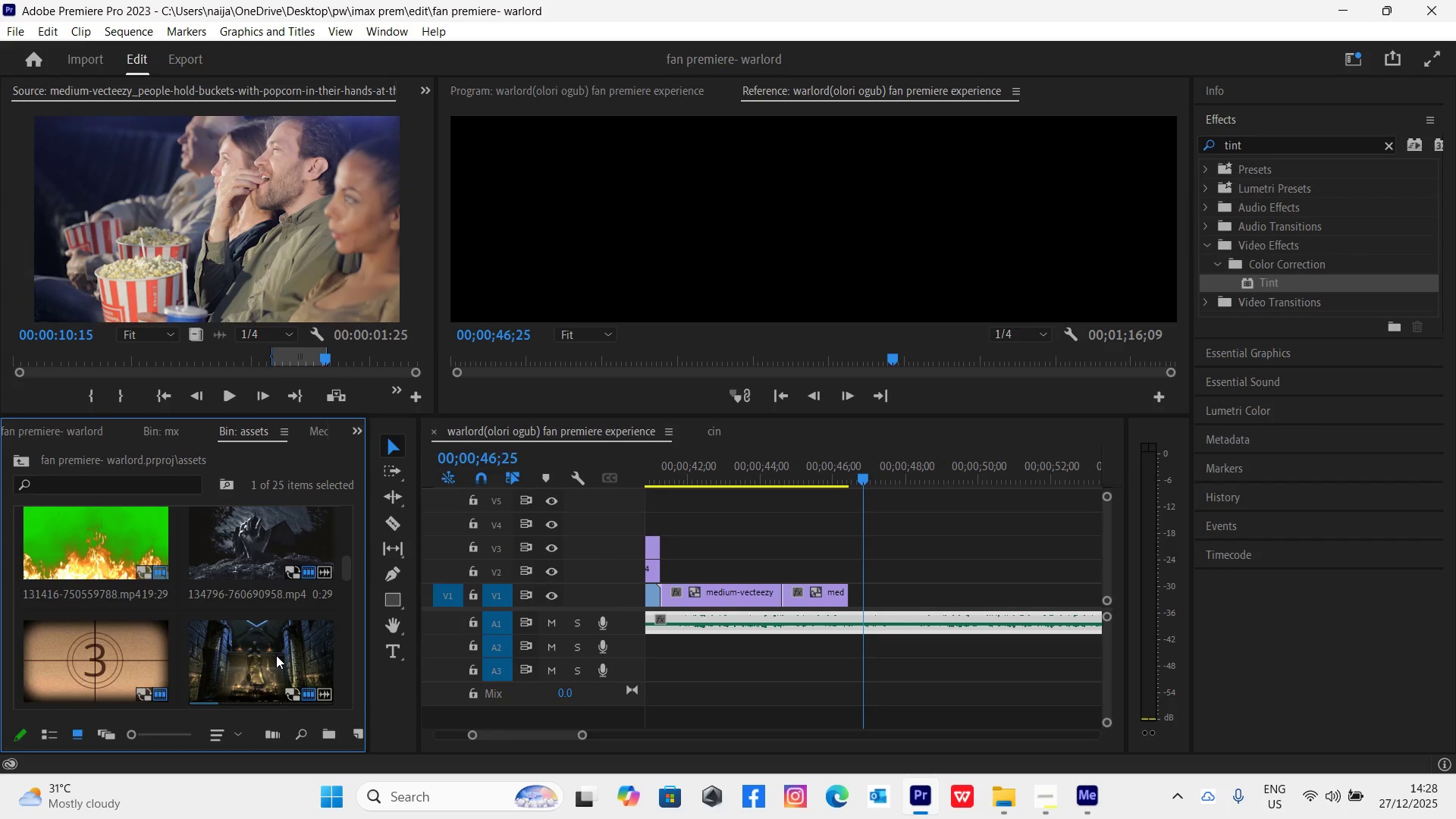 
double_click([276, 655])
 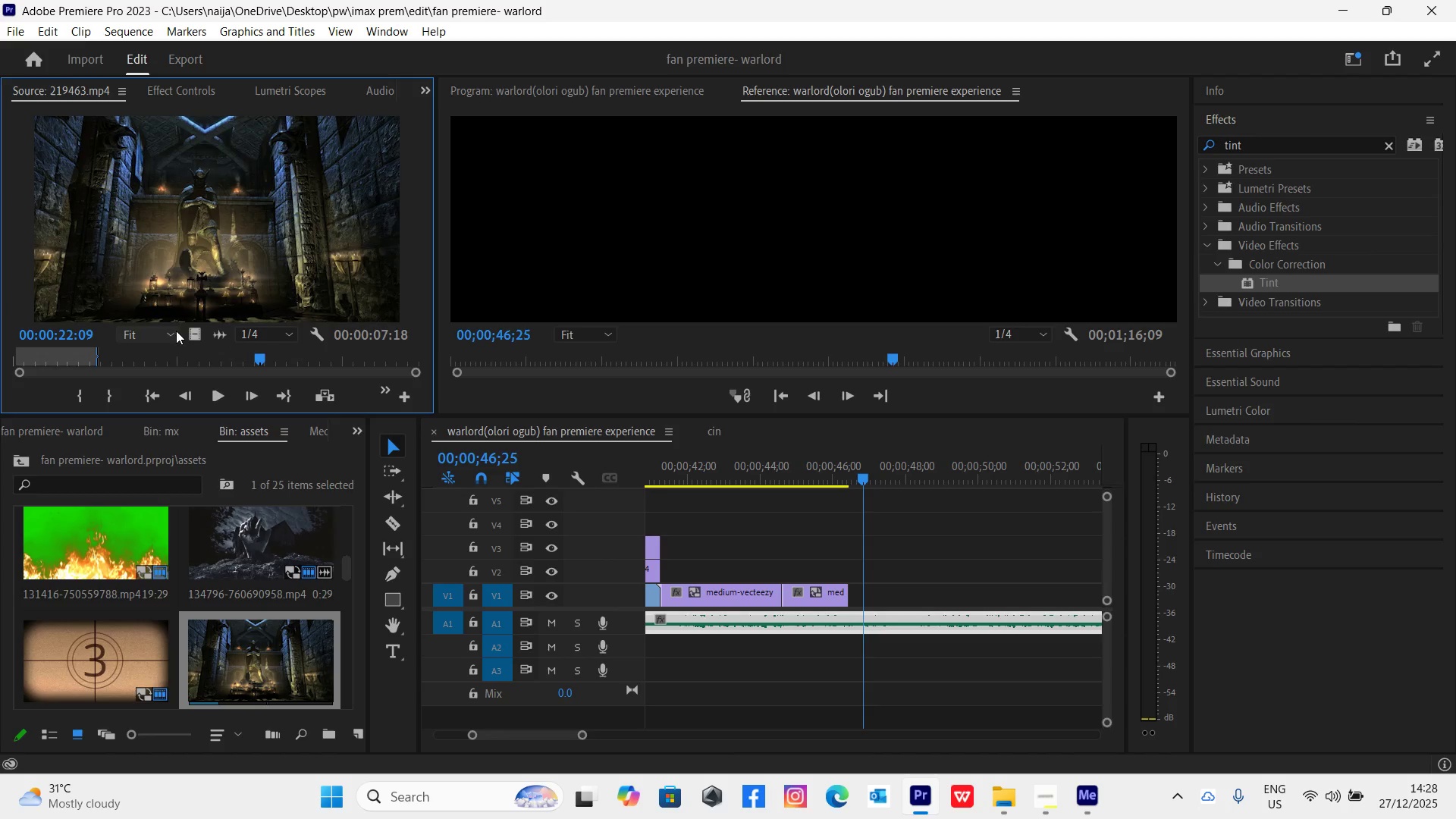 
left_click_drag(start_coordinate=[193, 338], to_coordinate=[845, 568])
 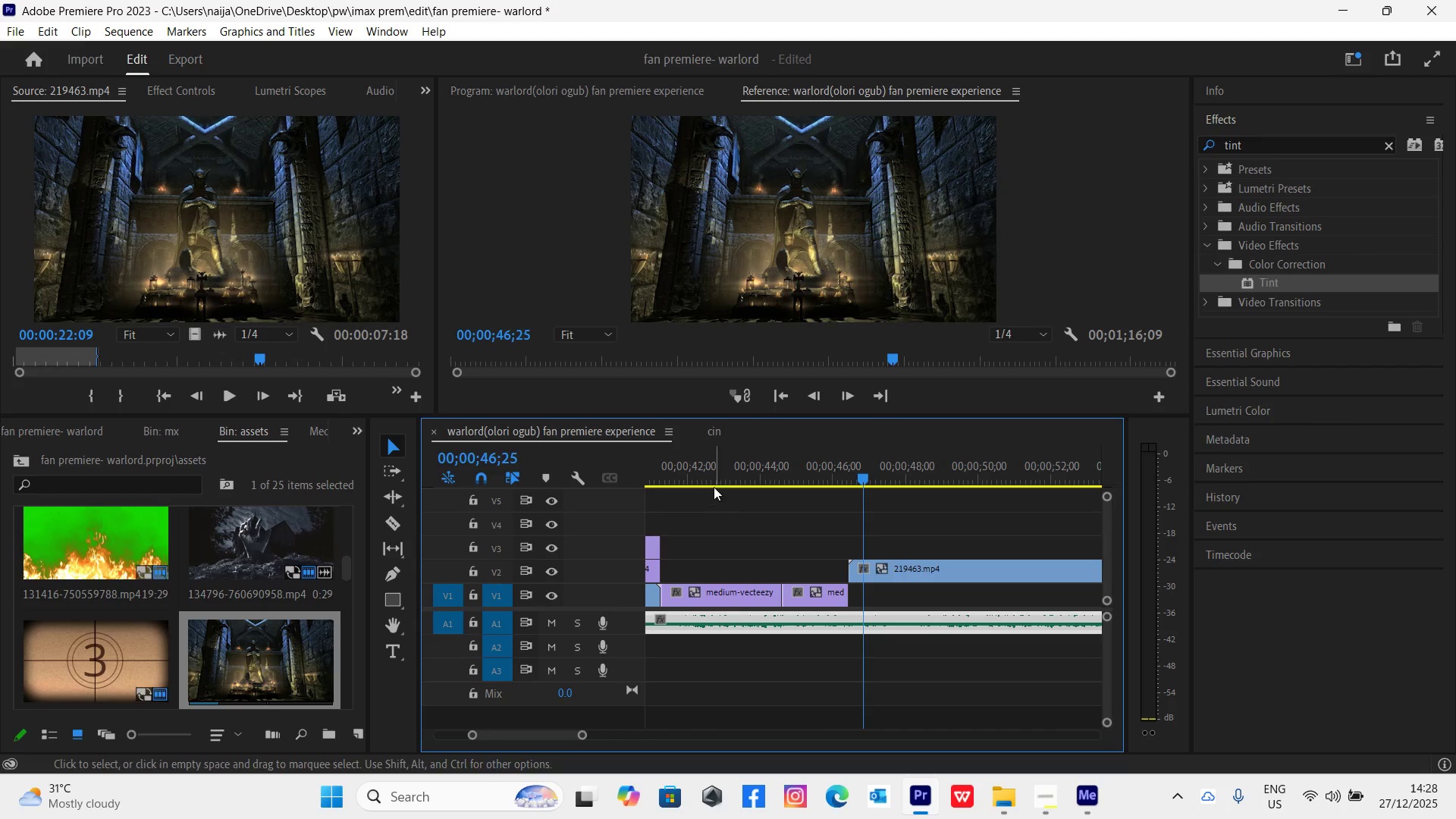 
left_click([712, 482])
 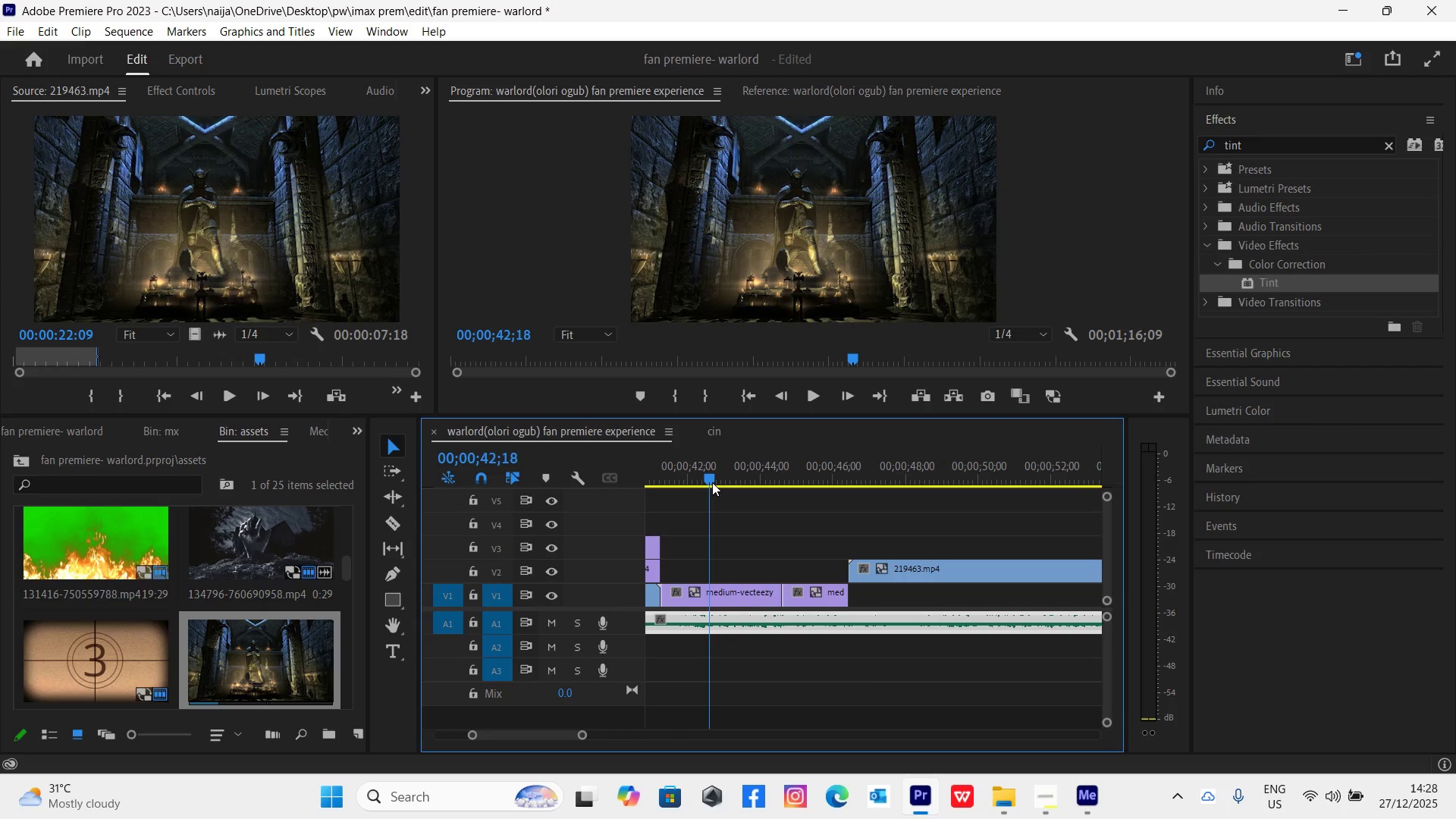 
key(Space)
 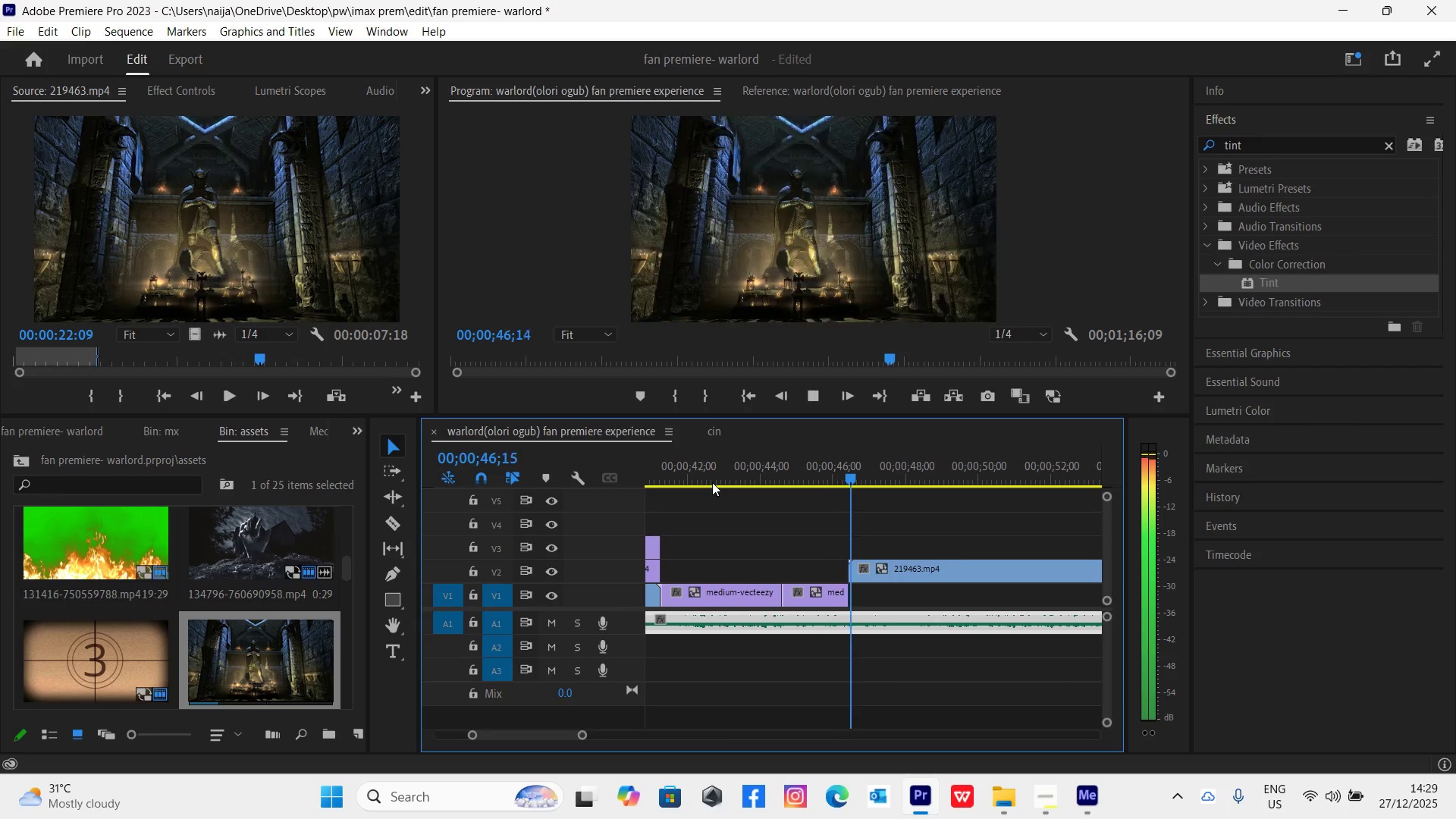 
wait(5.56)
 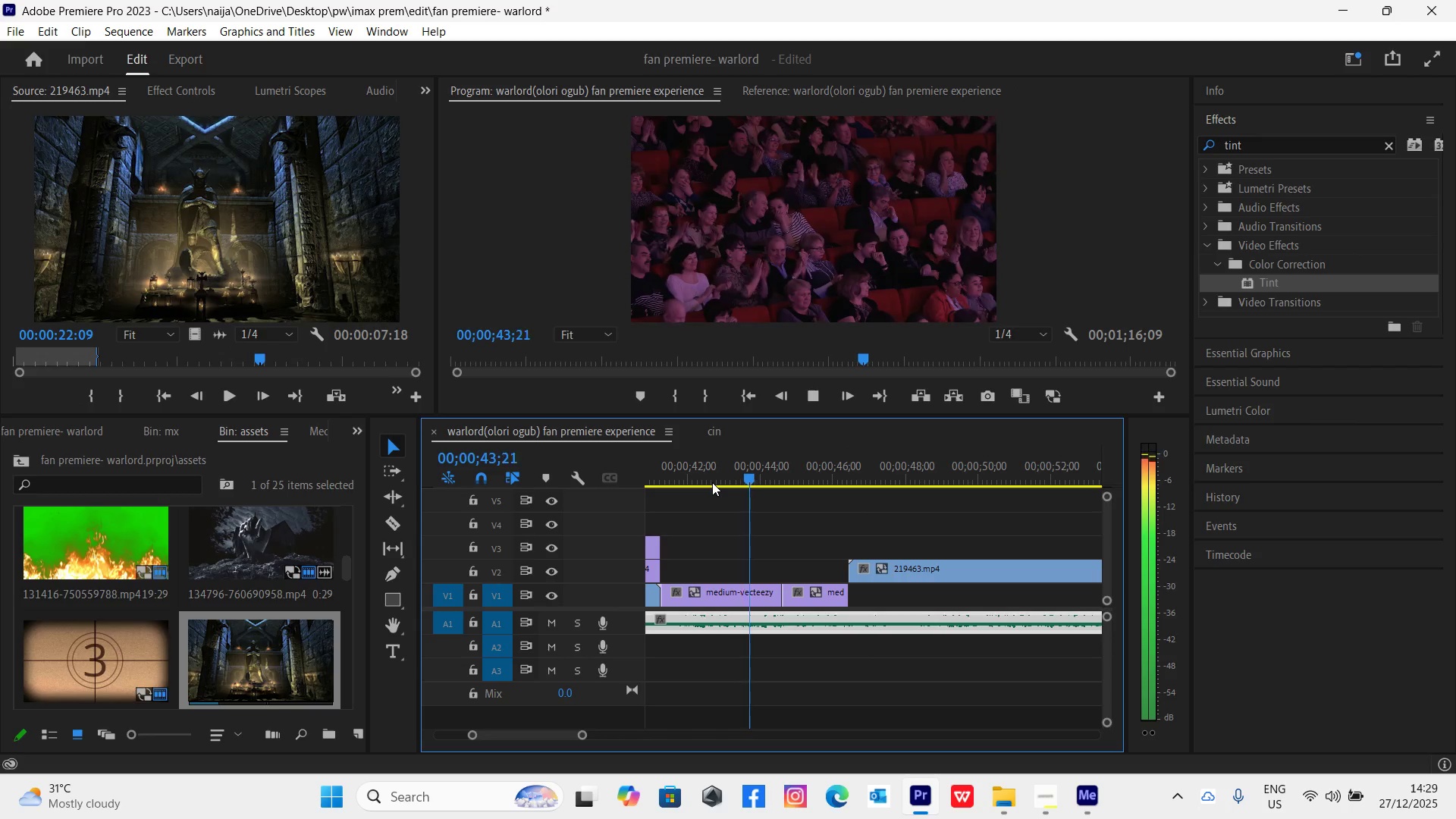 
key(Space)
 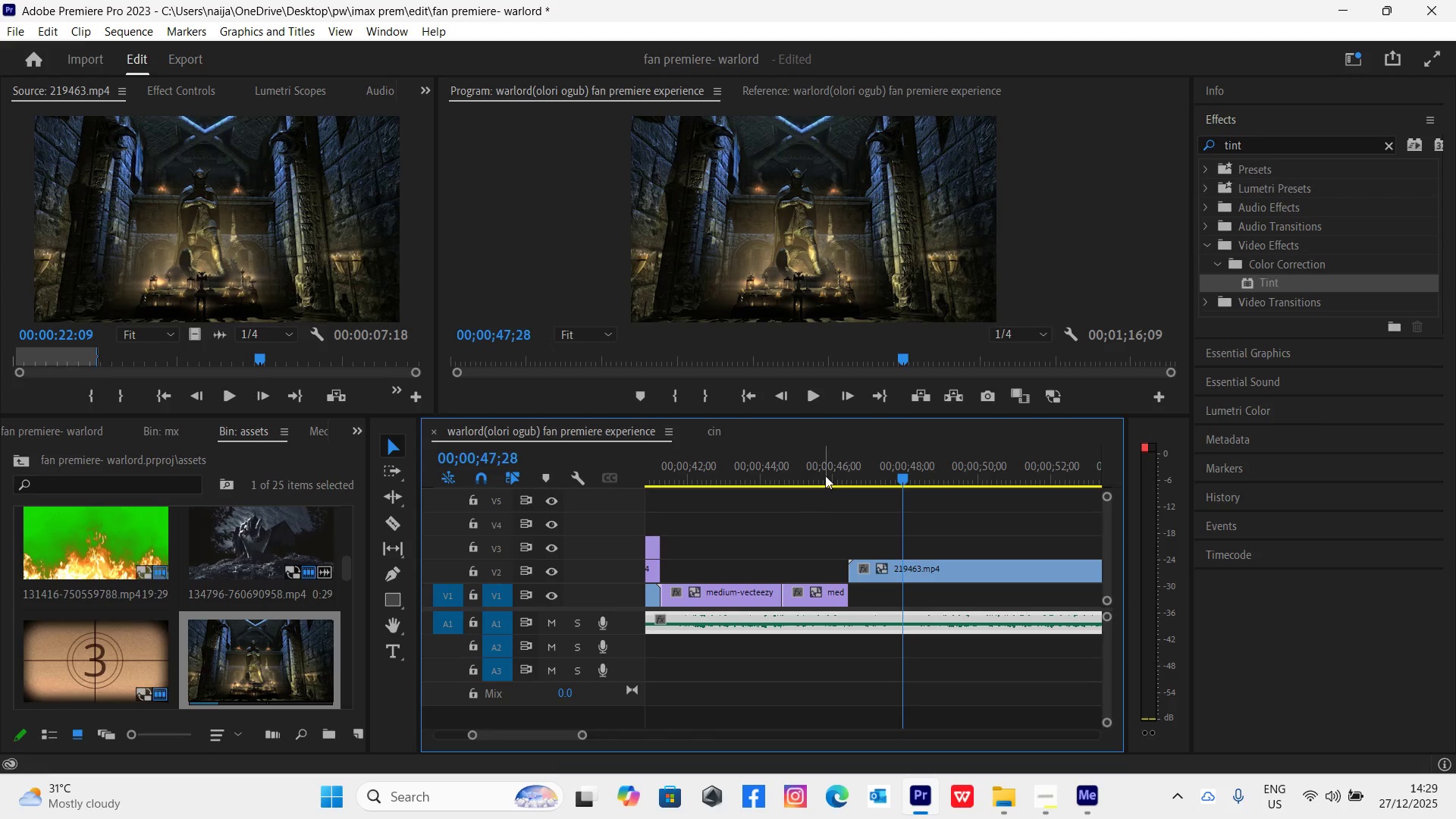 
left_click([828, 473])
 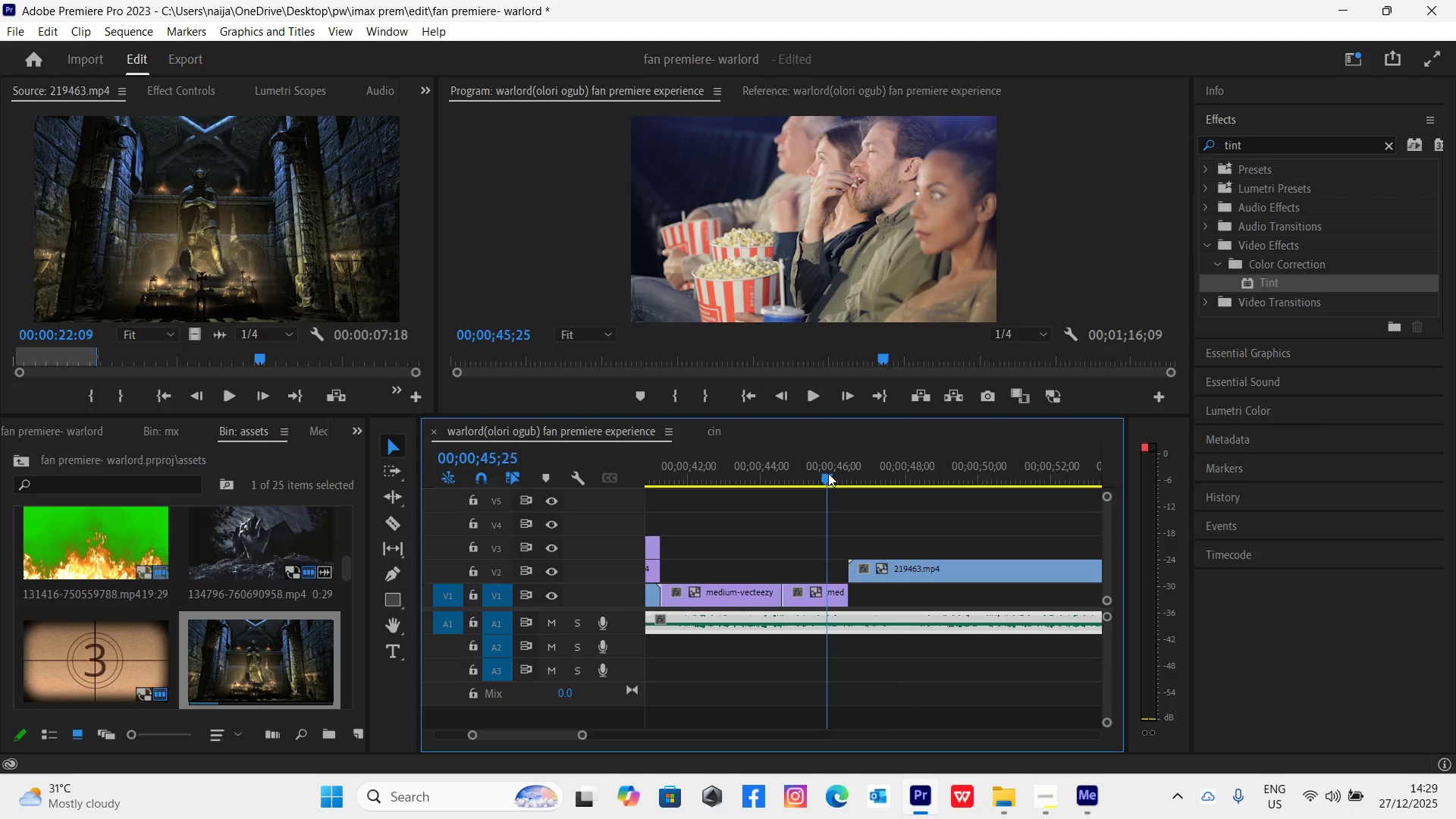 
key(Space)
 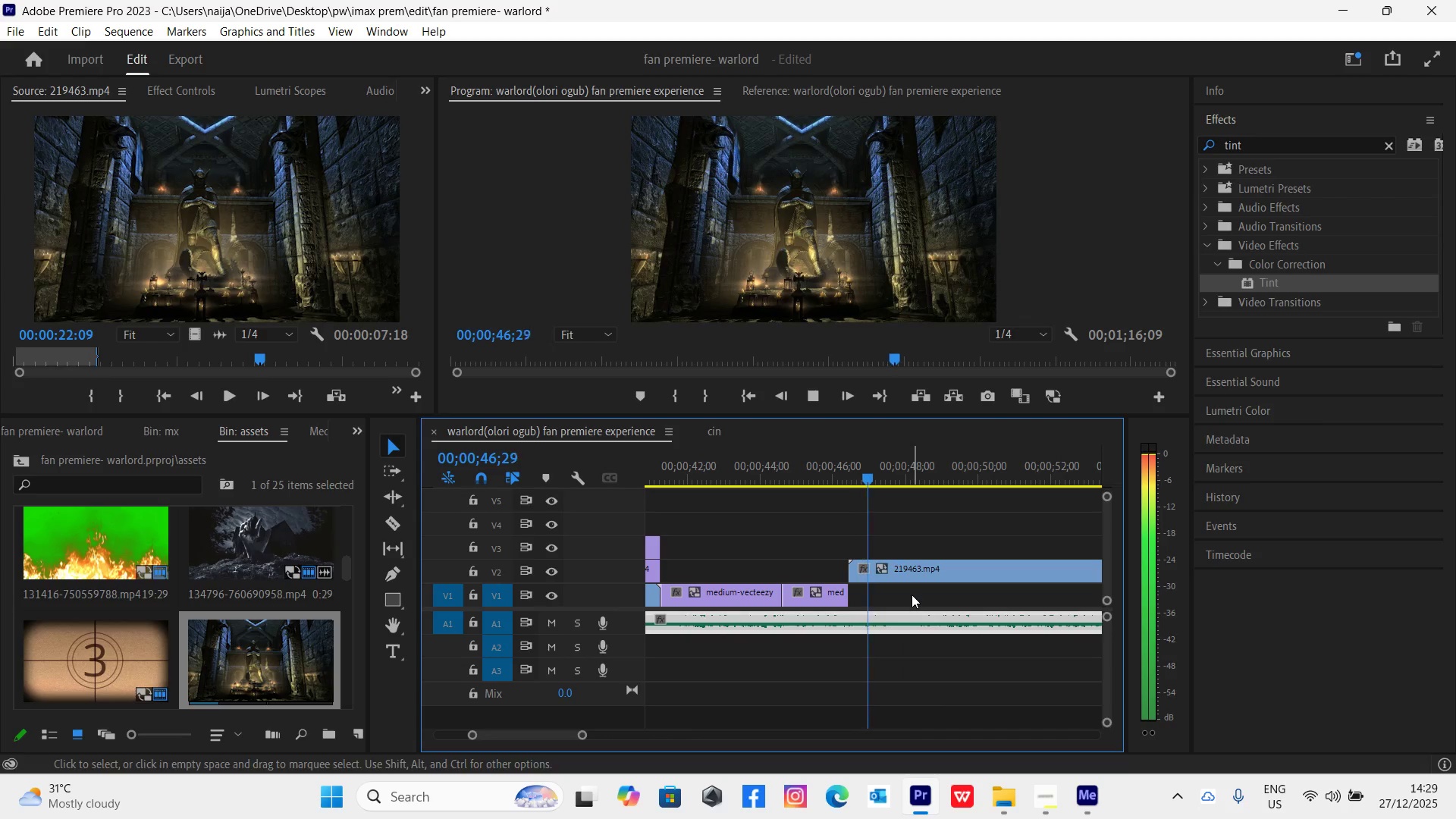 
key(Space)
 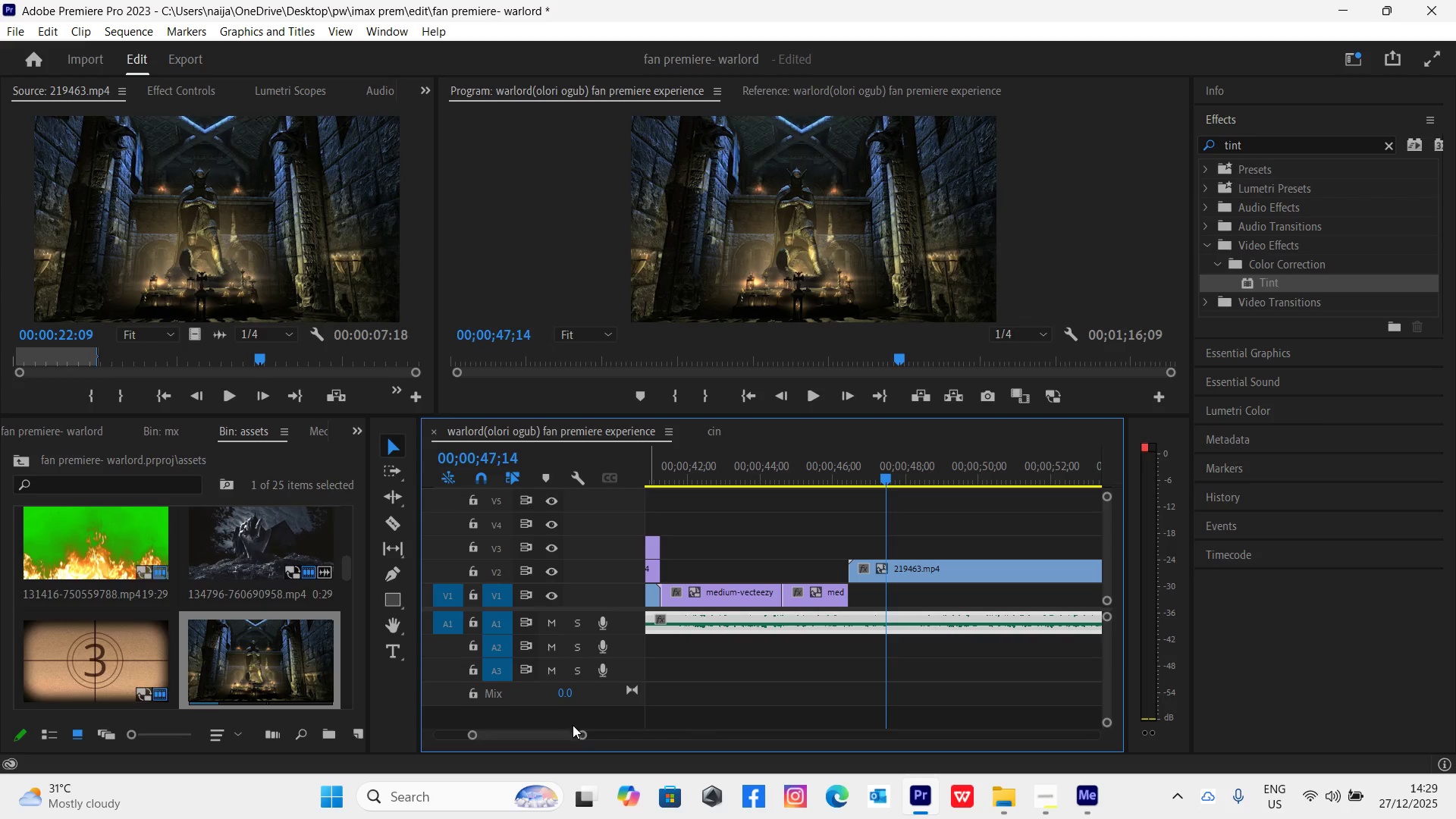 
left_click_drag(start_coordinate=[579, 735], to_coordinate=[560, 734])
 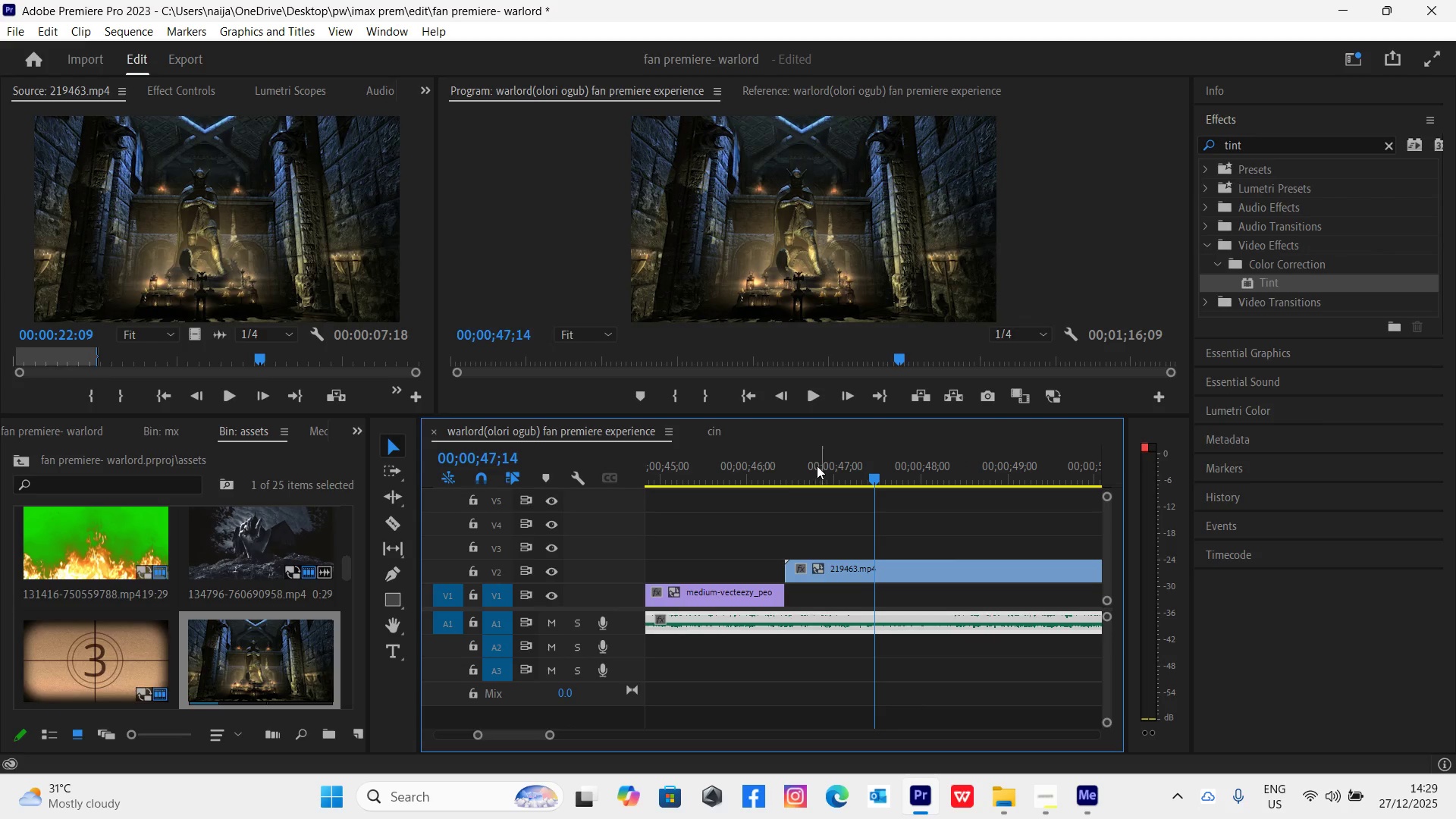 
left_click([787, 475])
 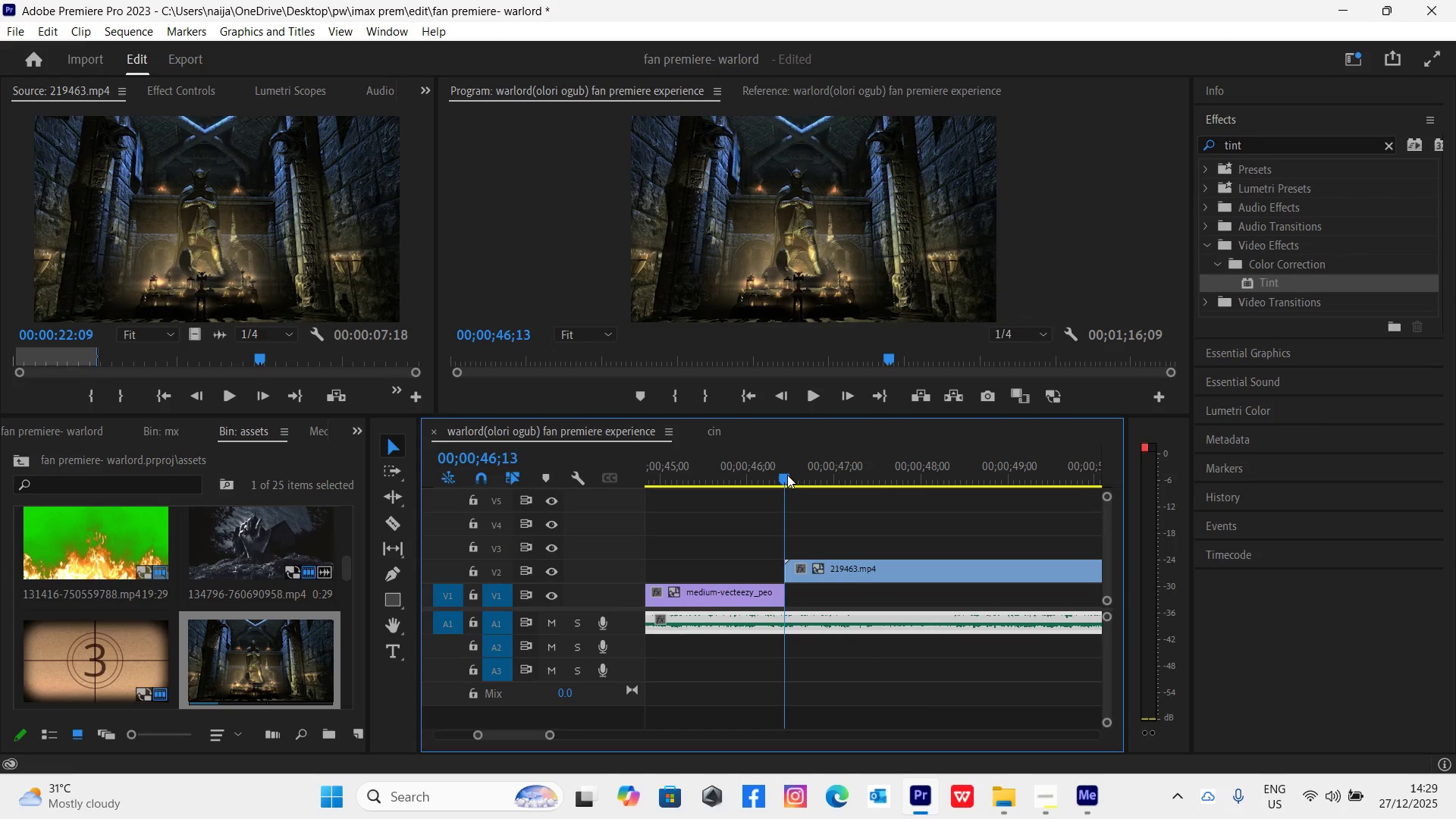 
key(Space)
 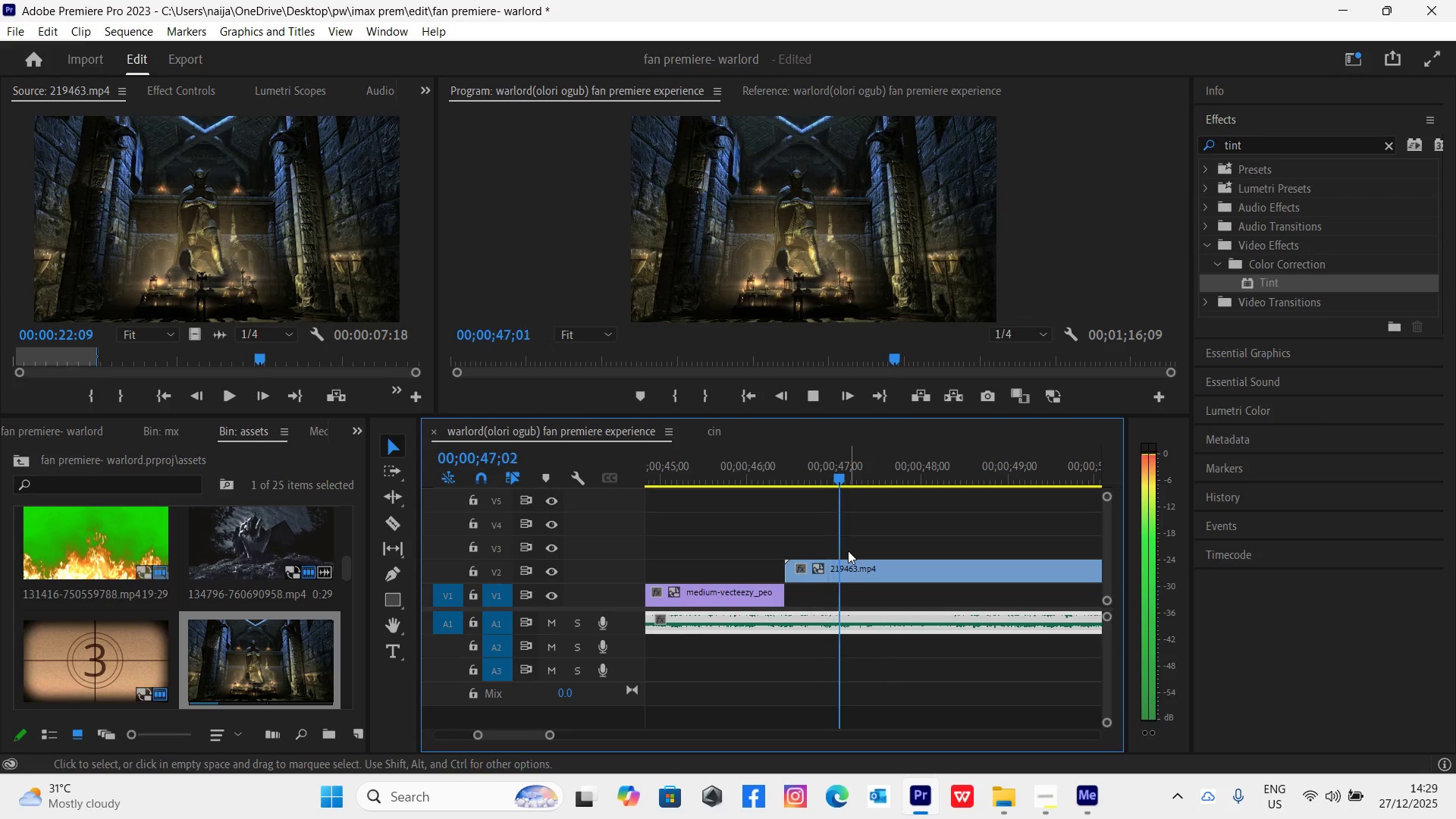 
key(Space)
 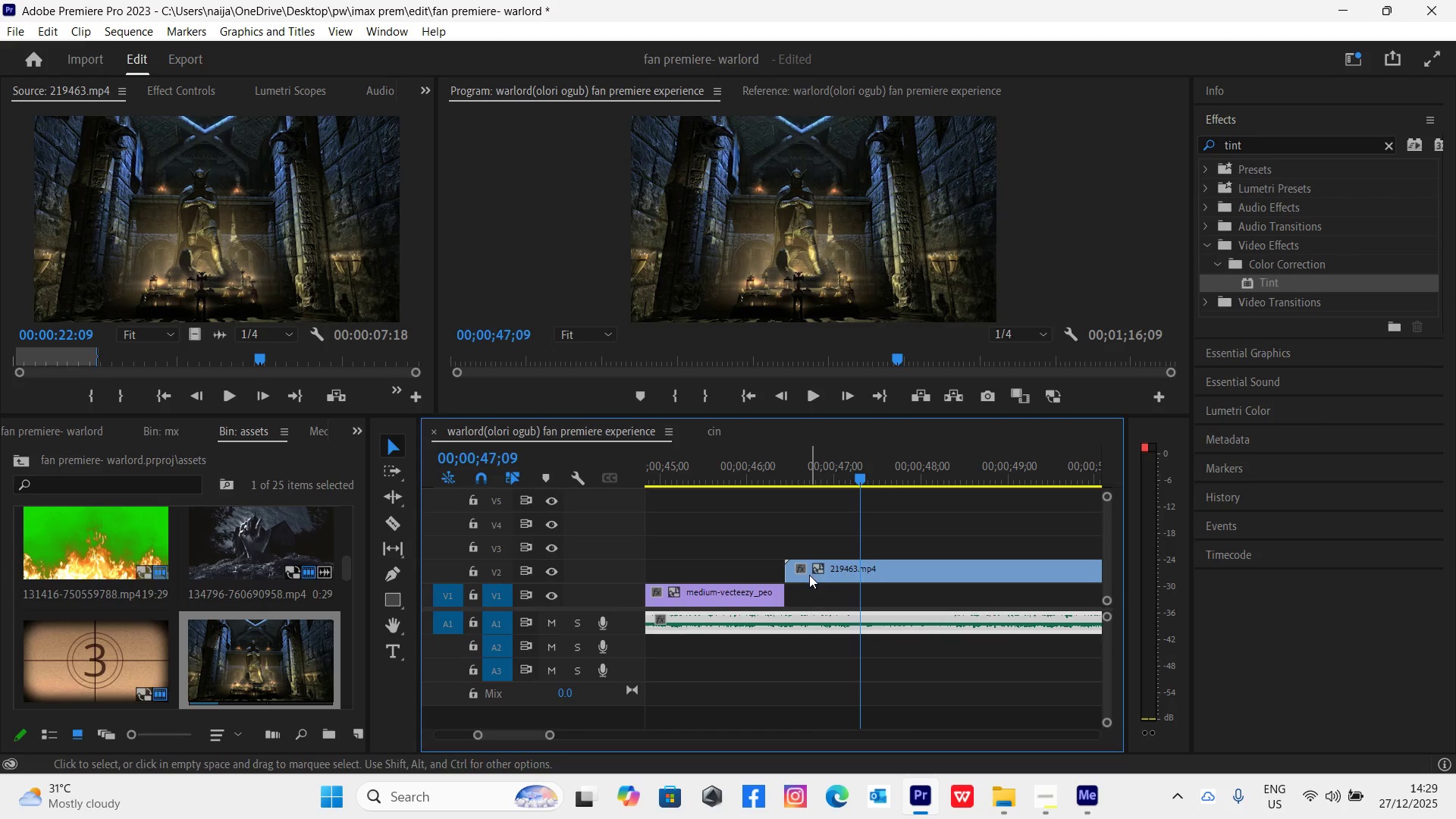 
key(Equal)
 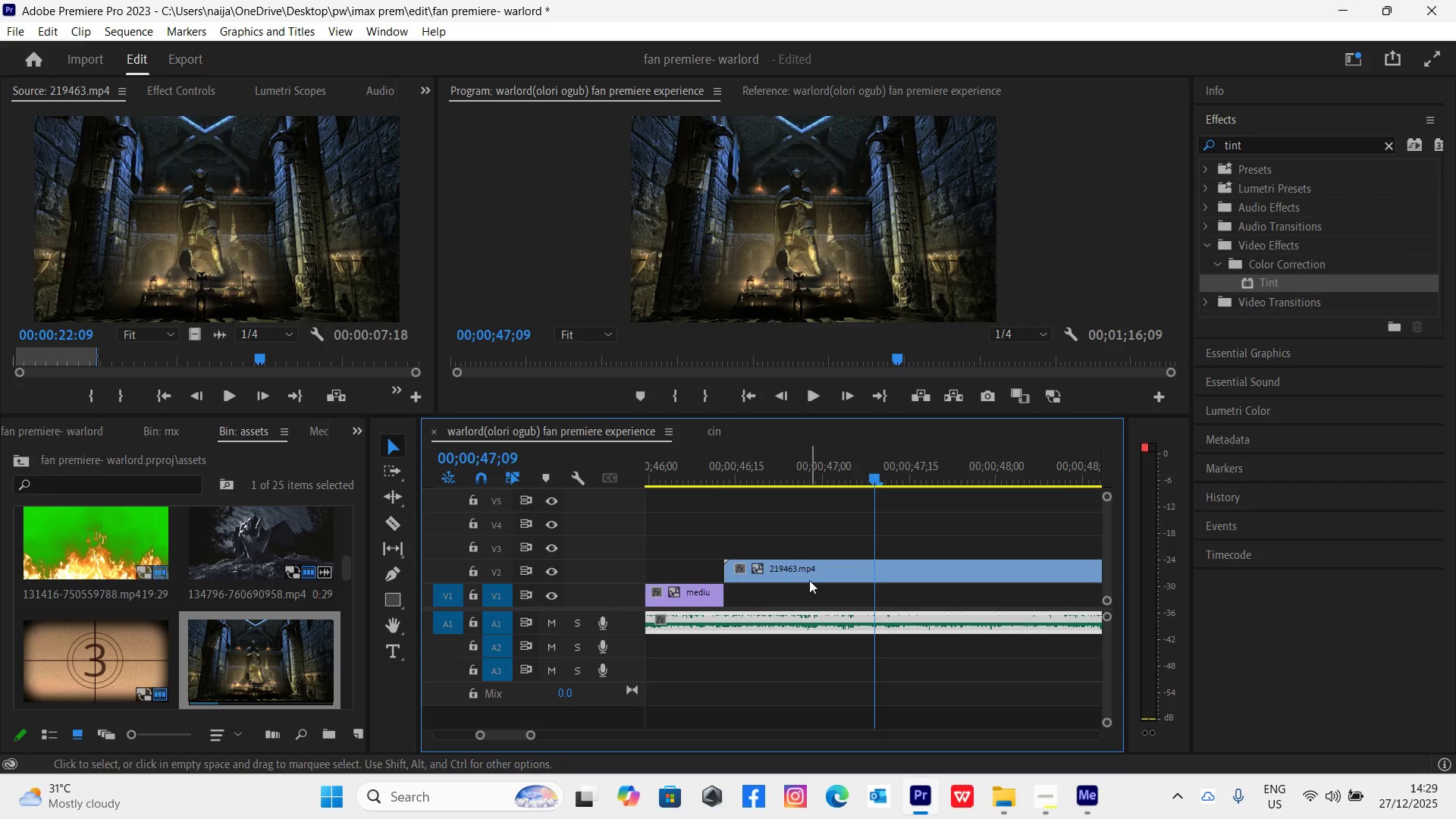 
key(Equal)
 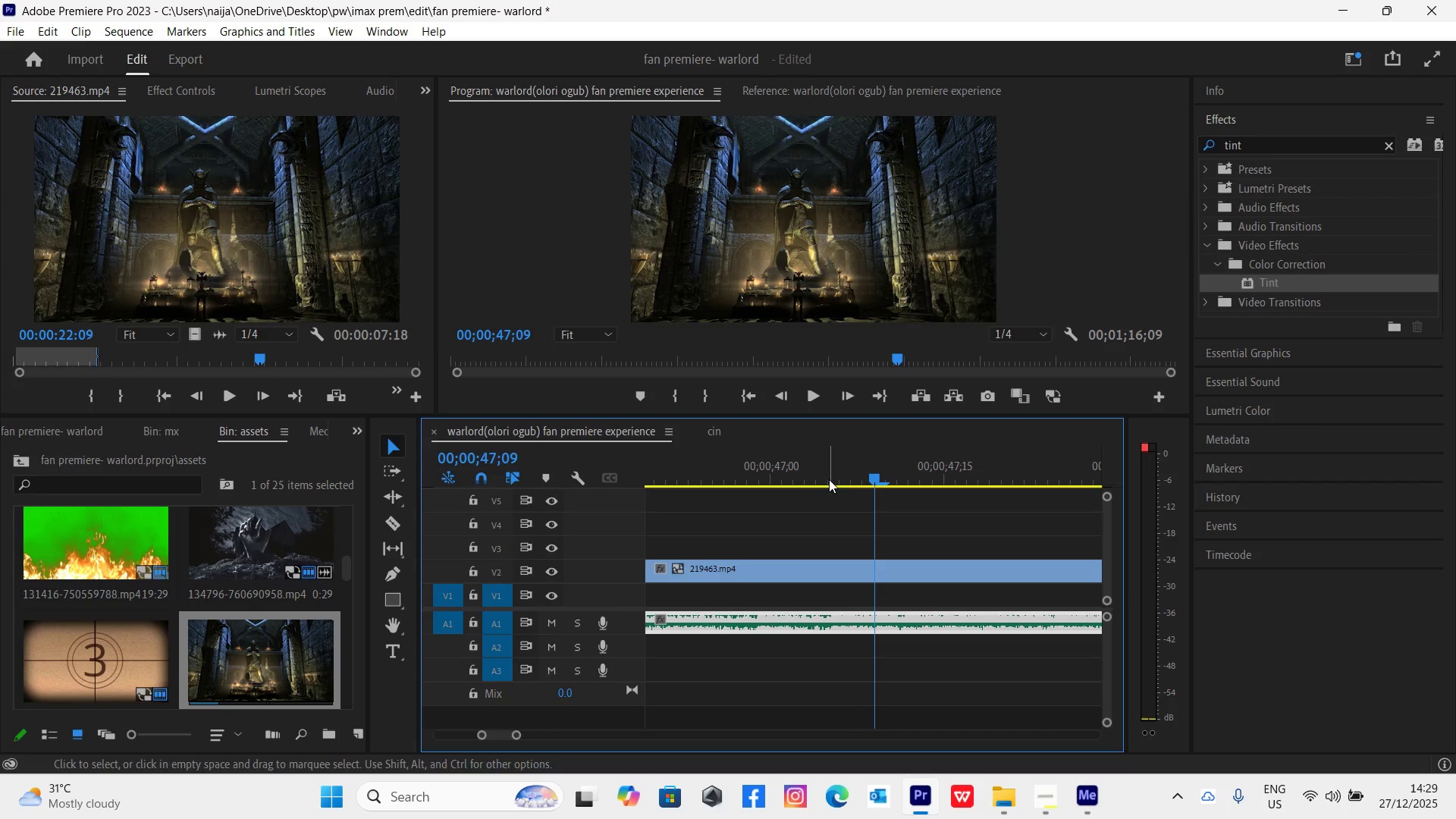 
left_click([835, 479])
 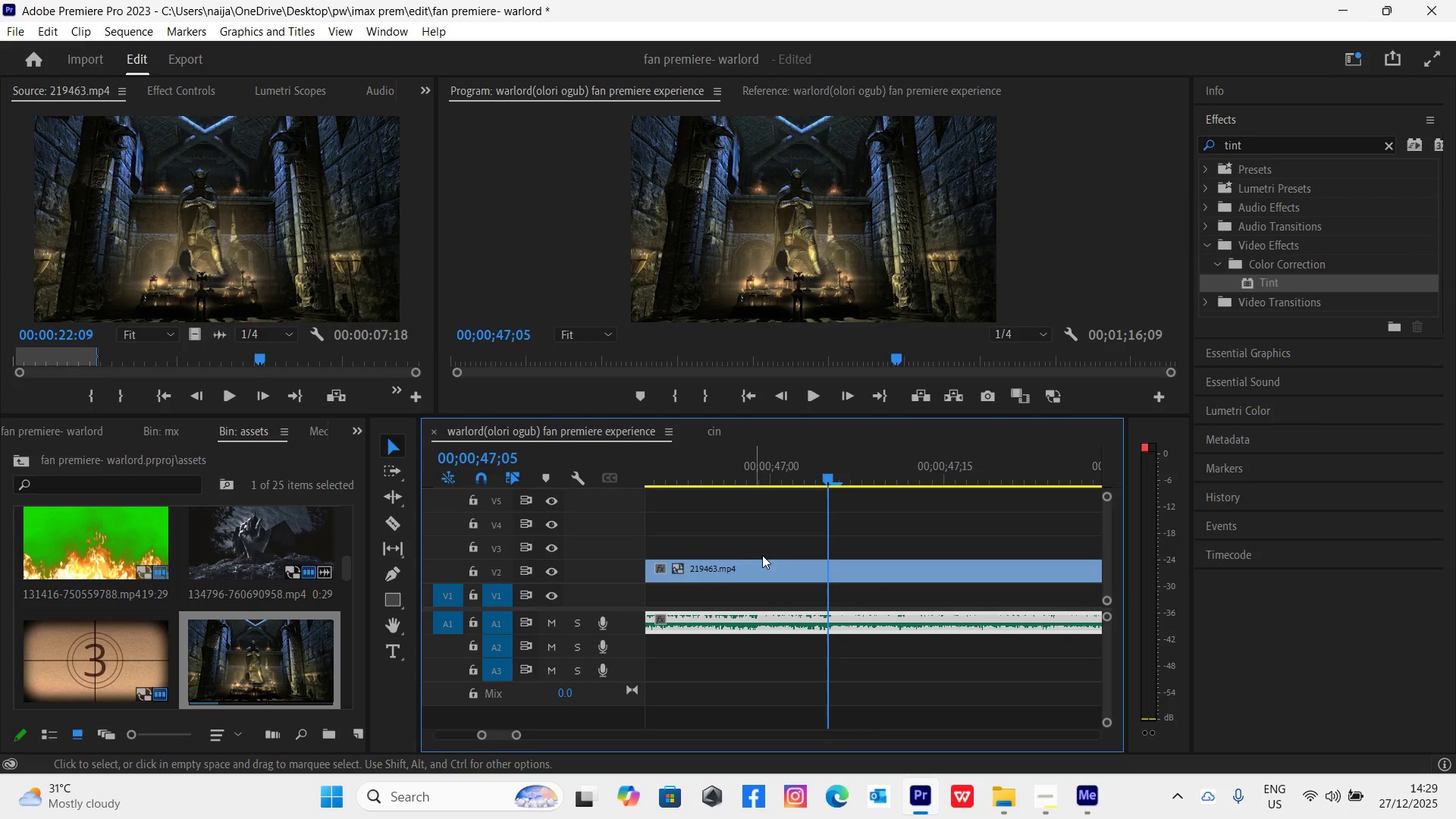 
left_click_drag(start_coordinate=[770, 566], to_coordinate=[1018, 577])
 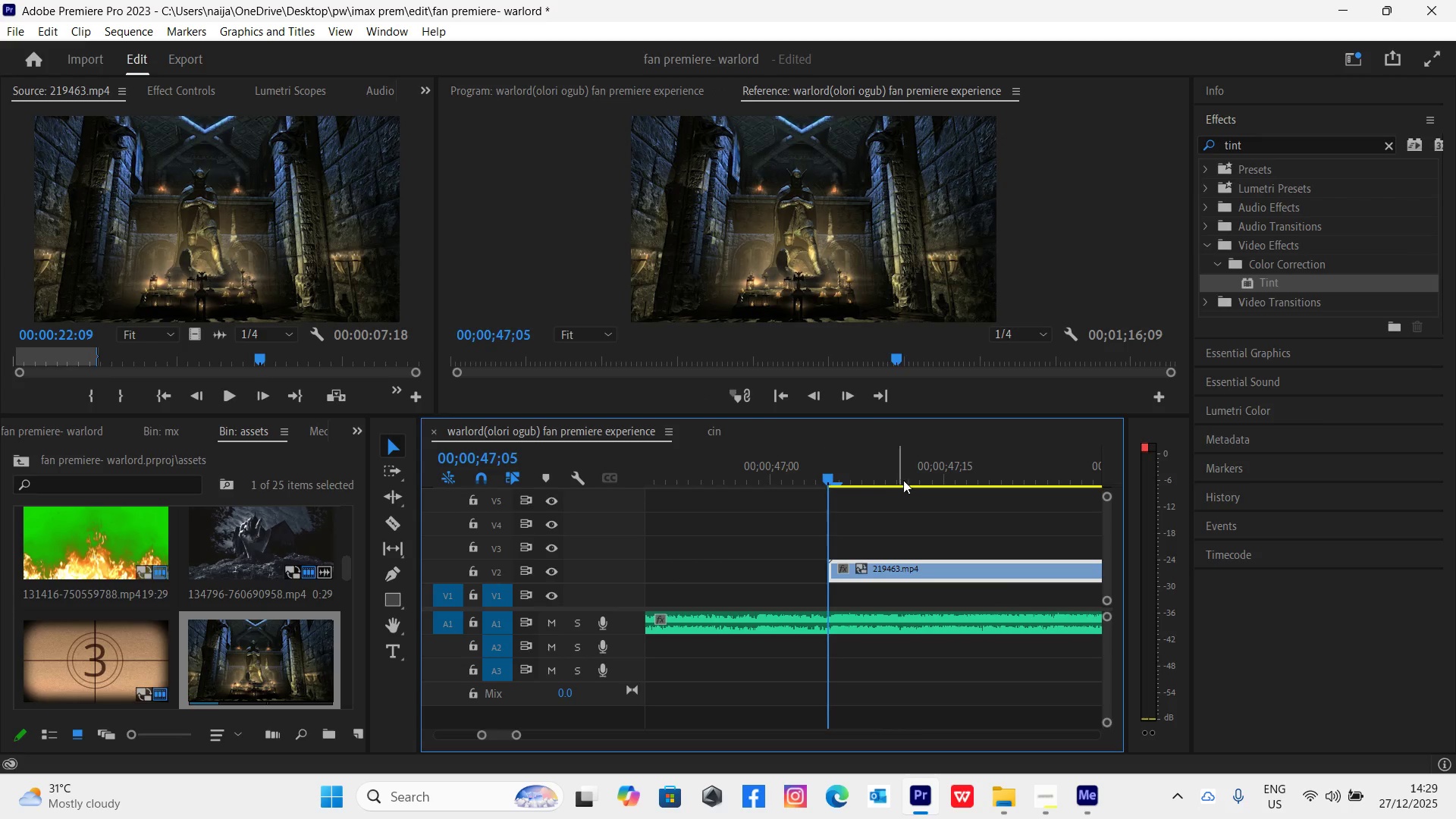 
left_click([905, 482])
 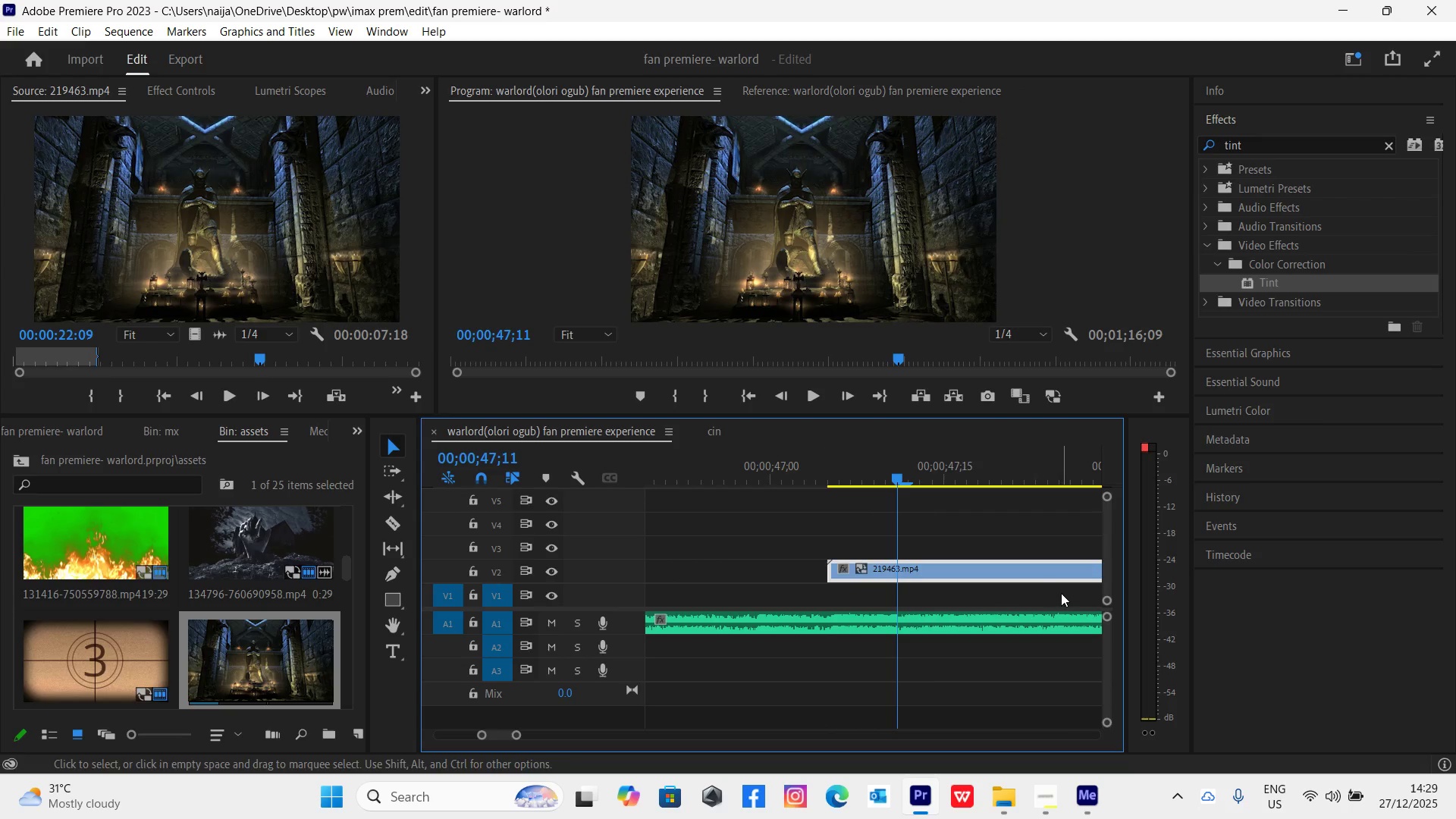 
key(ArrowRight)
 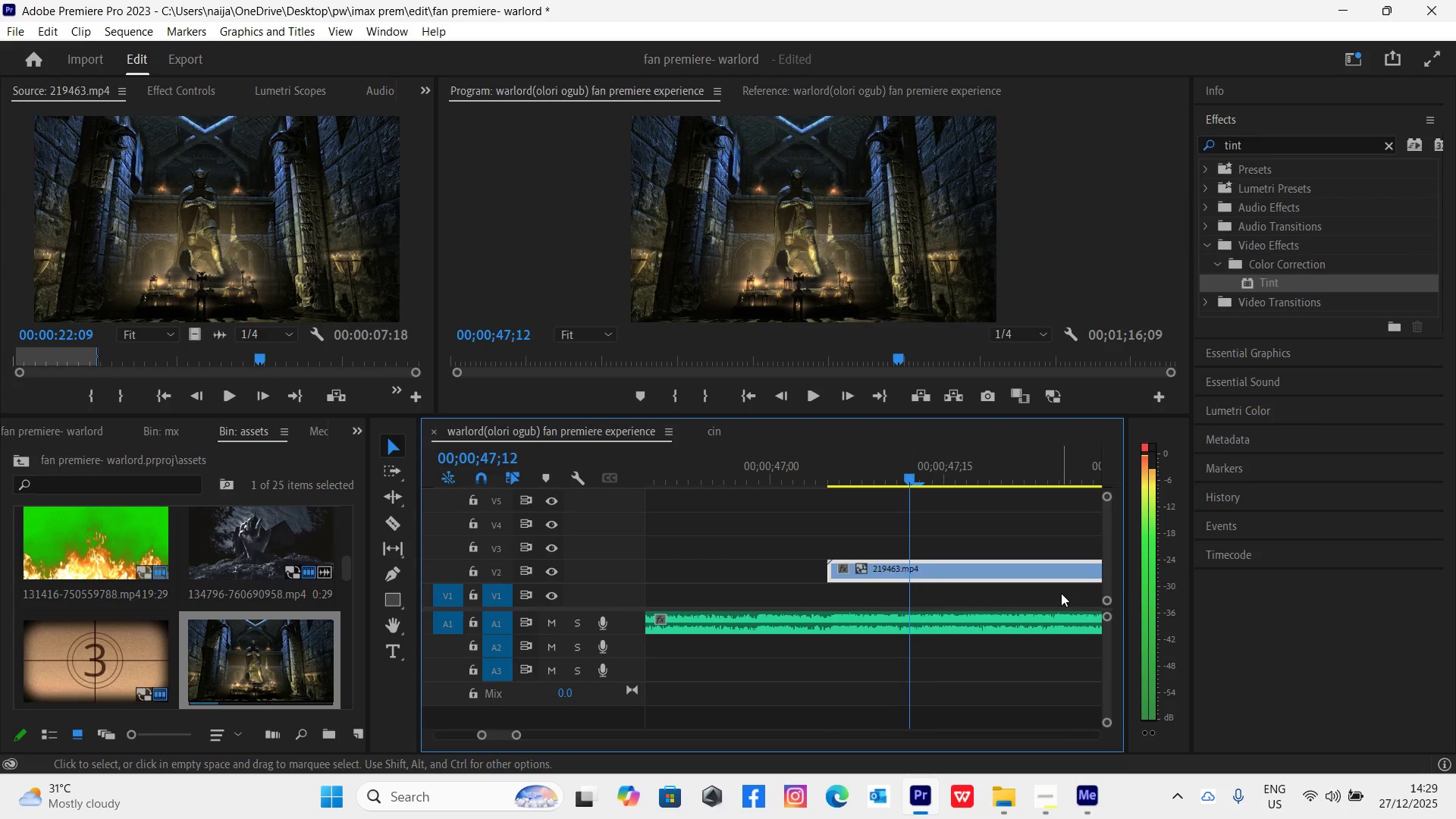 
key(ArrowLeft)
 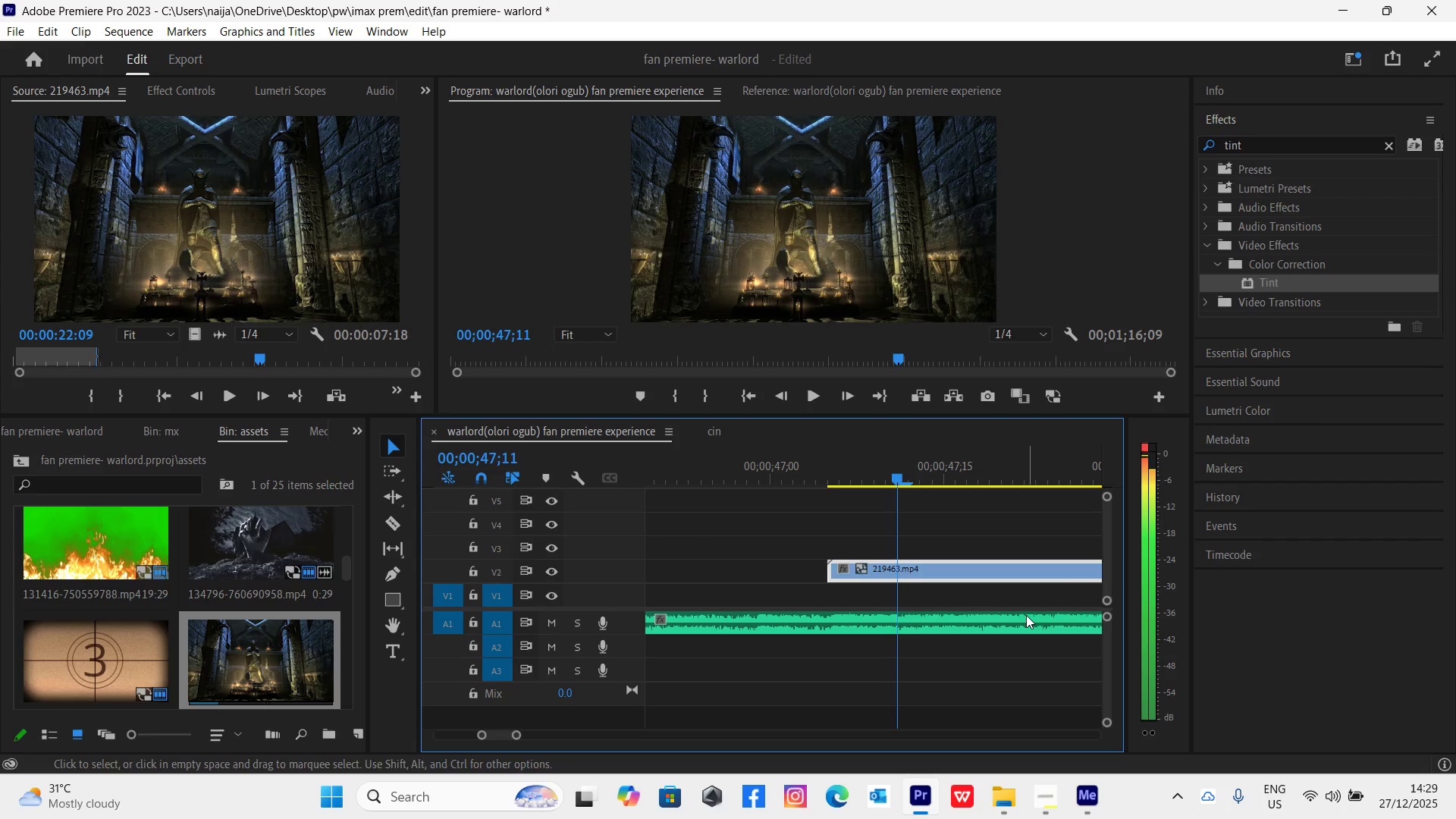 
key(C)
 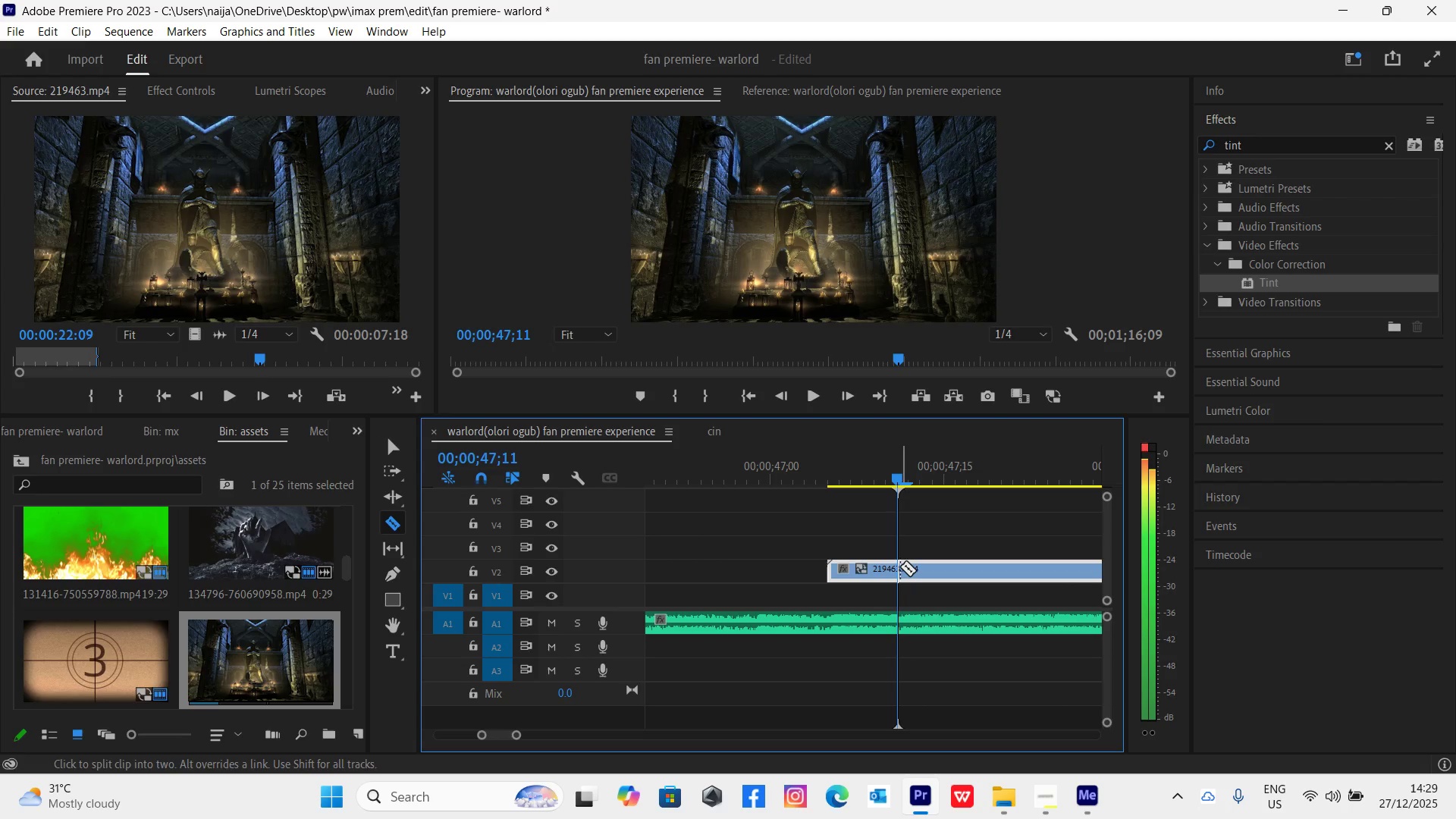 
left_click([900, 566])
 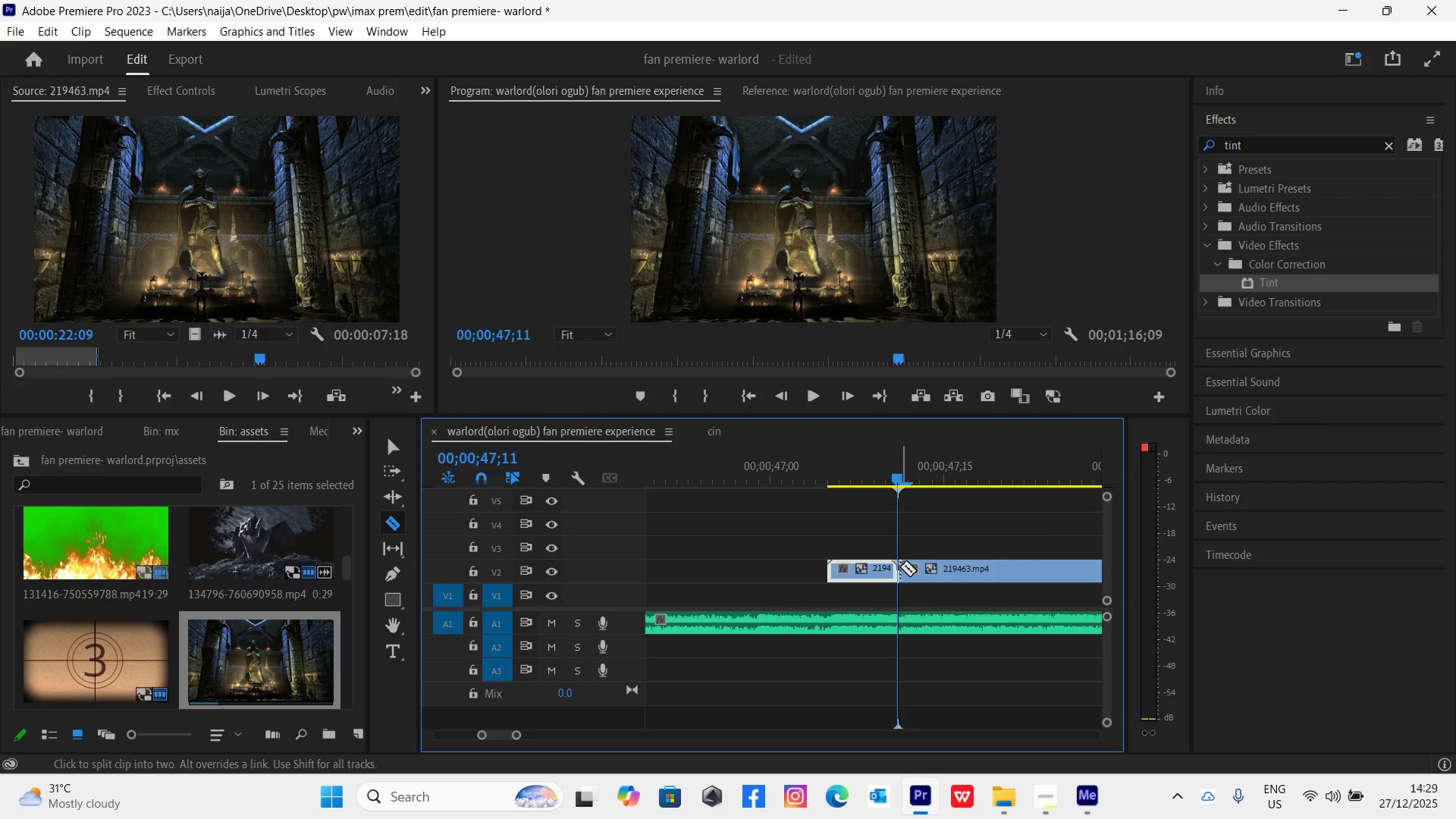 
key(V)
 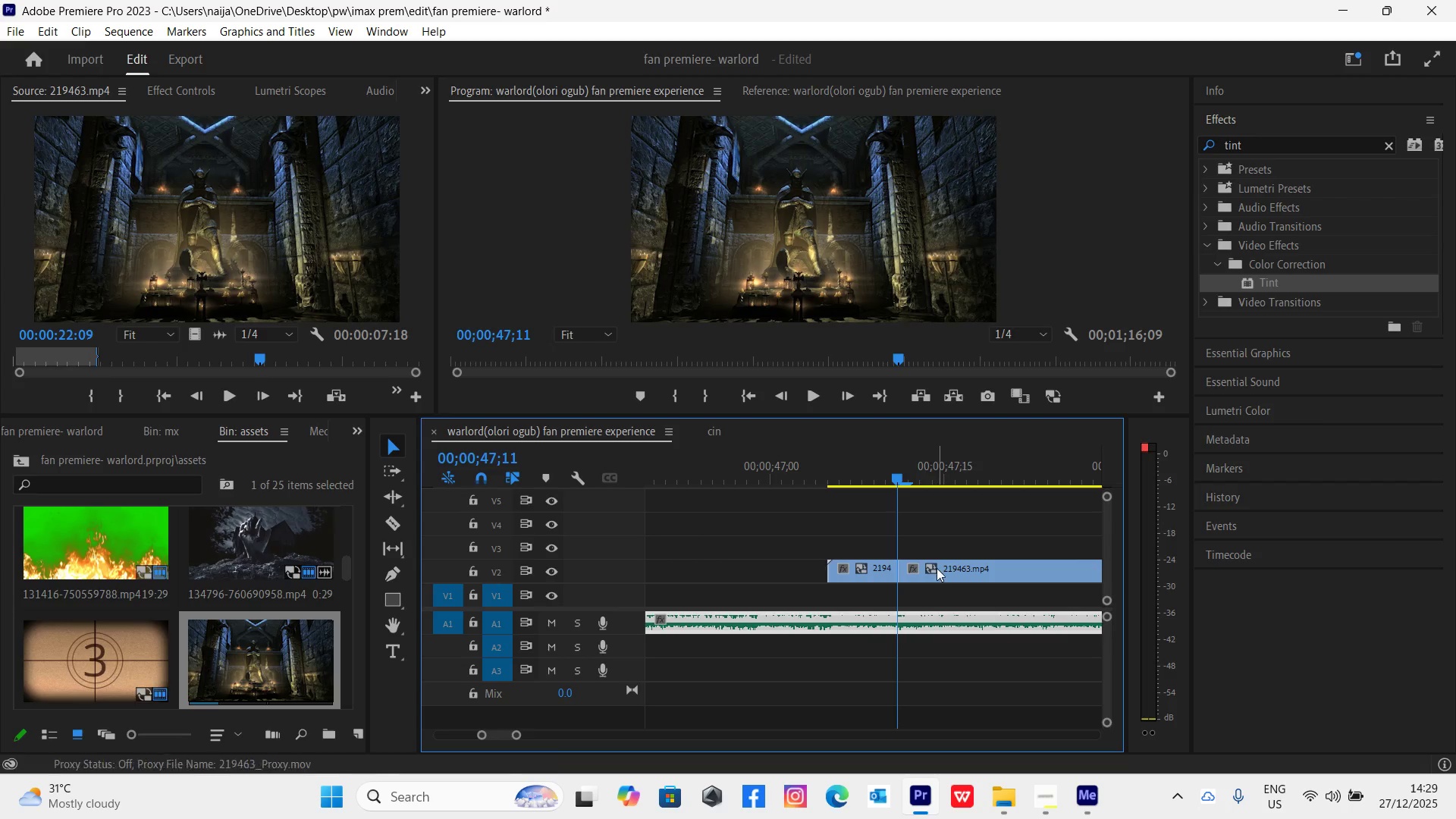 
left_click([938, 570])
 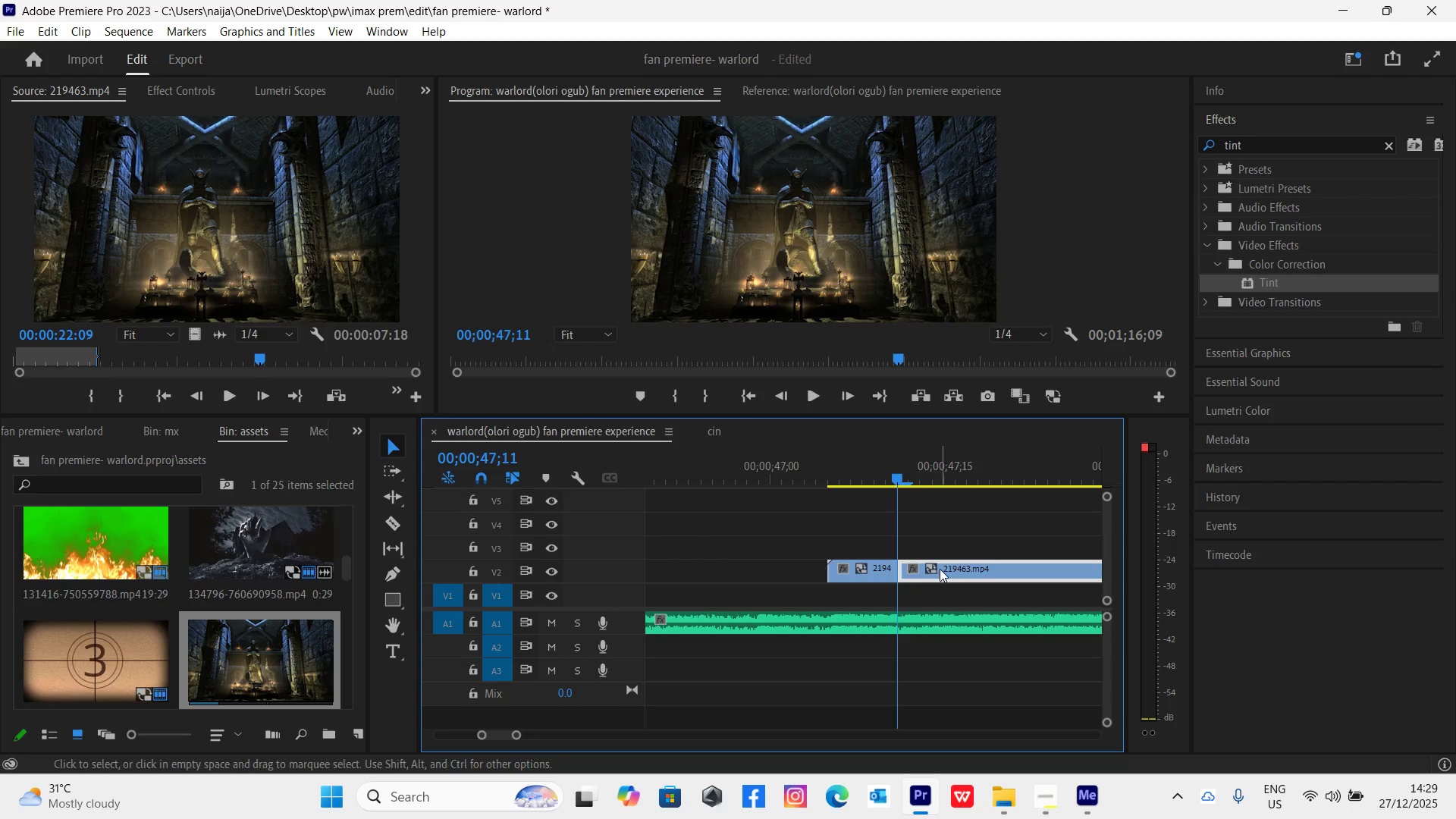 
key(Minus)
 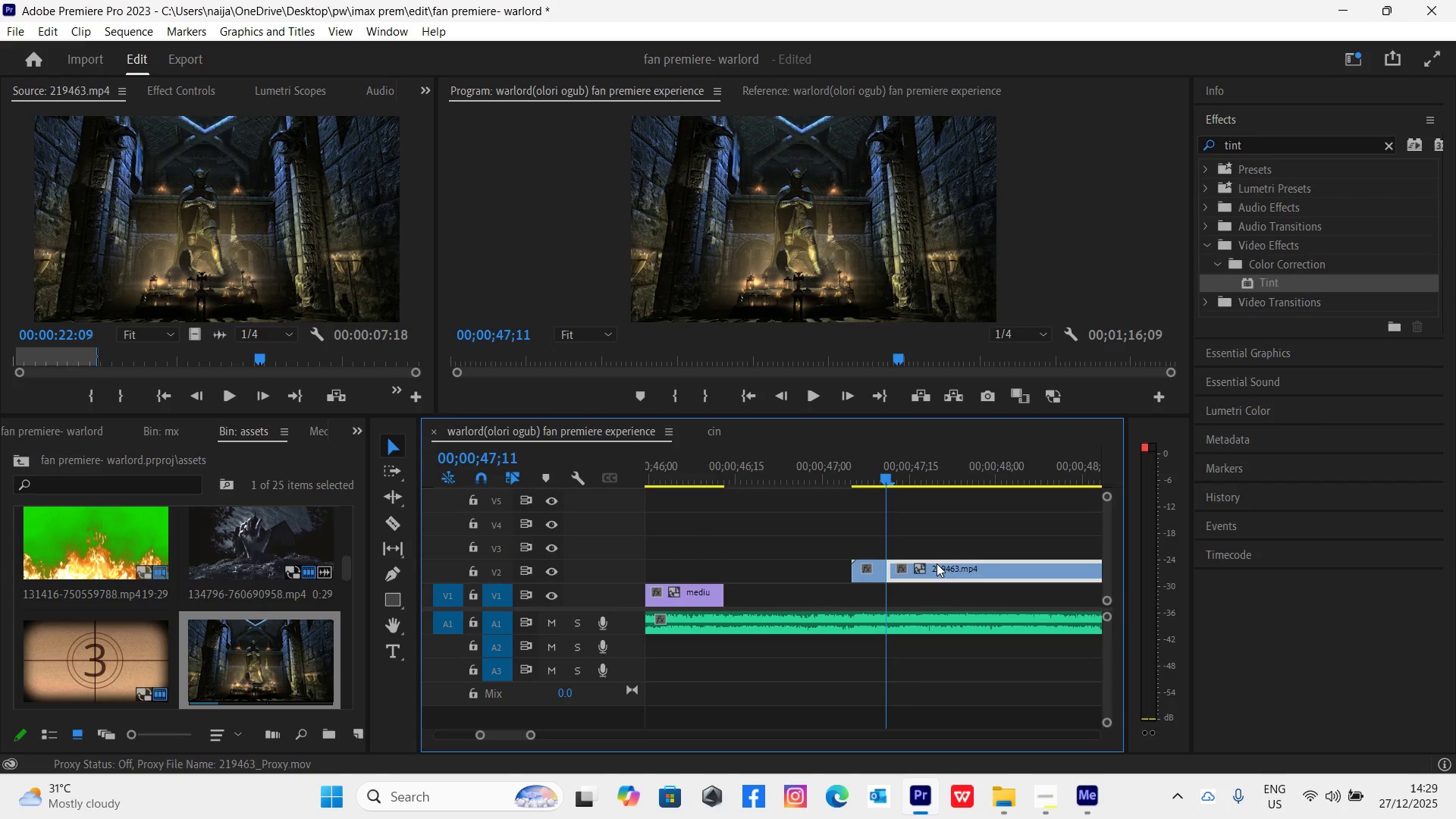 
key(Minus)
 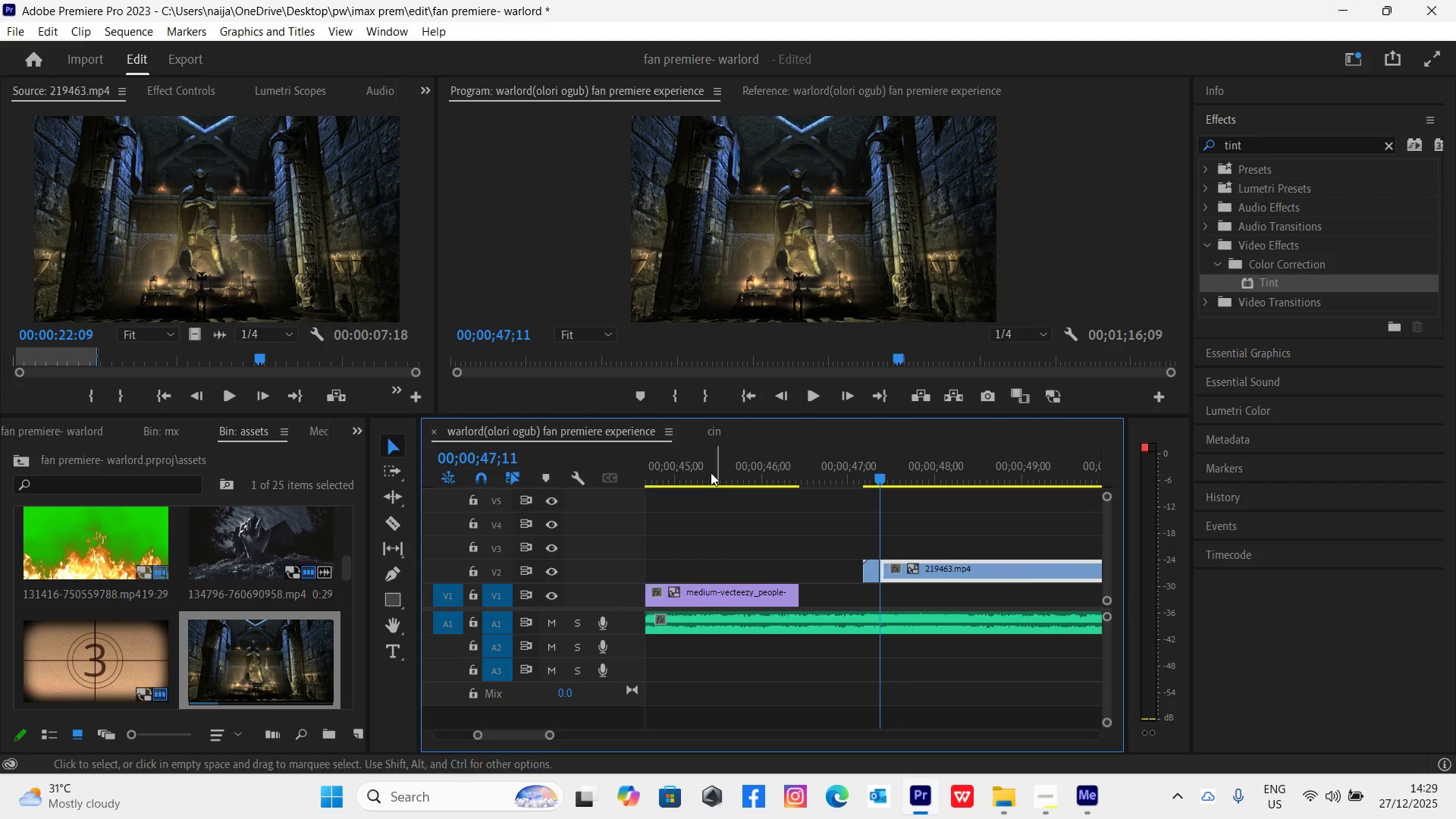 
left_click([672, 461])
 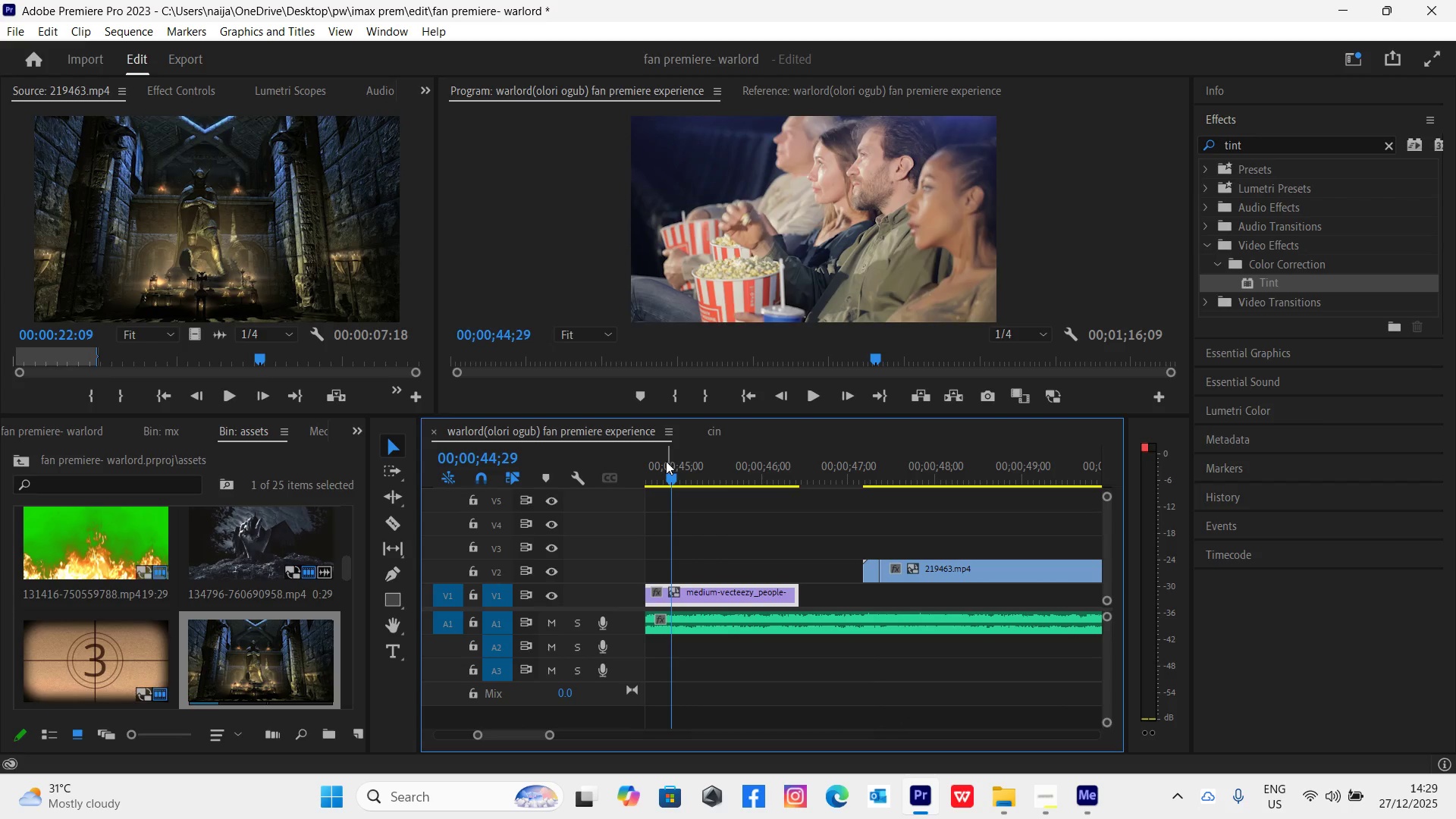 
key(Space)
 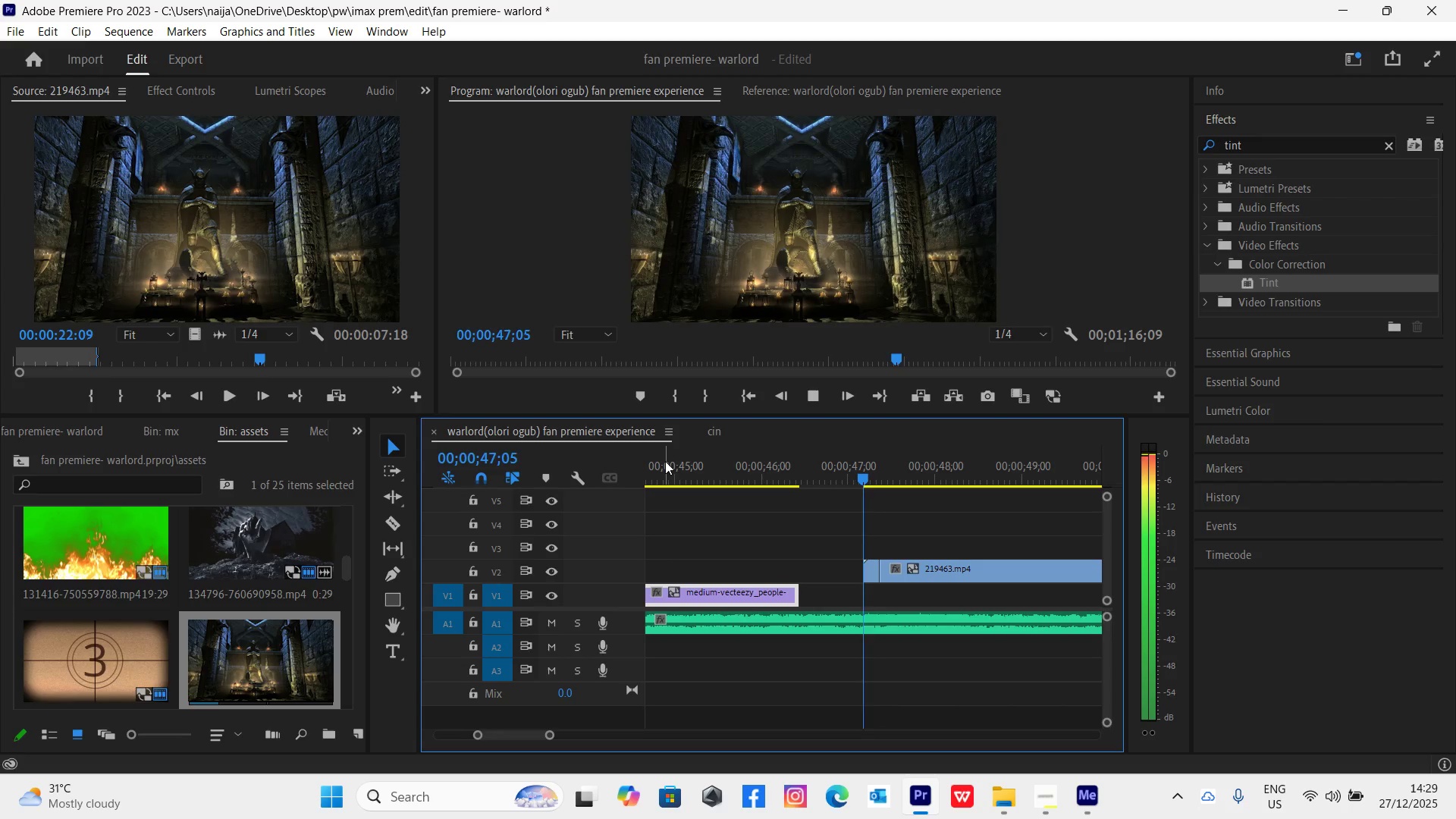 
key(Space)
 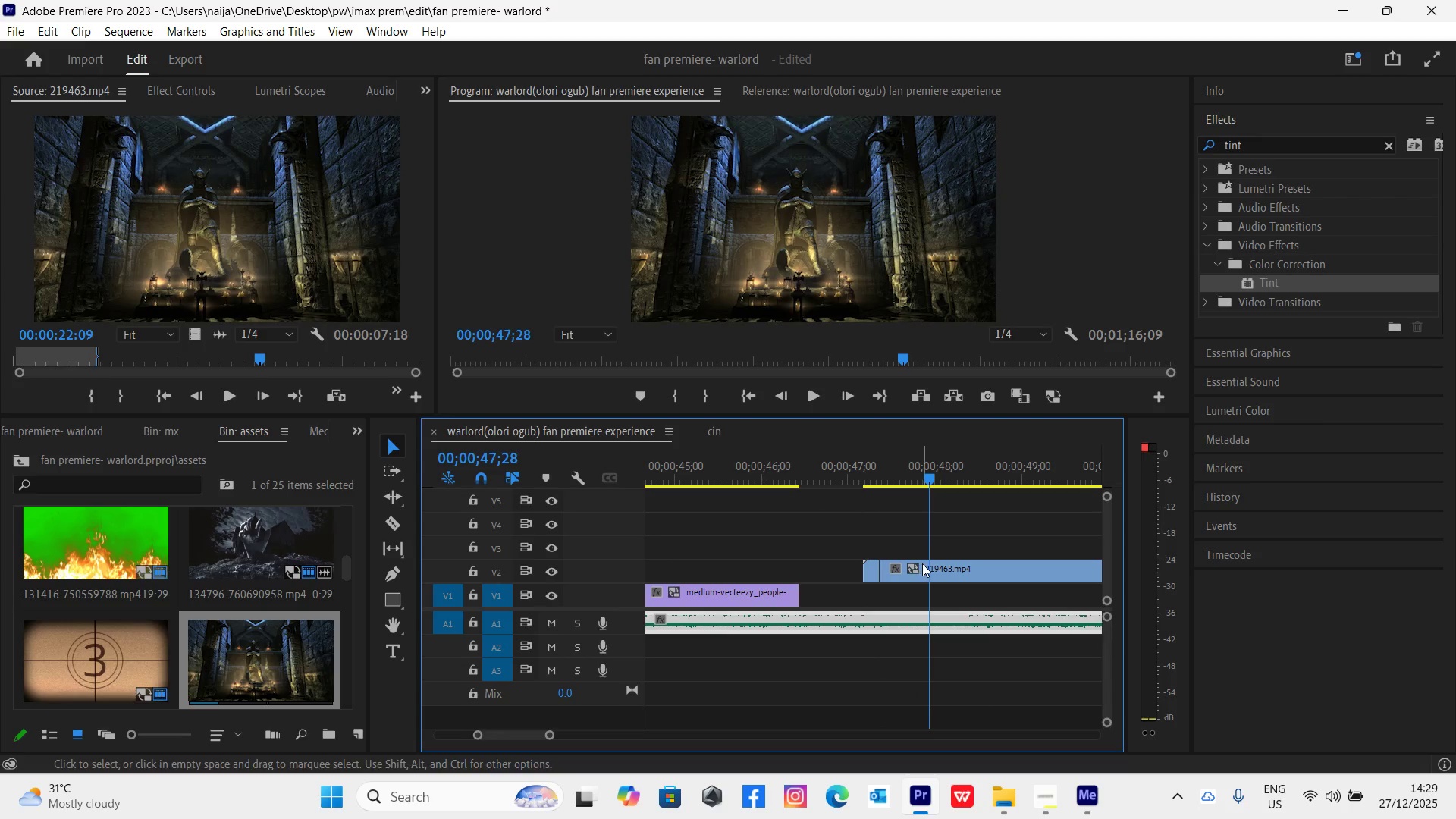 
left_click([922, 564])
 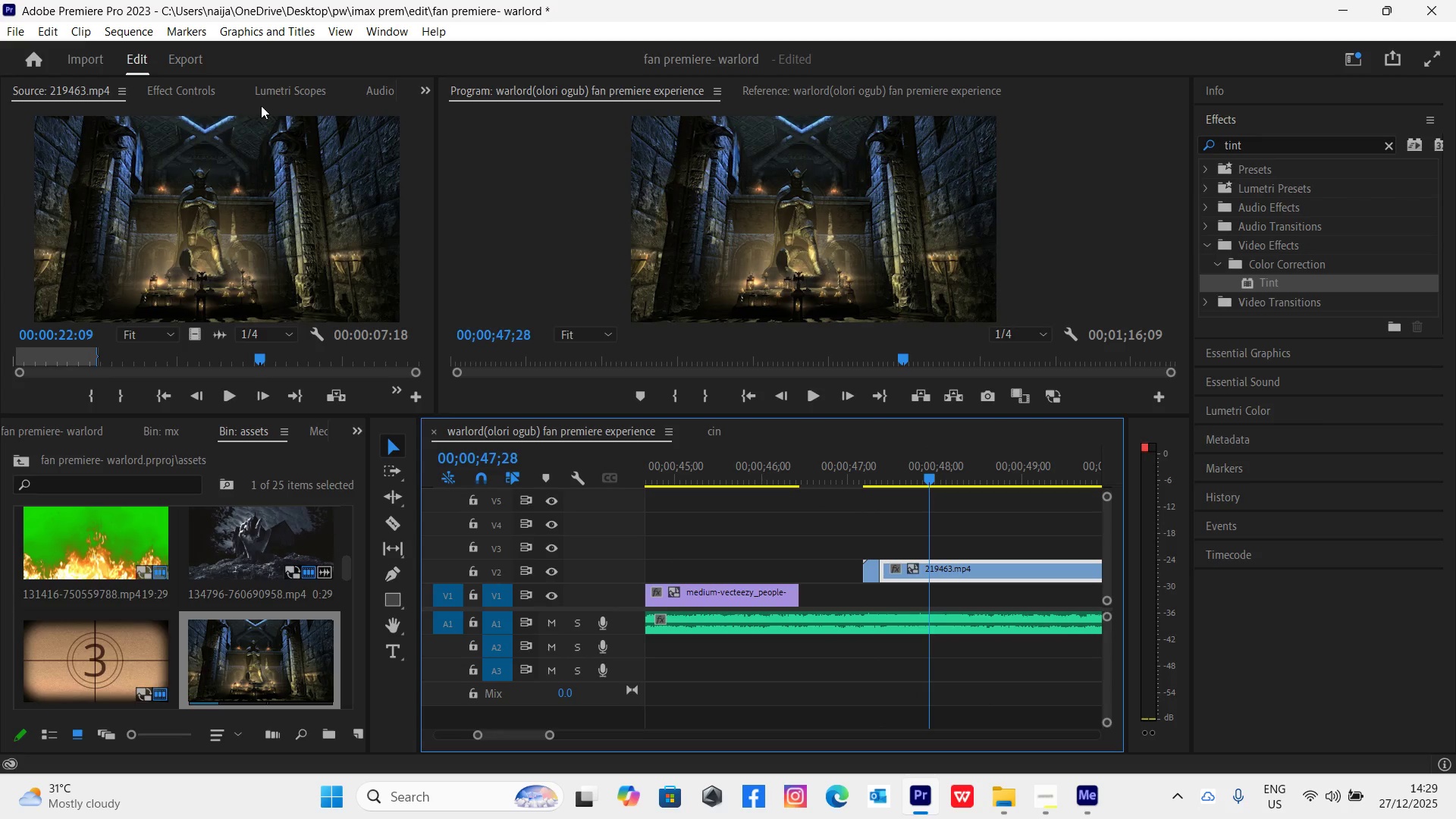 
left_click([183, 93])
 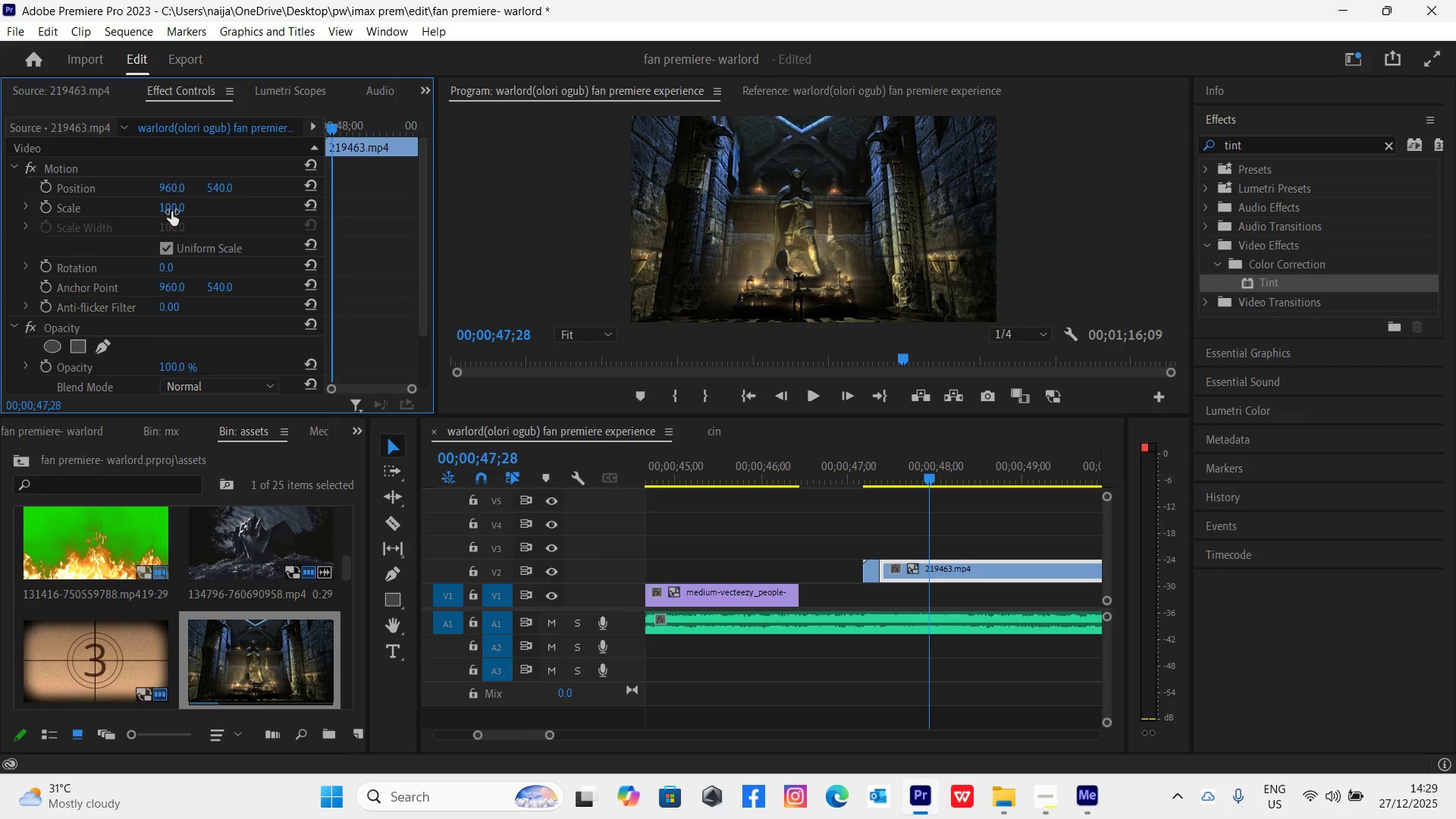 
left_click([171, 203])
 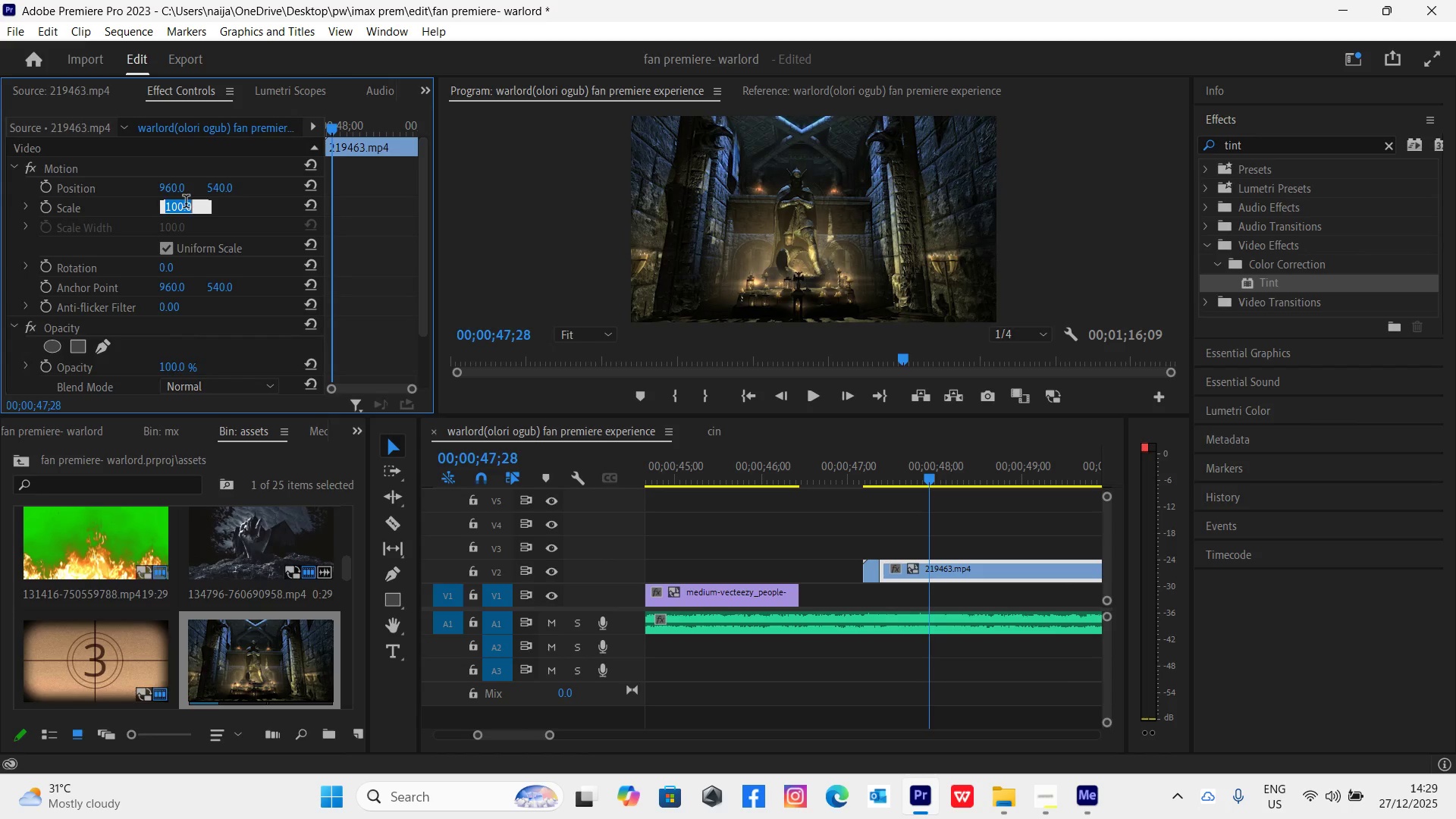 
type(`130)
 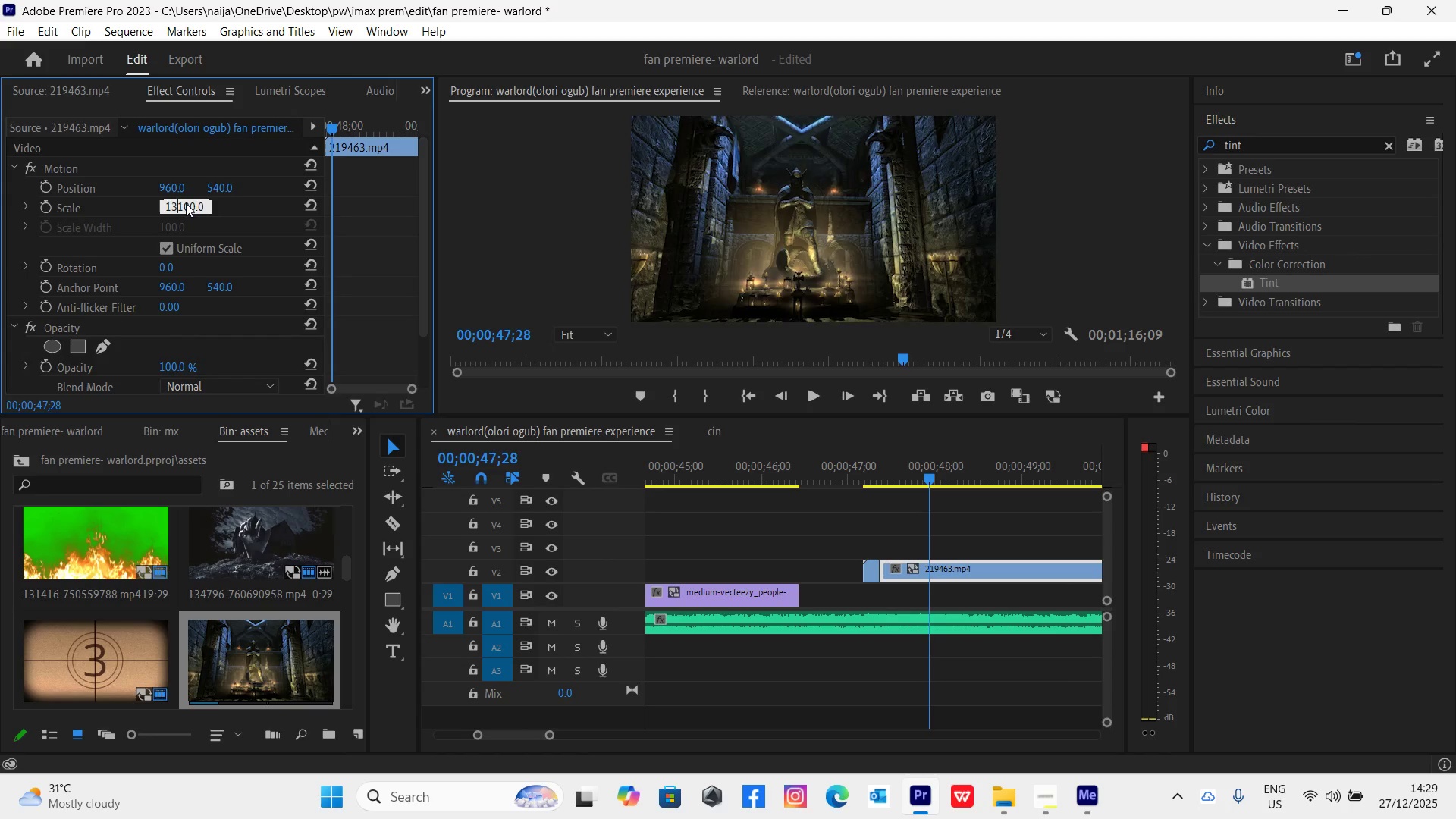 
key(Enter)
 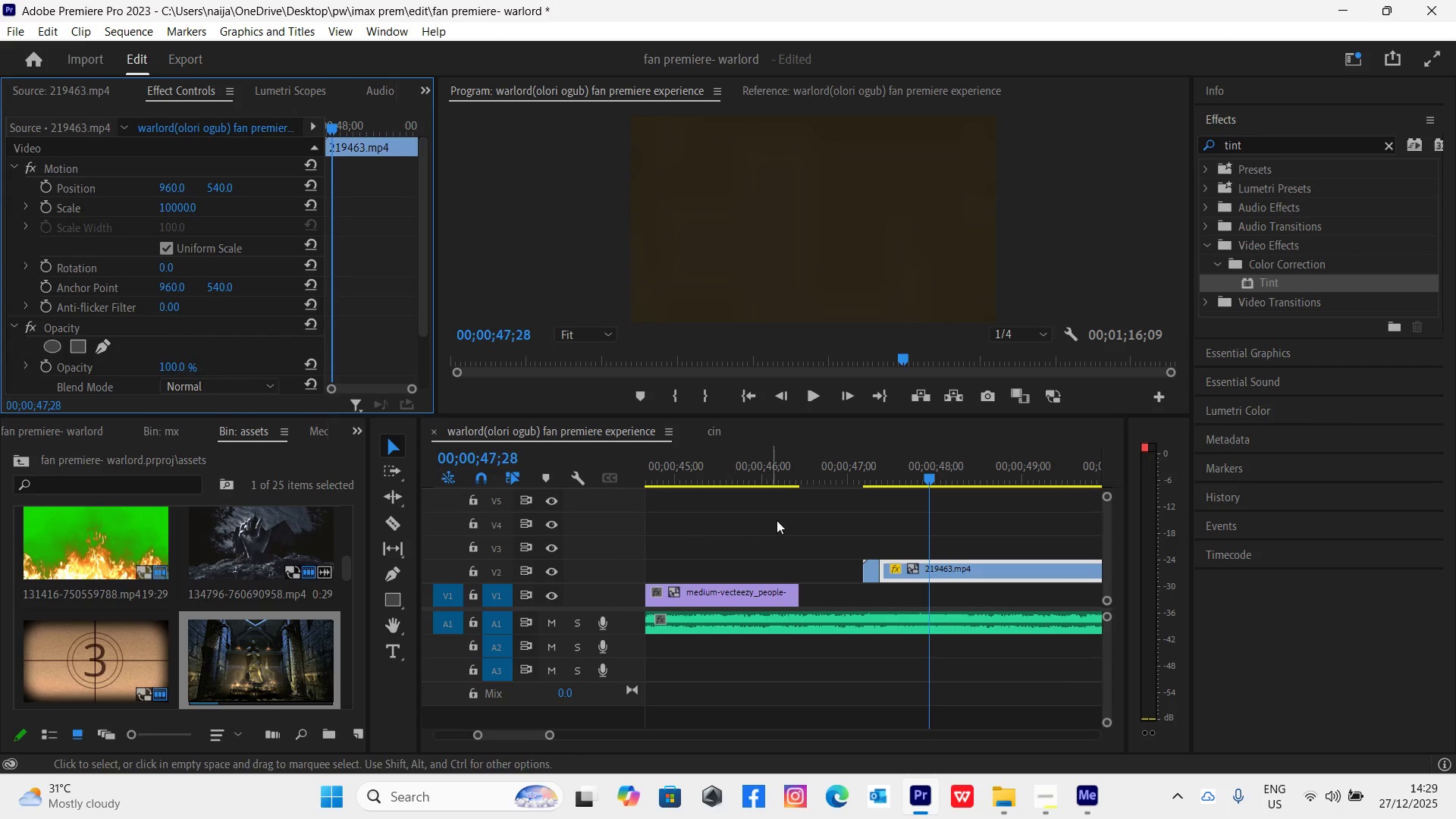 
key(Control+Z)
 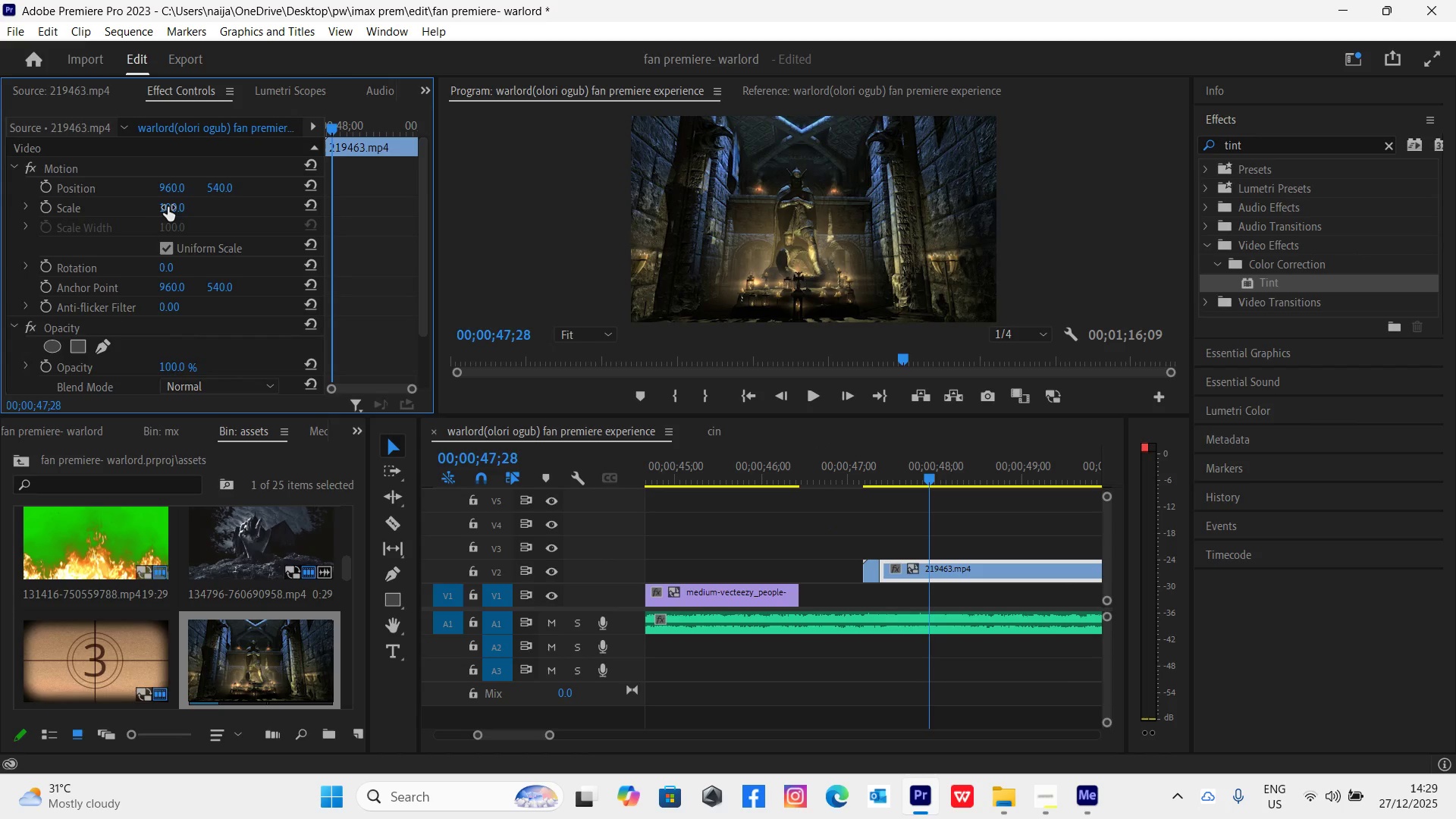 
left_click([168, 207])
 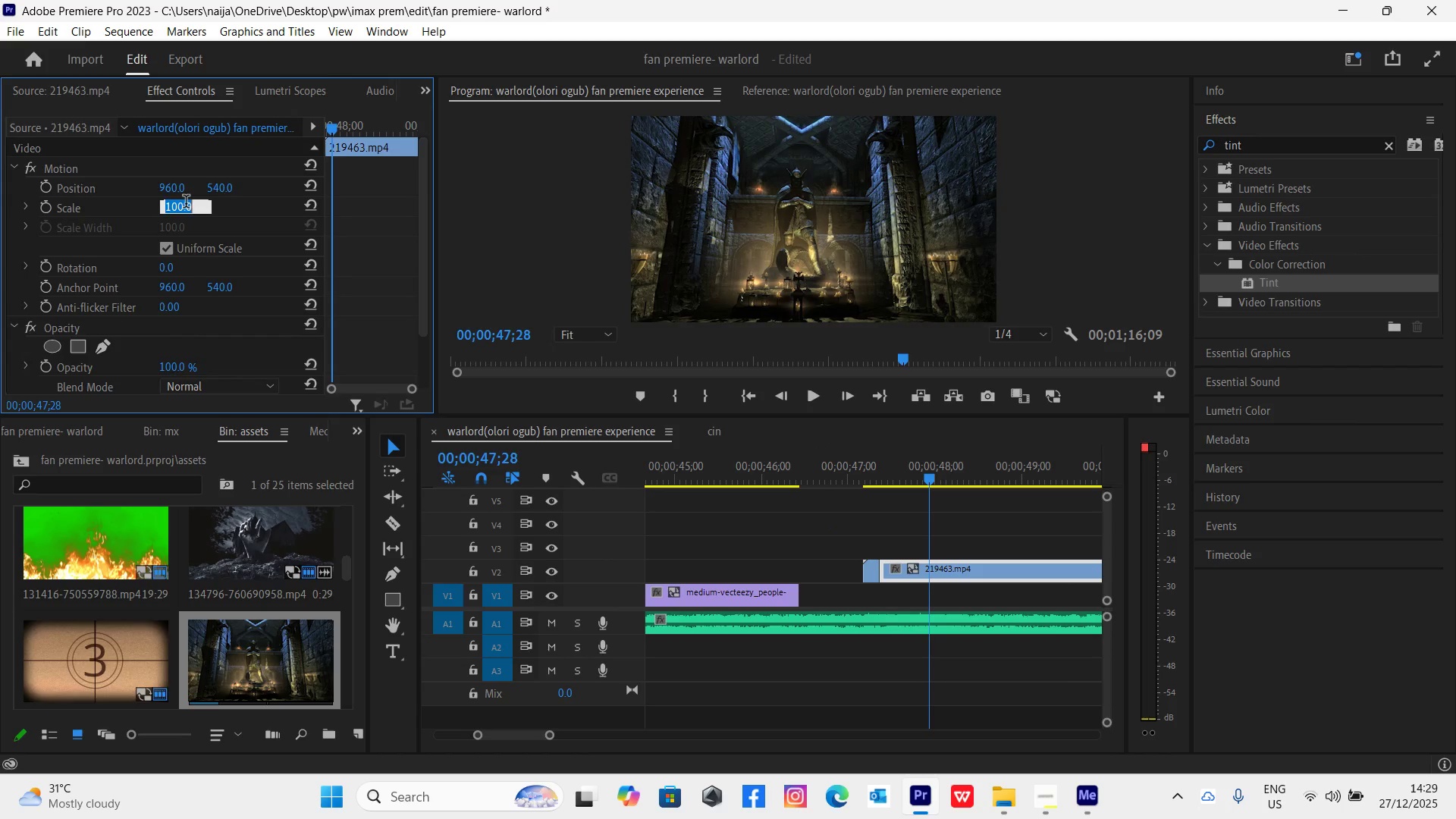 
type(130)
 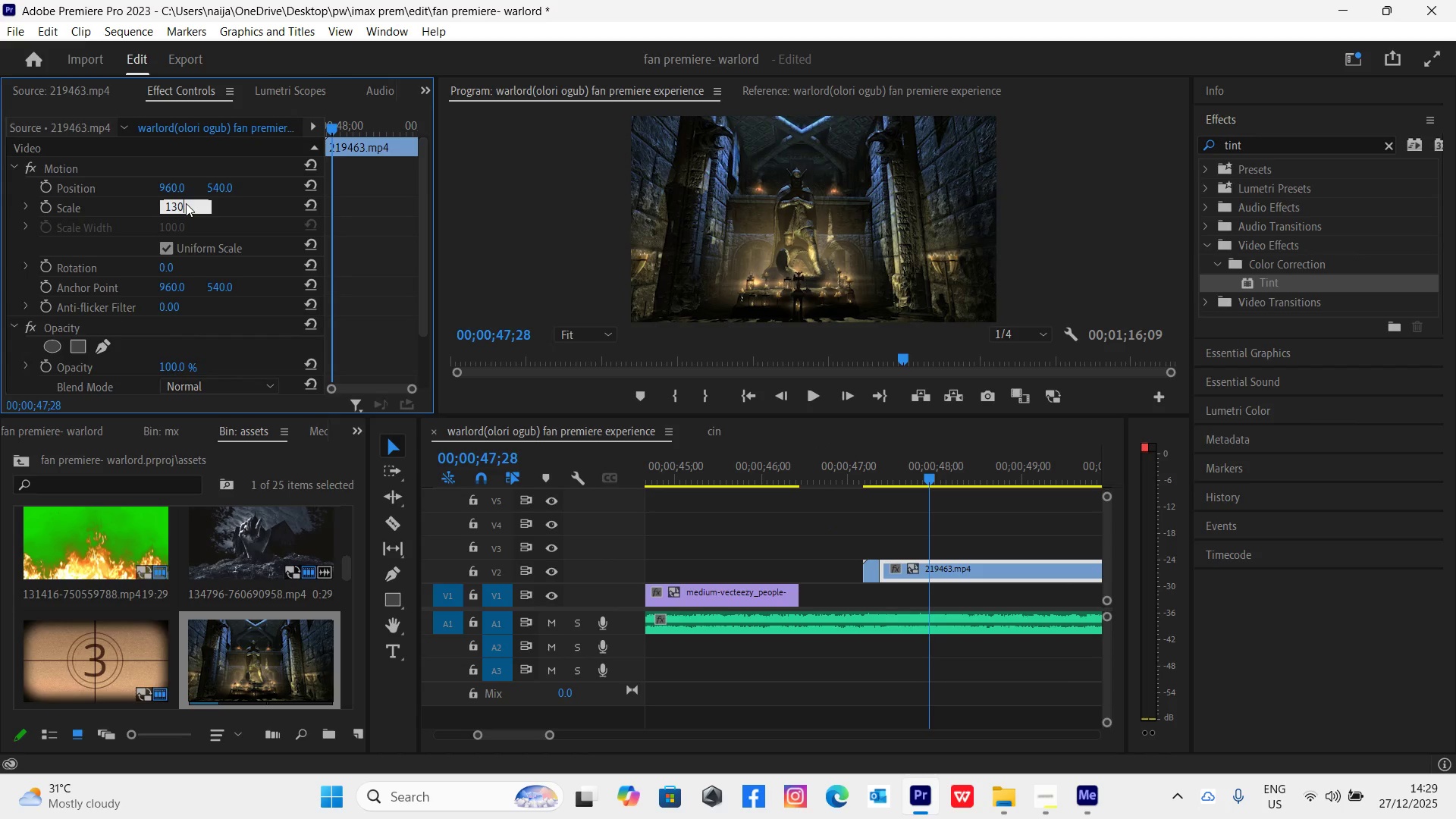 
key(Enter)
 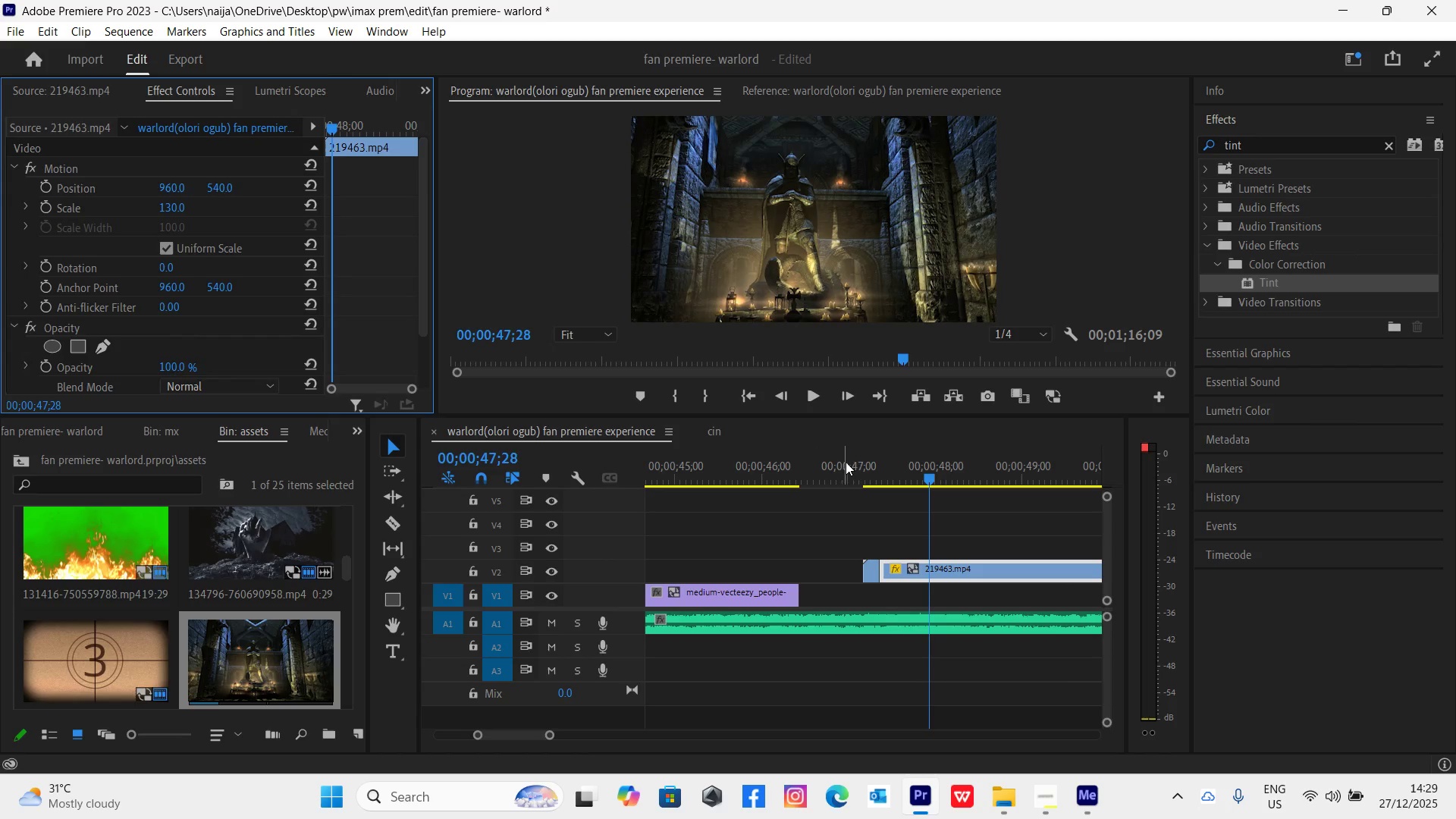 
left_click([853, 479])
 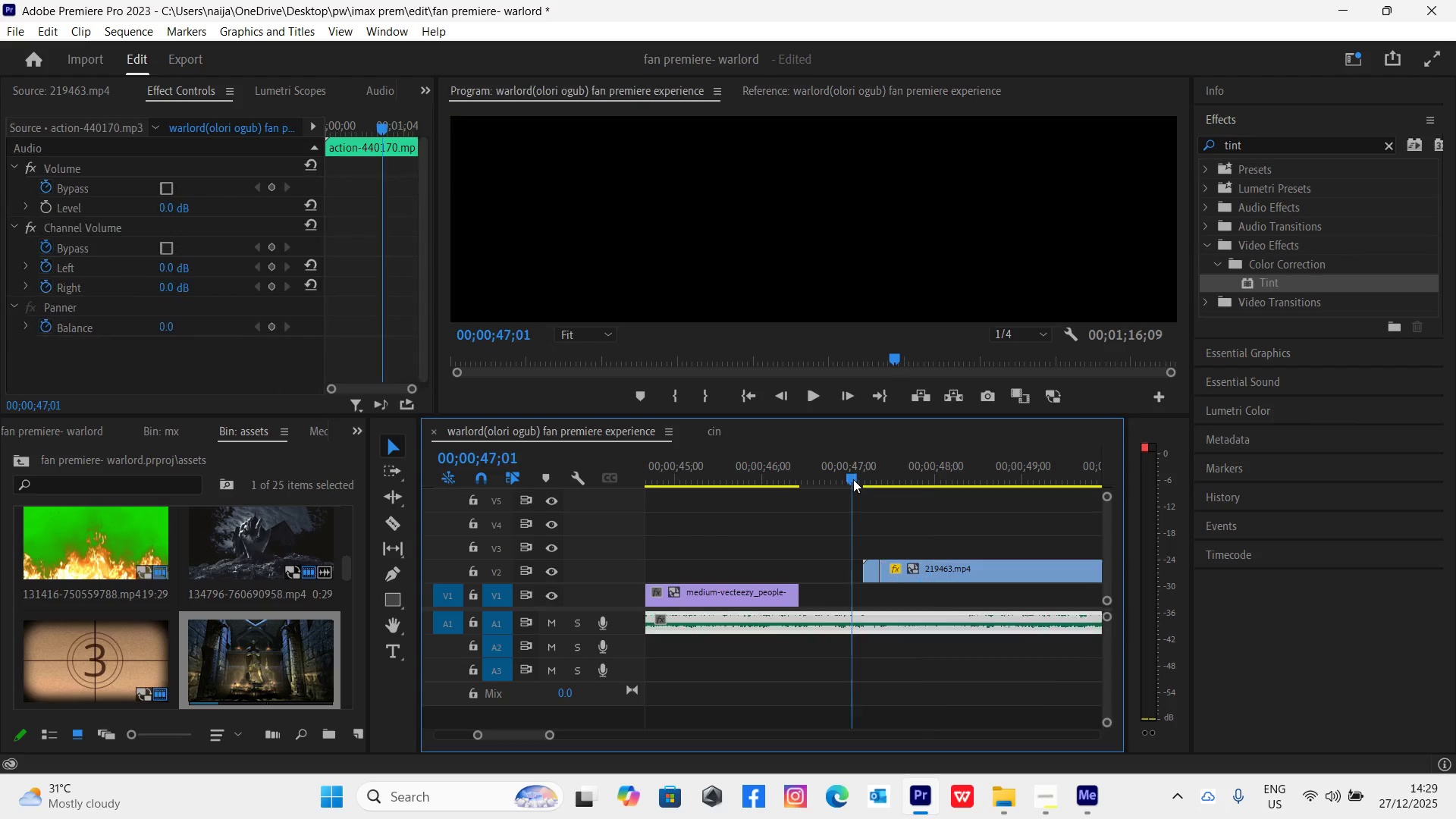 
key(Space)
 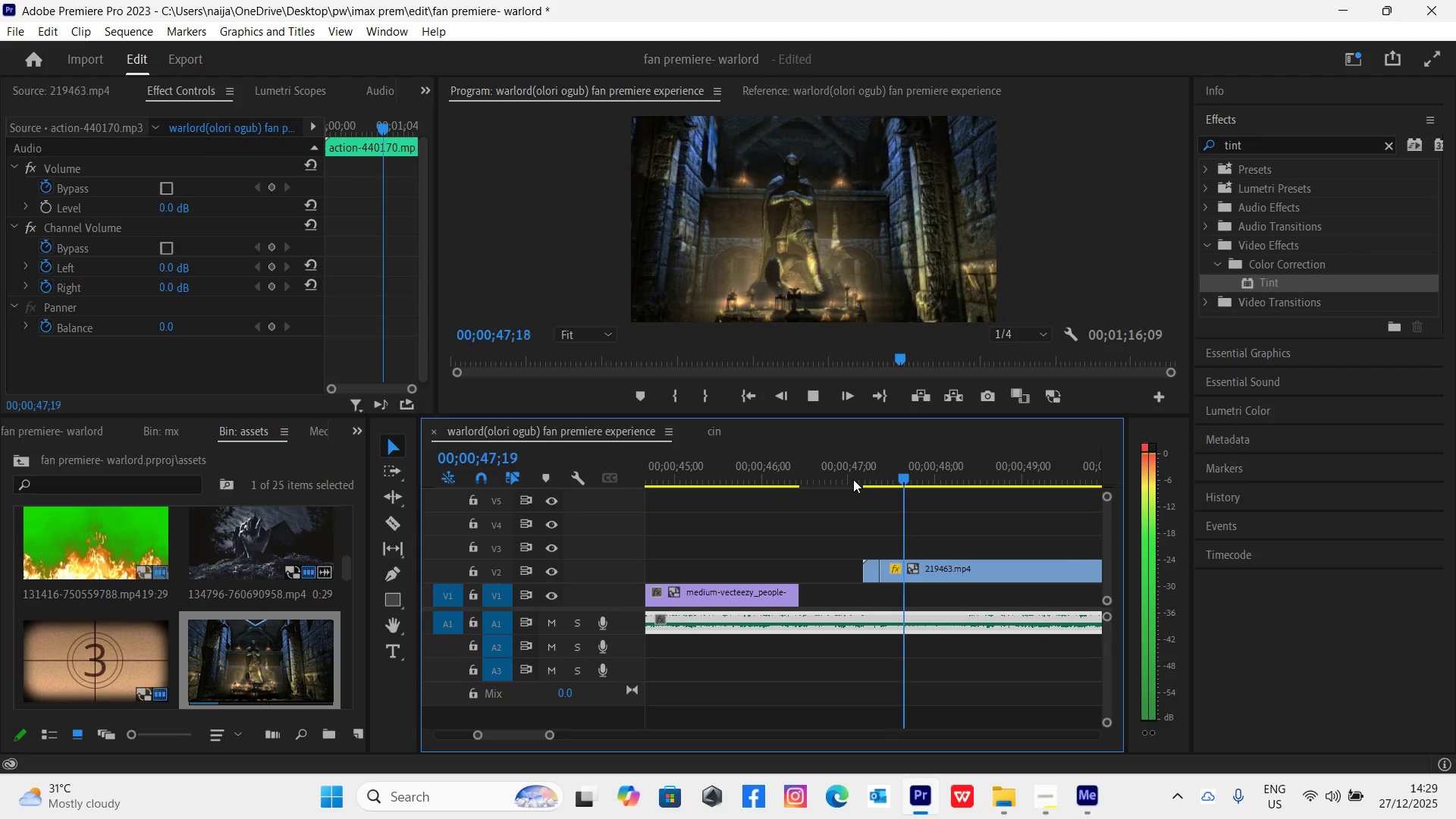 
key(Space)
 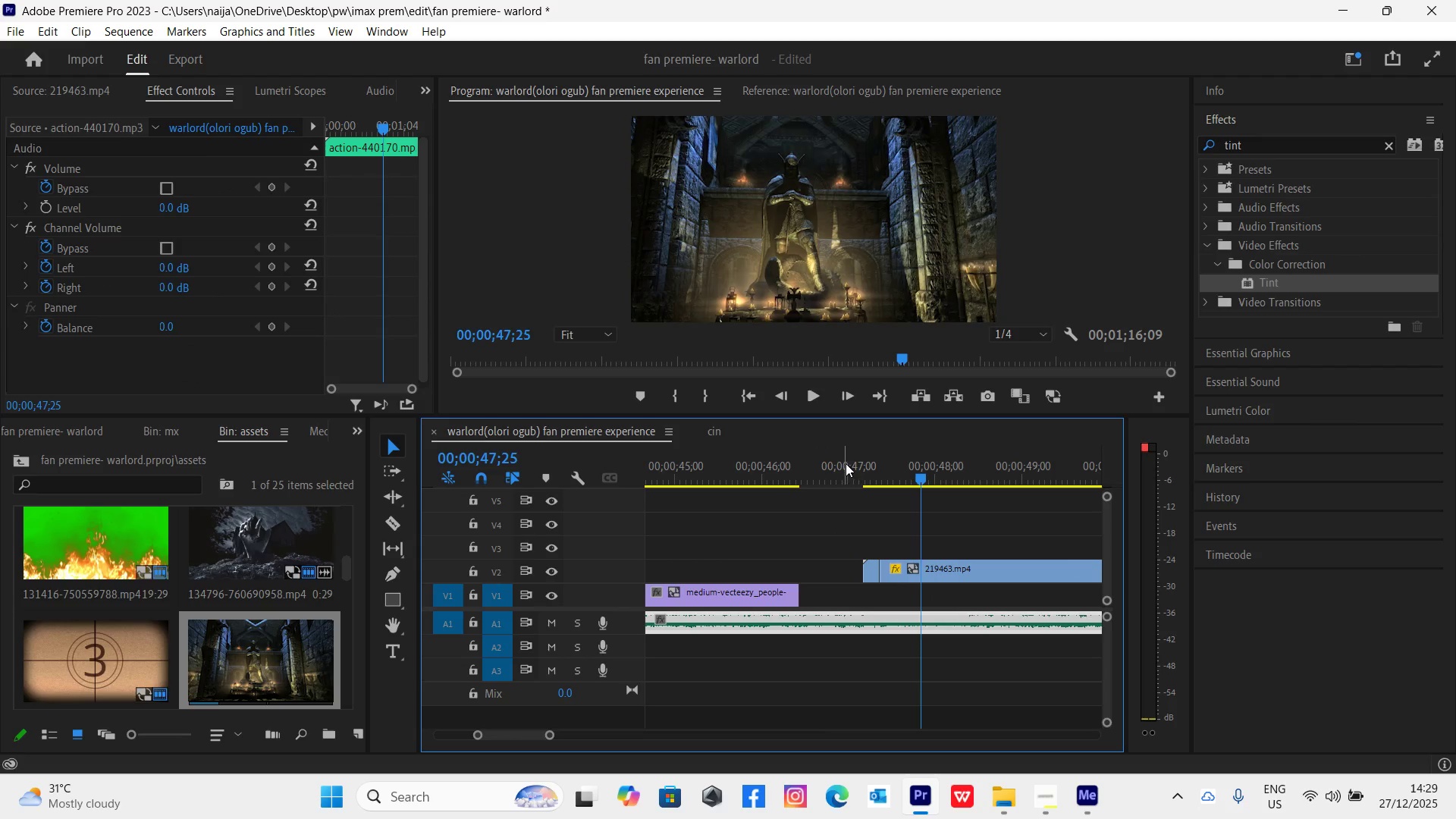 
left_click([846, 463])
 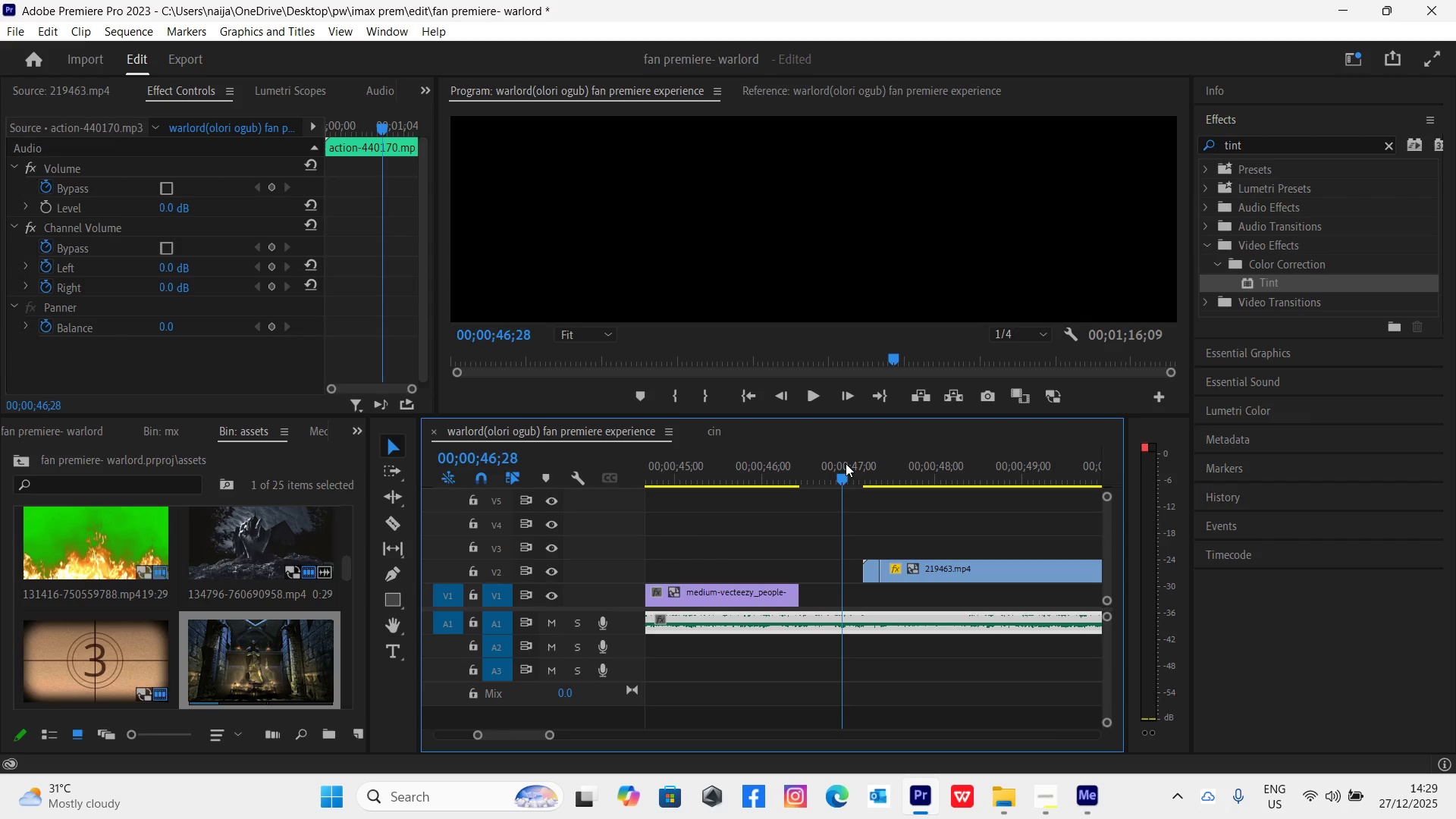 
key(Space)
 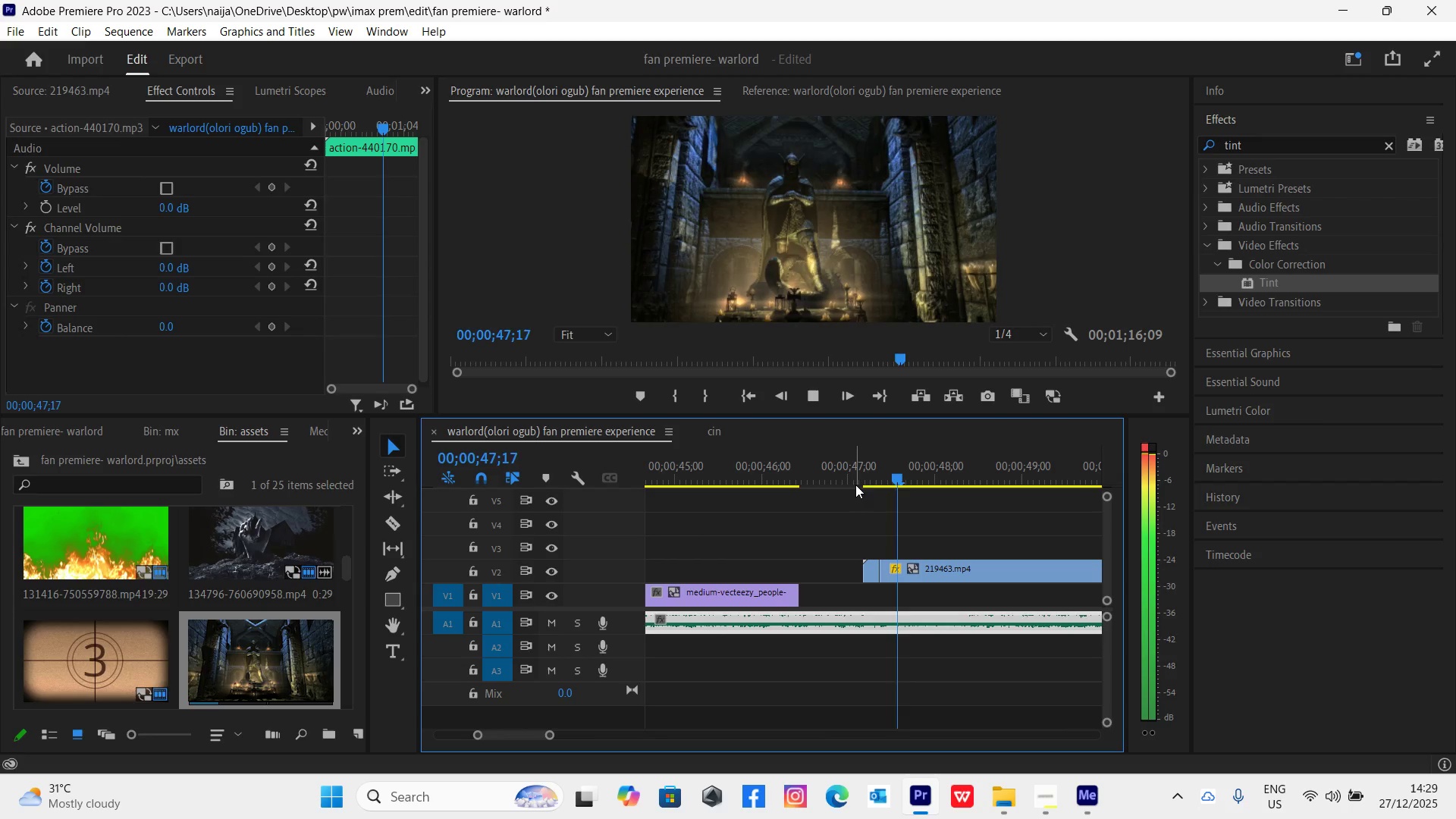 
key(Space)
 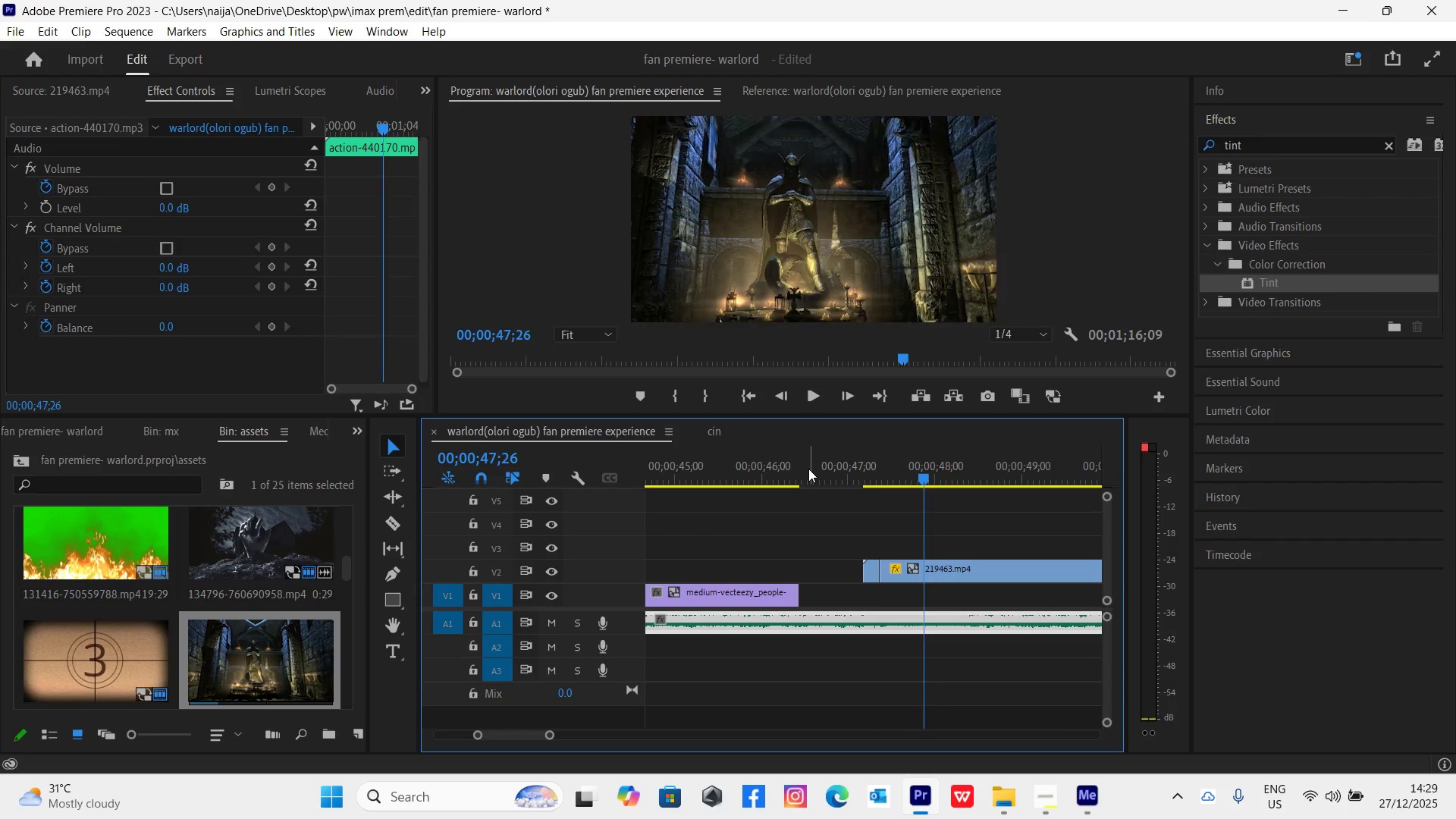 
left_click([808, 469])
 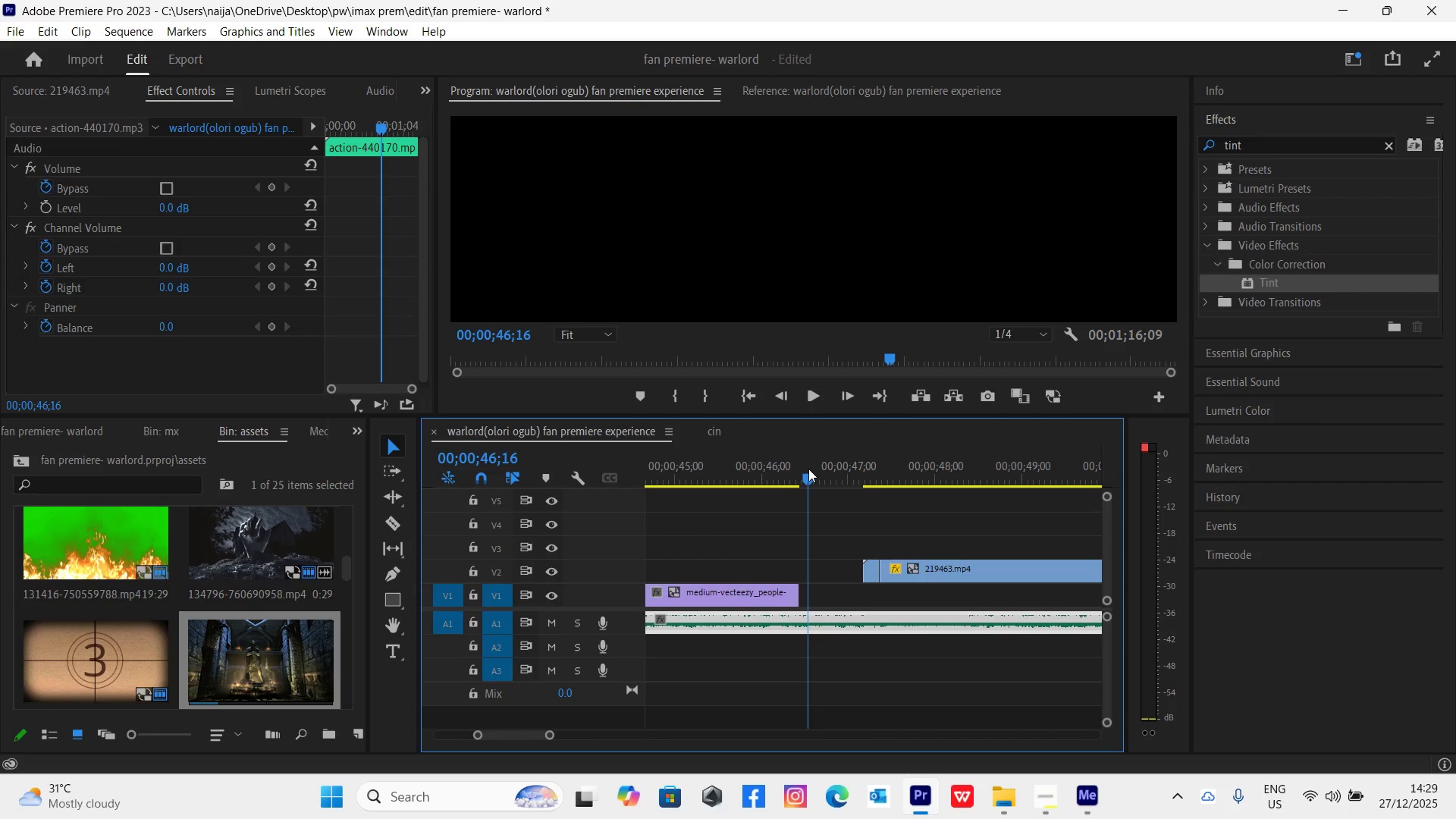 
key(Space)
 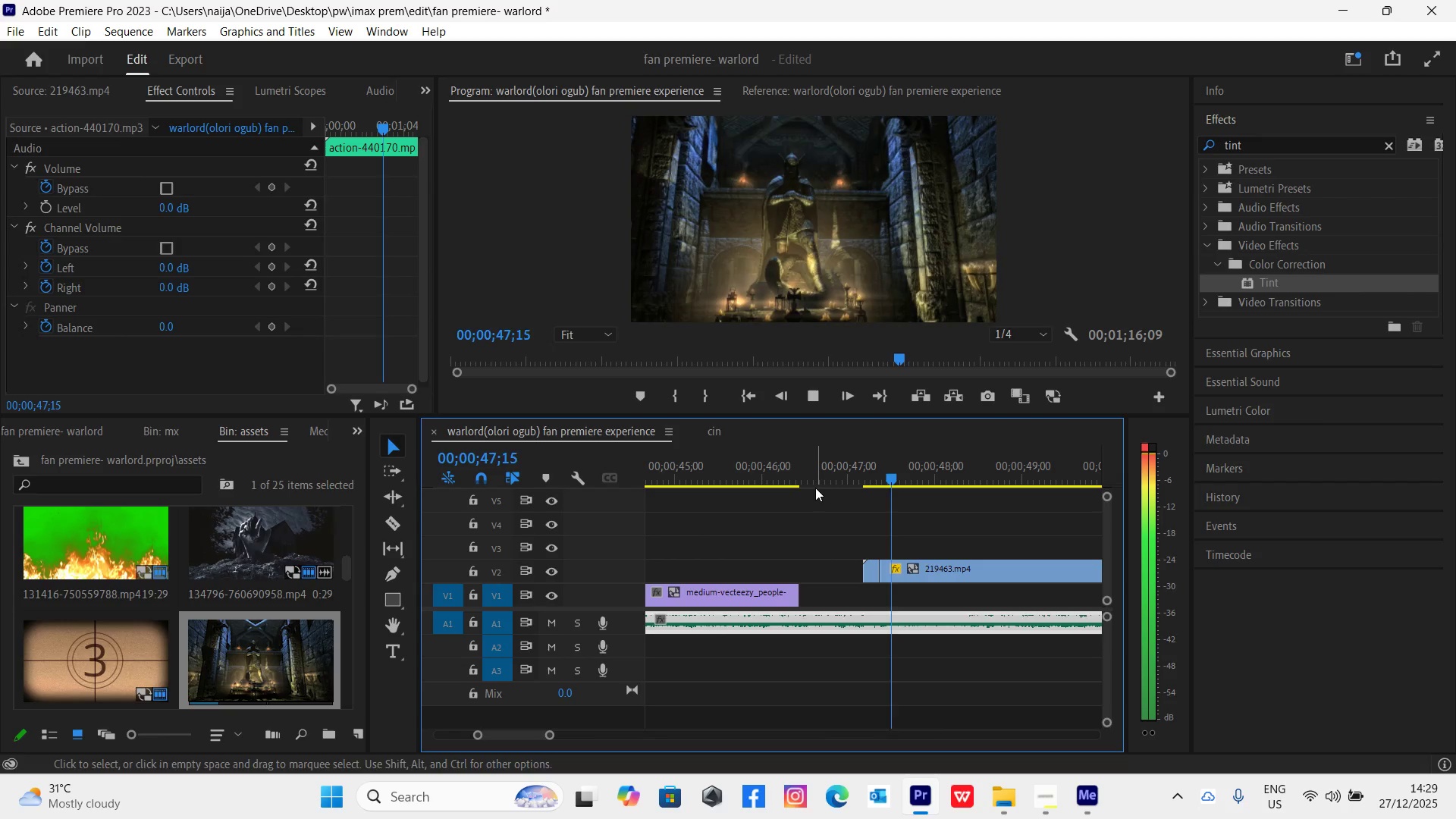 
key(Space)
 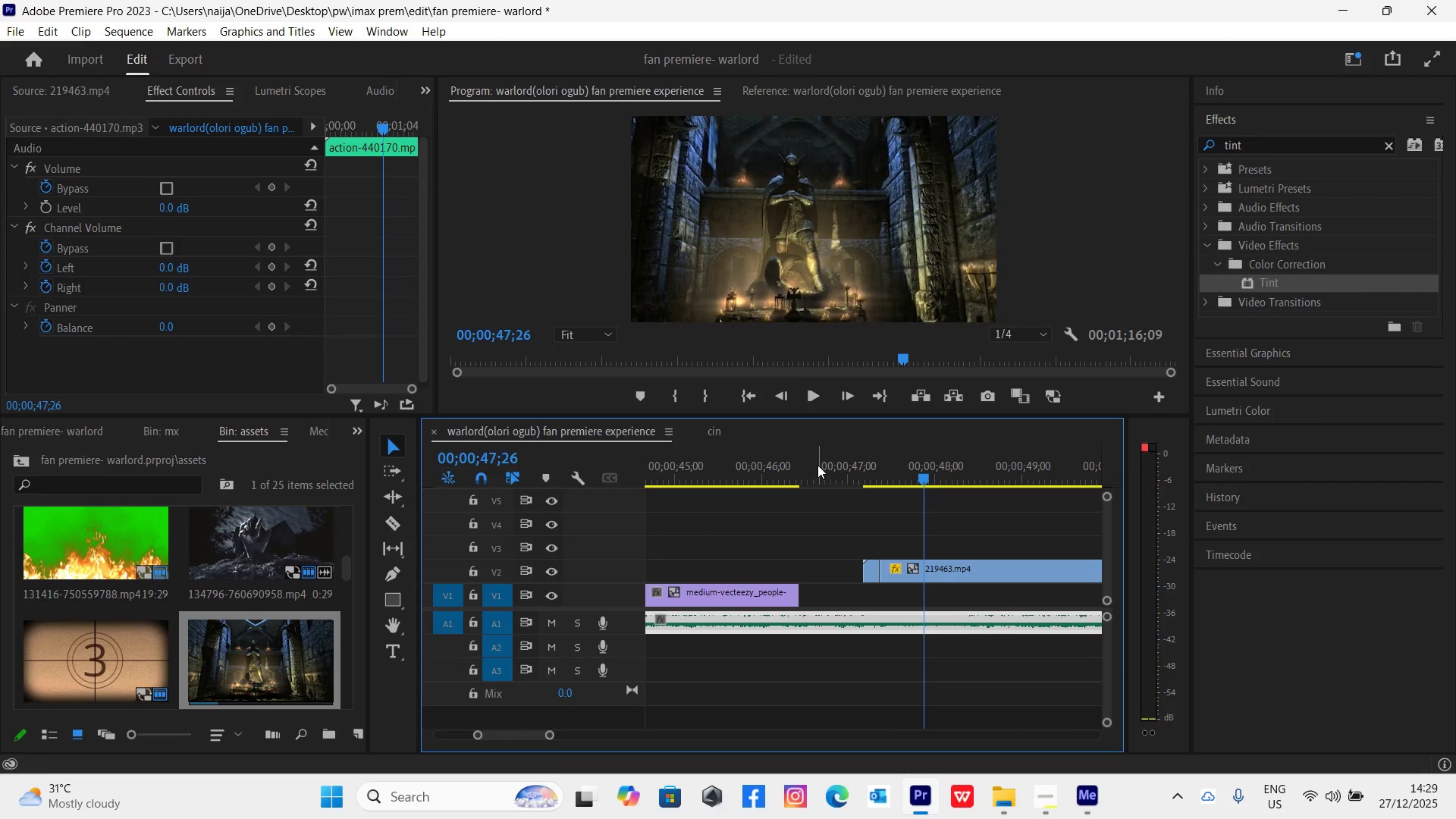 
left_click([817, 463])
 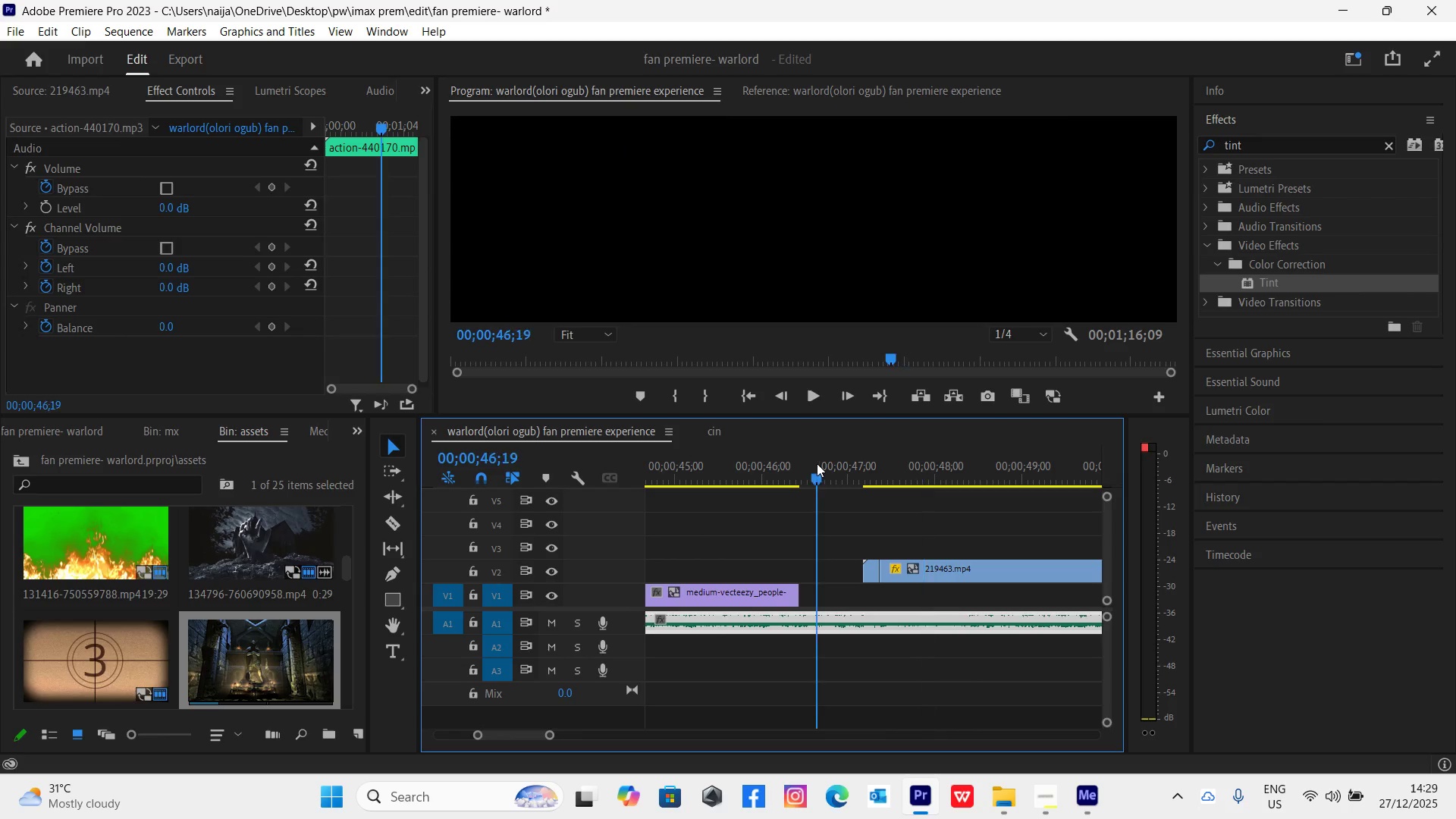 
key(Space)
 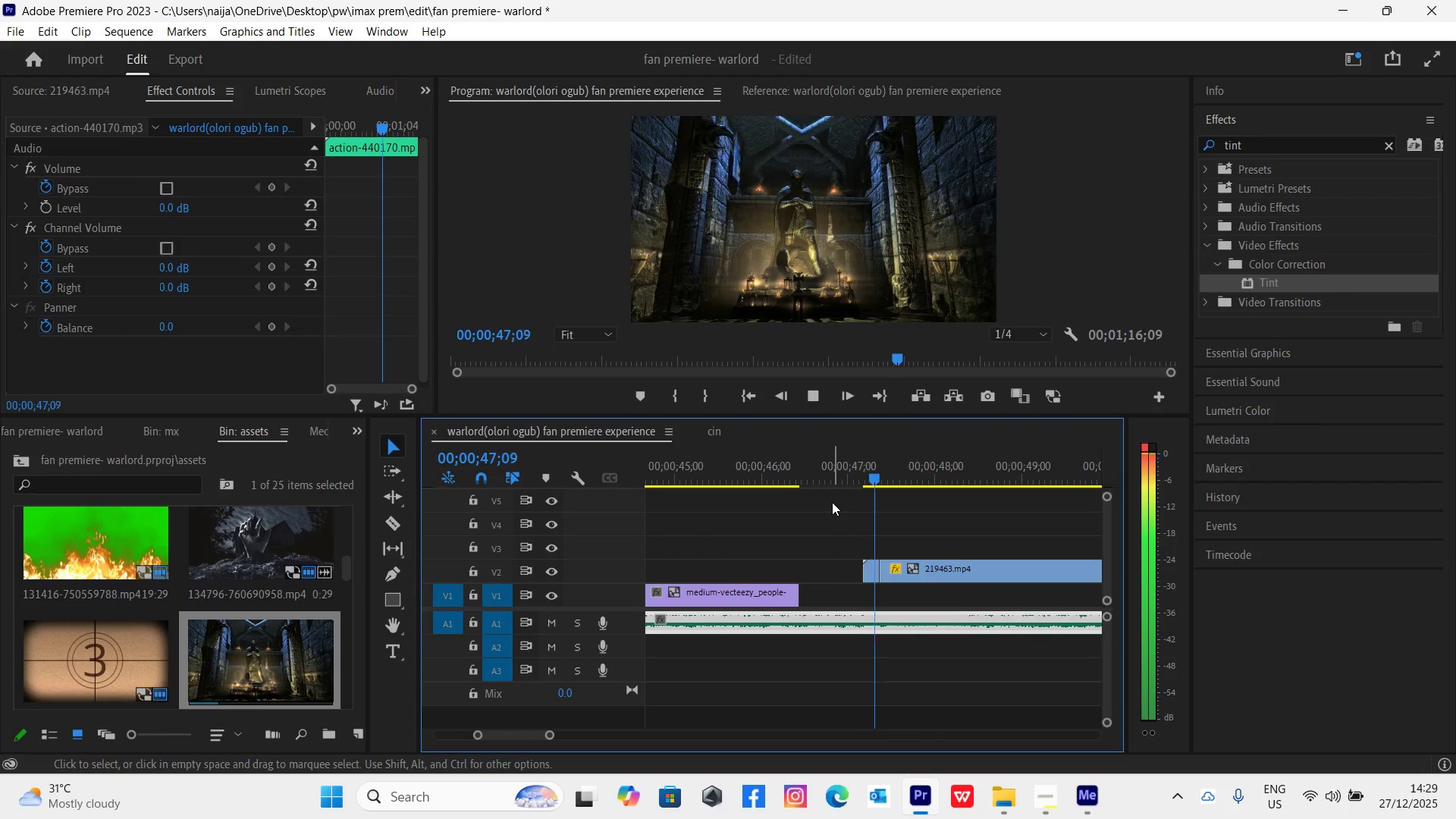 
key(Space)
 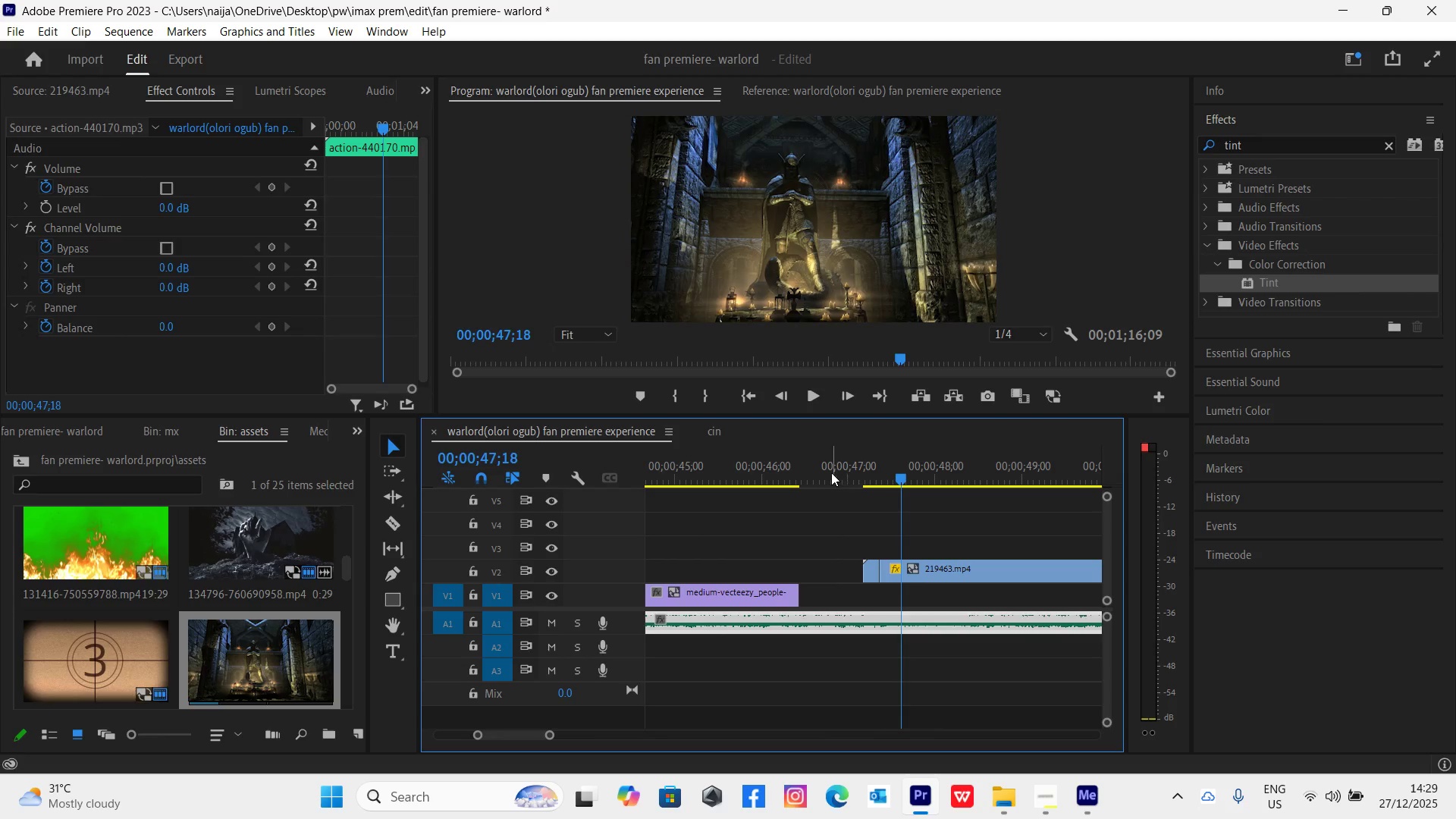 
left_click([828, 472])
 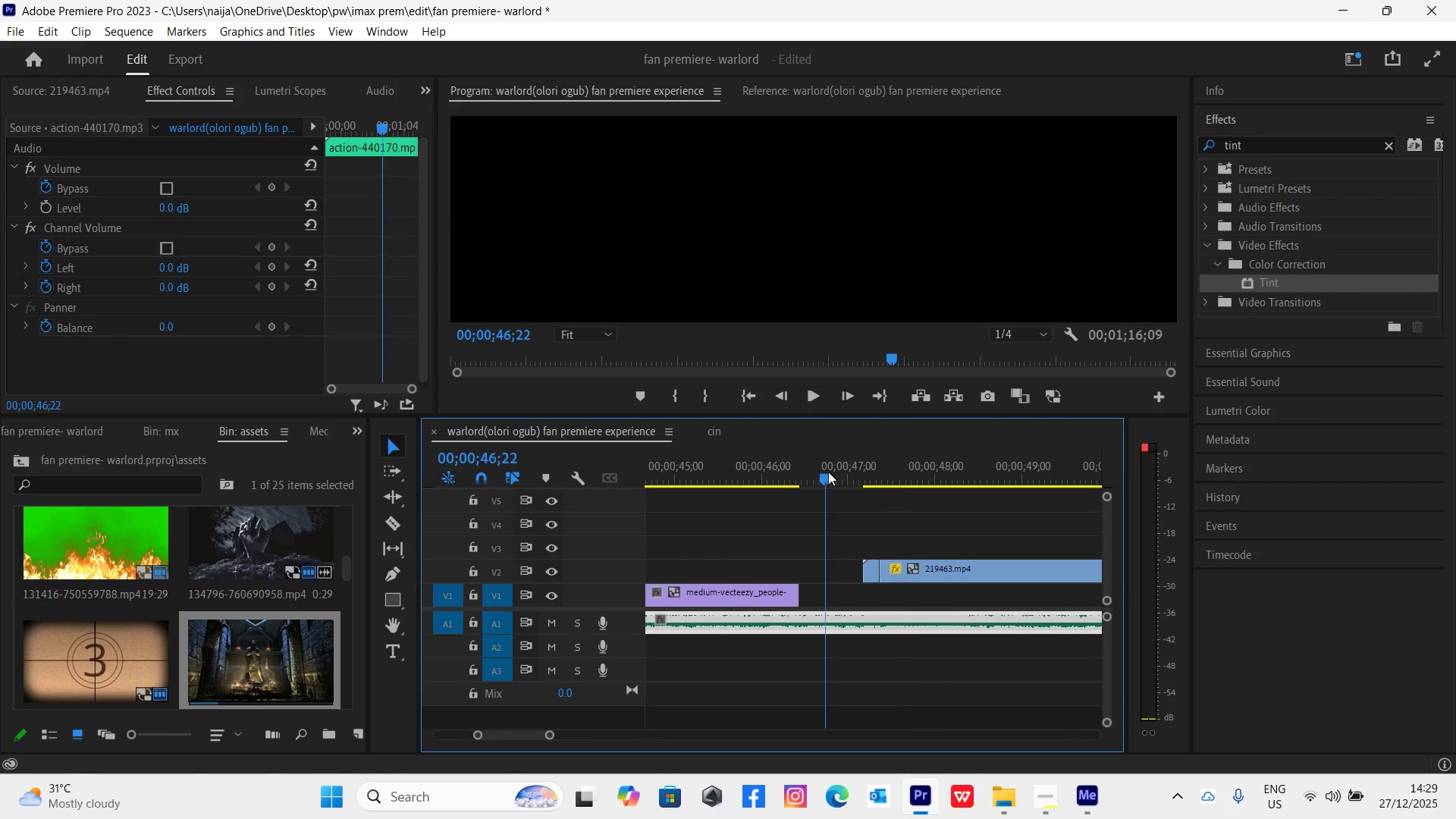 
key(Space)
 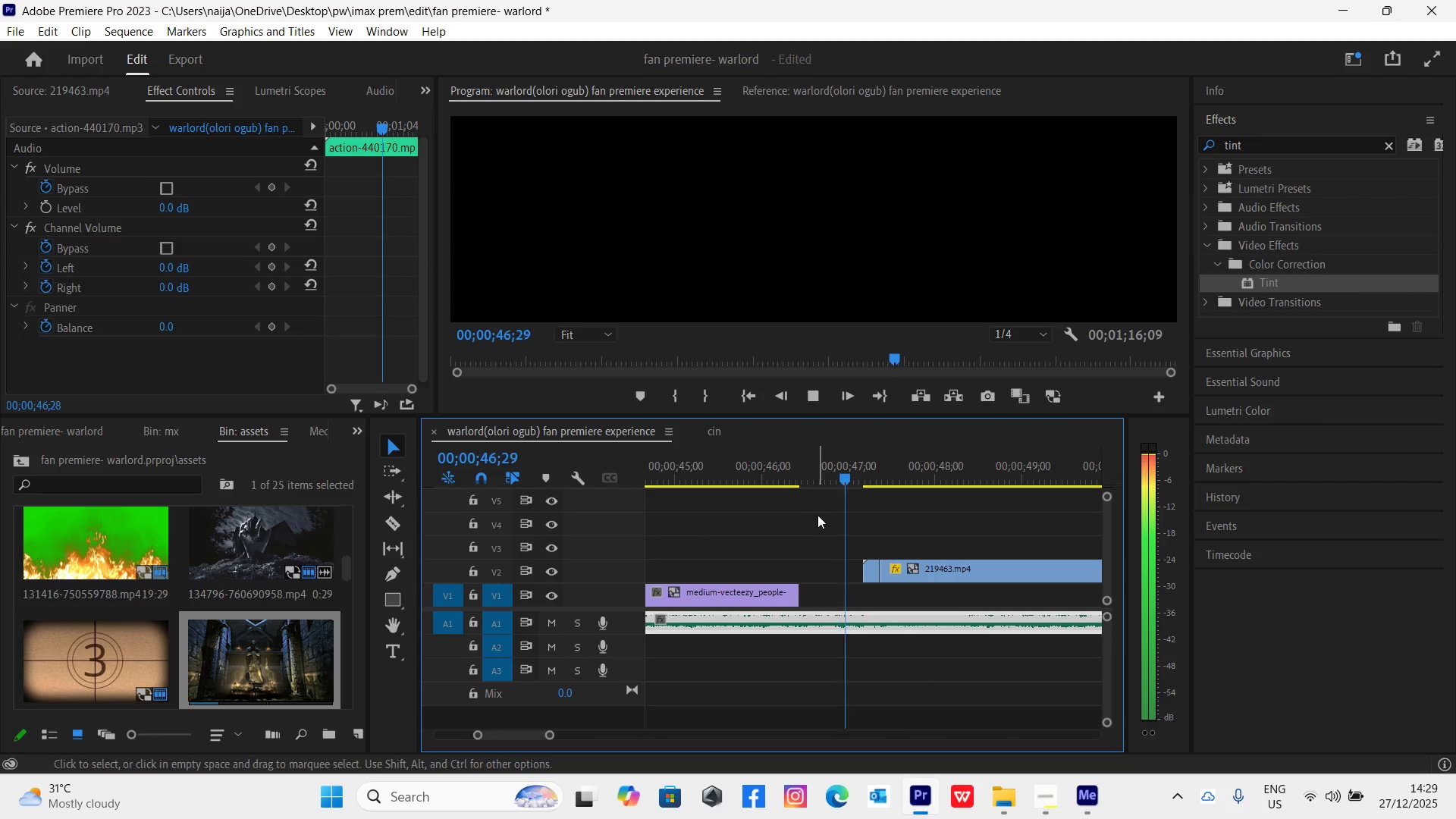 
key(Space)
 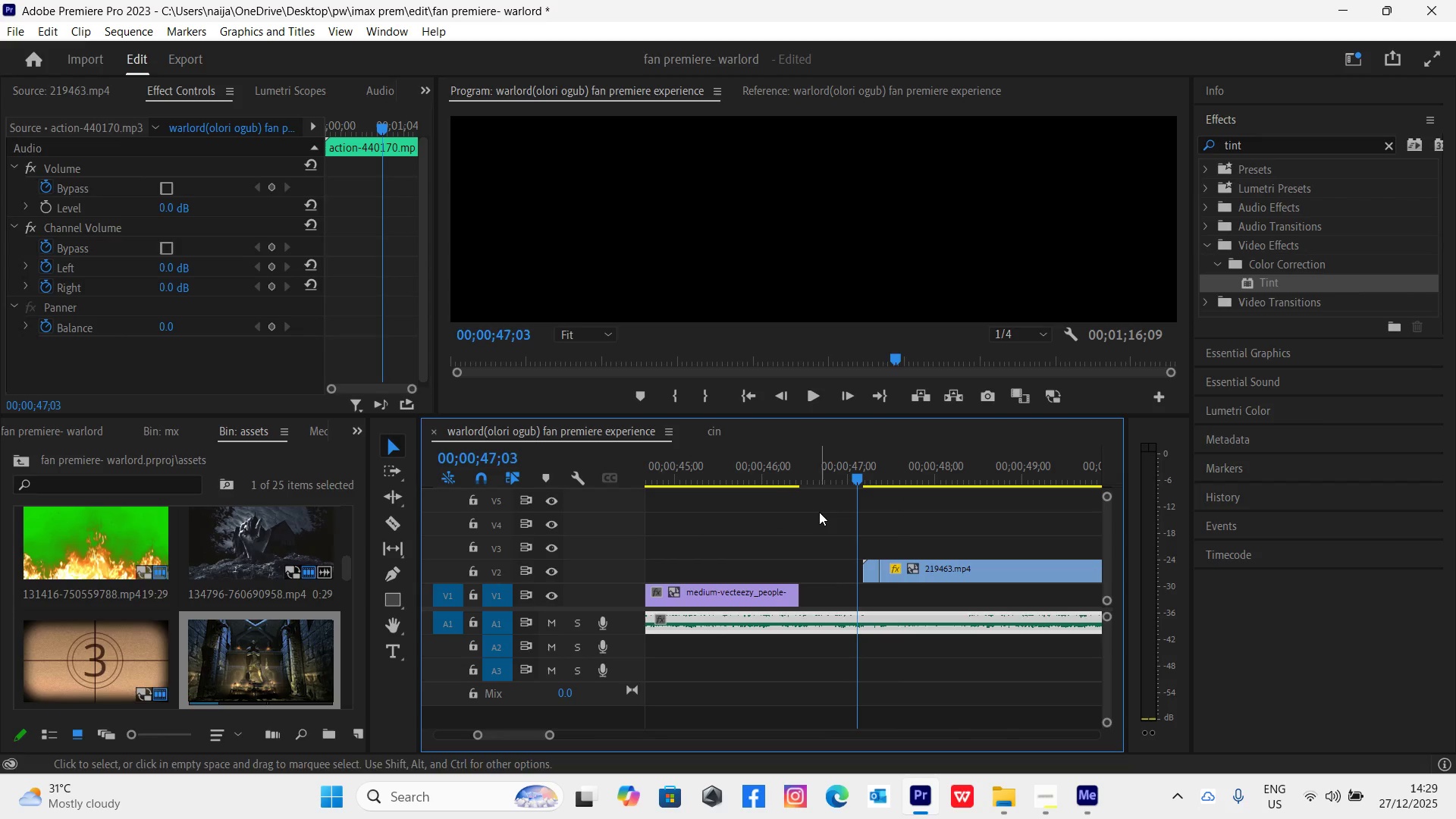 
key(Space)
 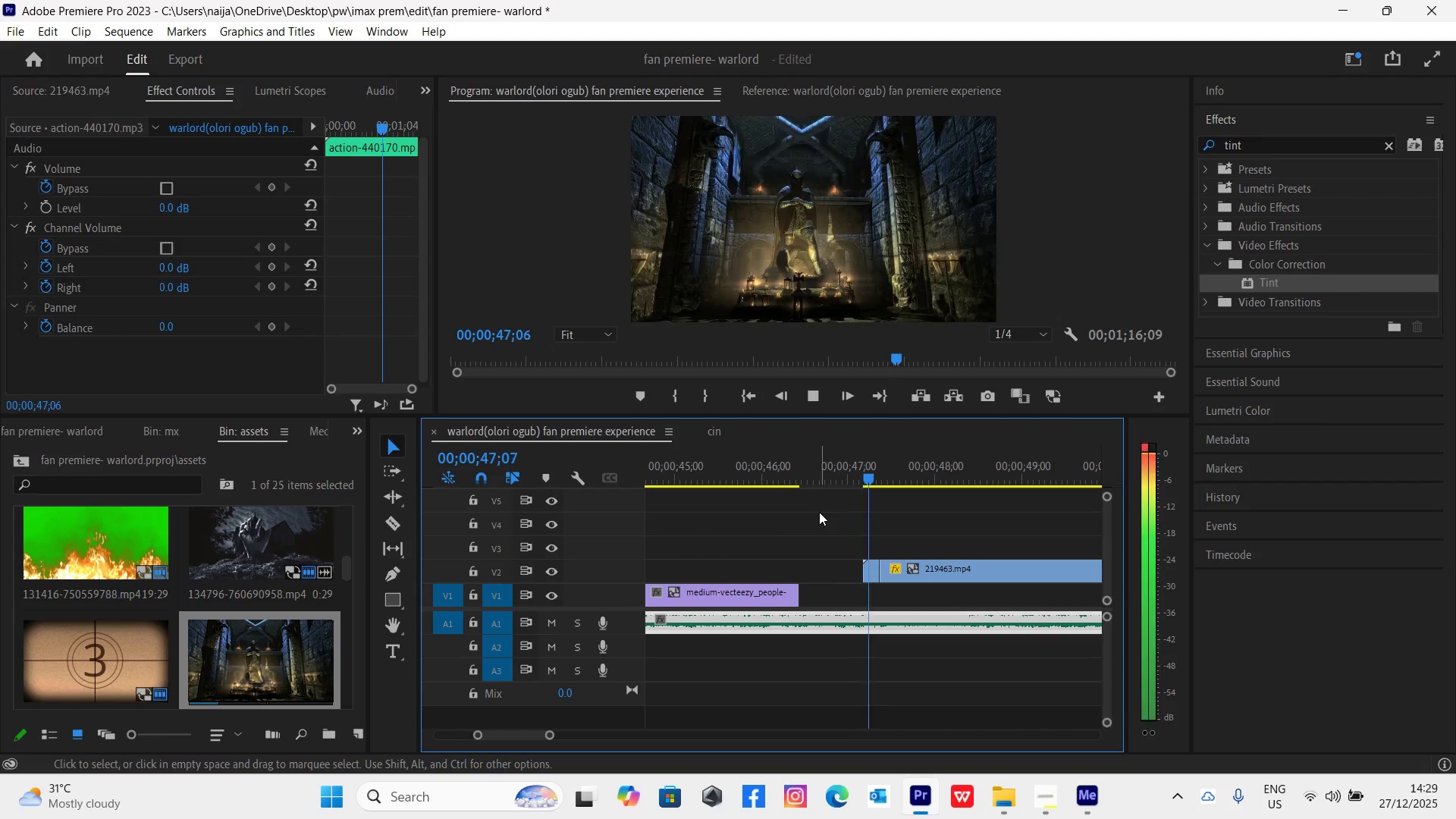 
key(Space)
 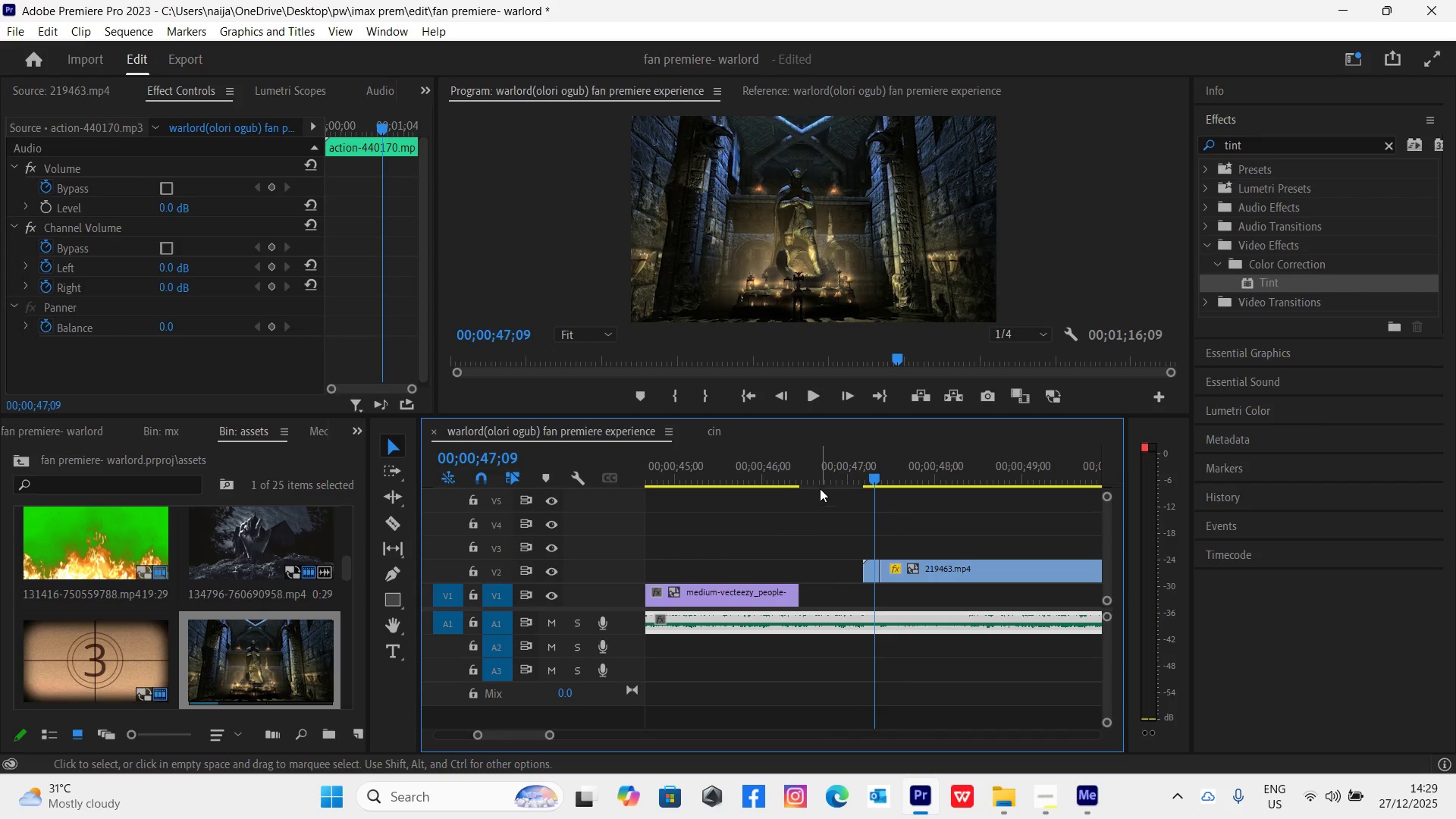 
left_click([819, 479])
 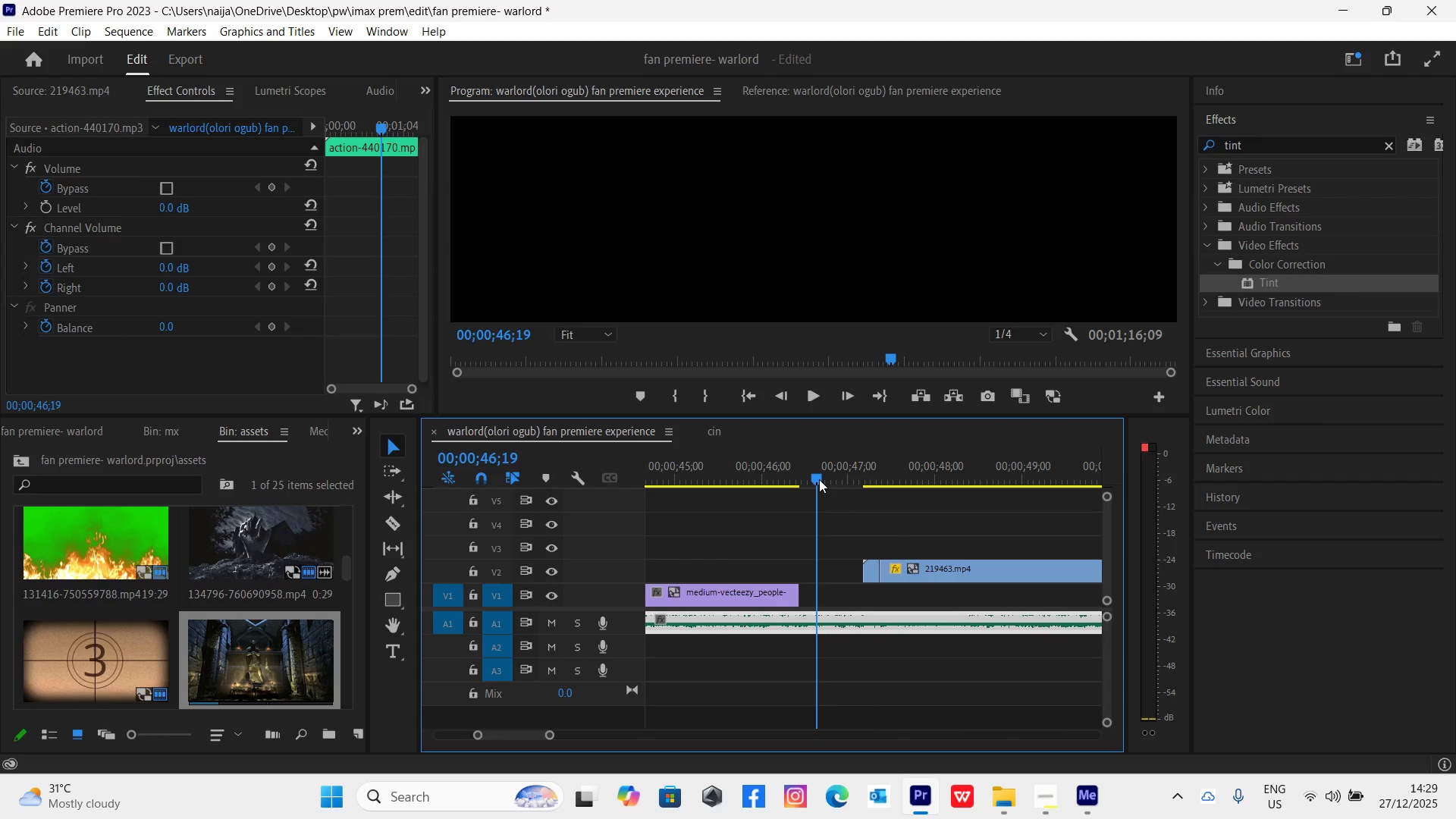 
key(Space)
 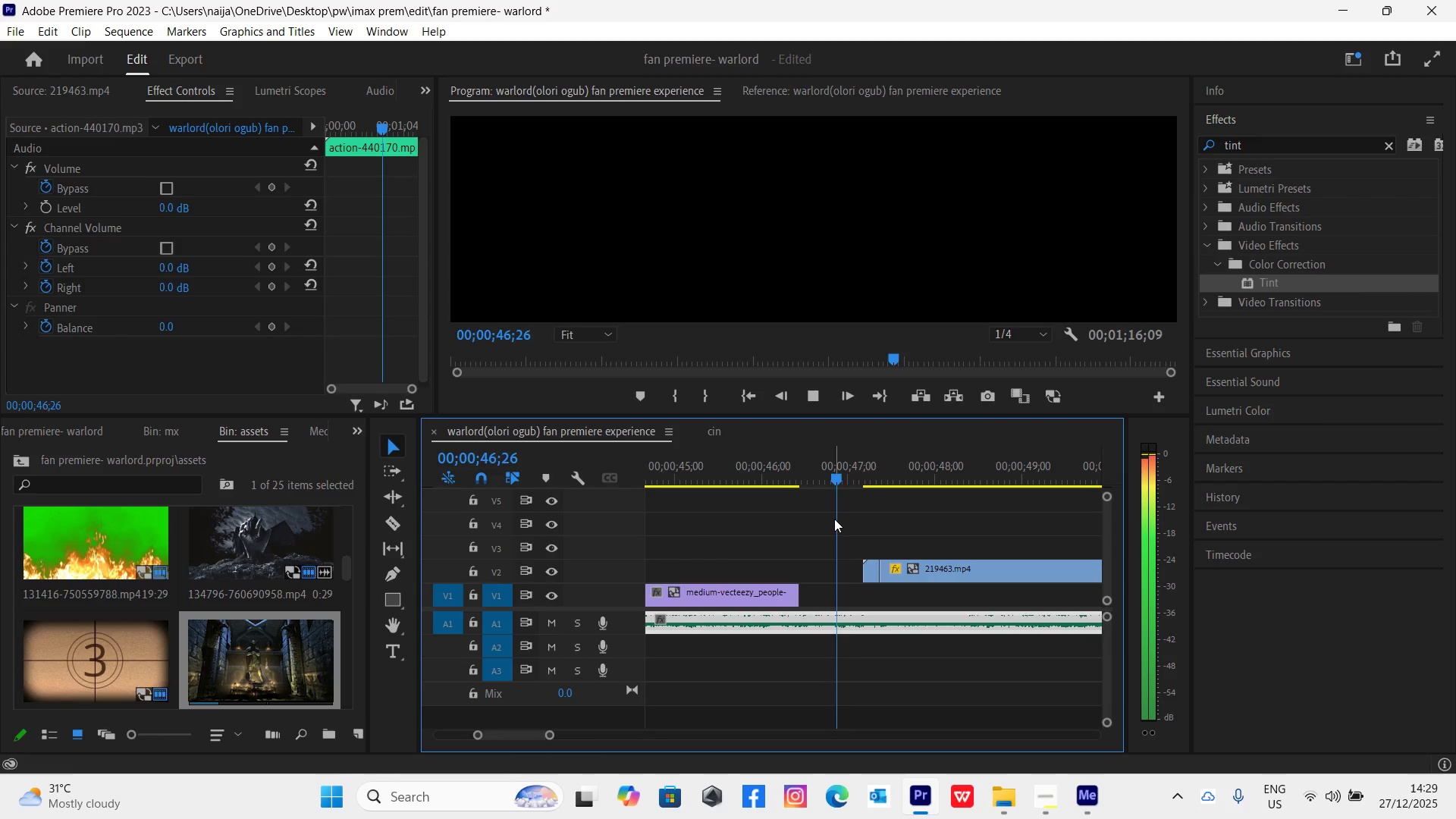 
key(Space)
 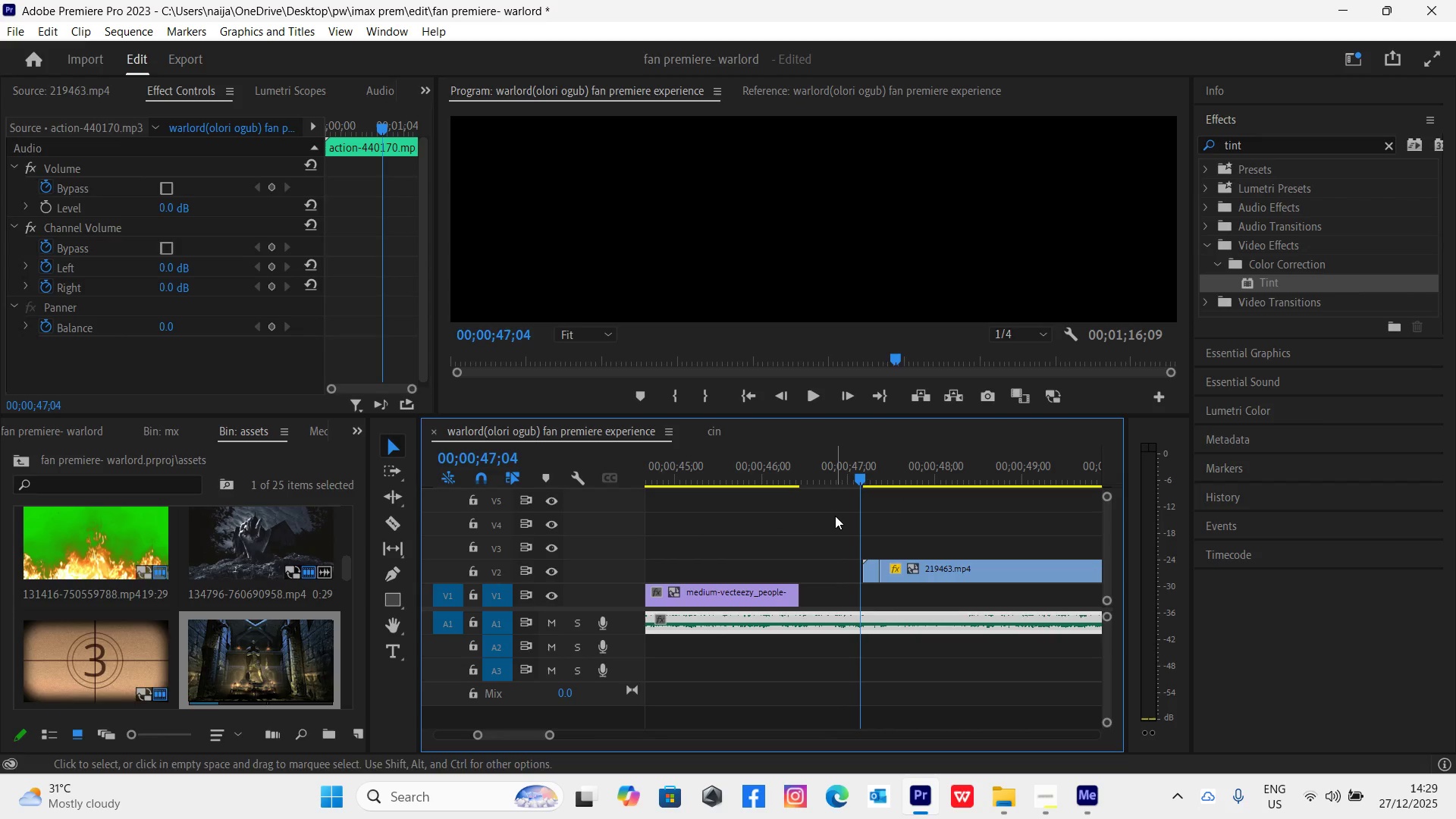 
key(Equal)
 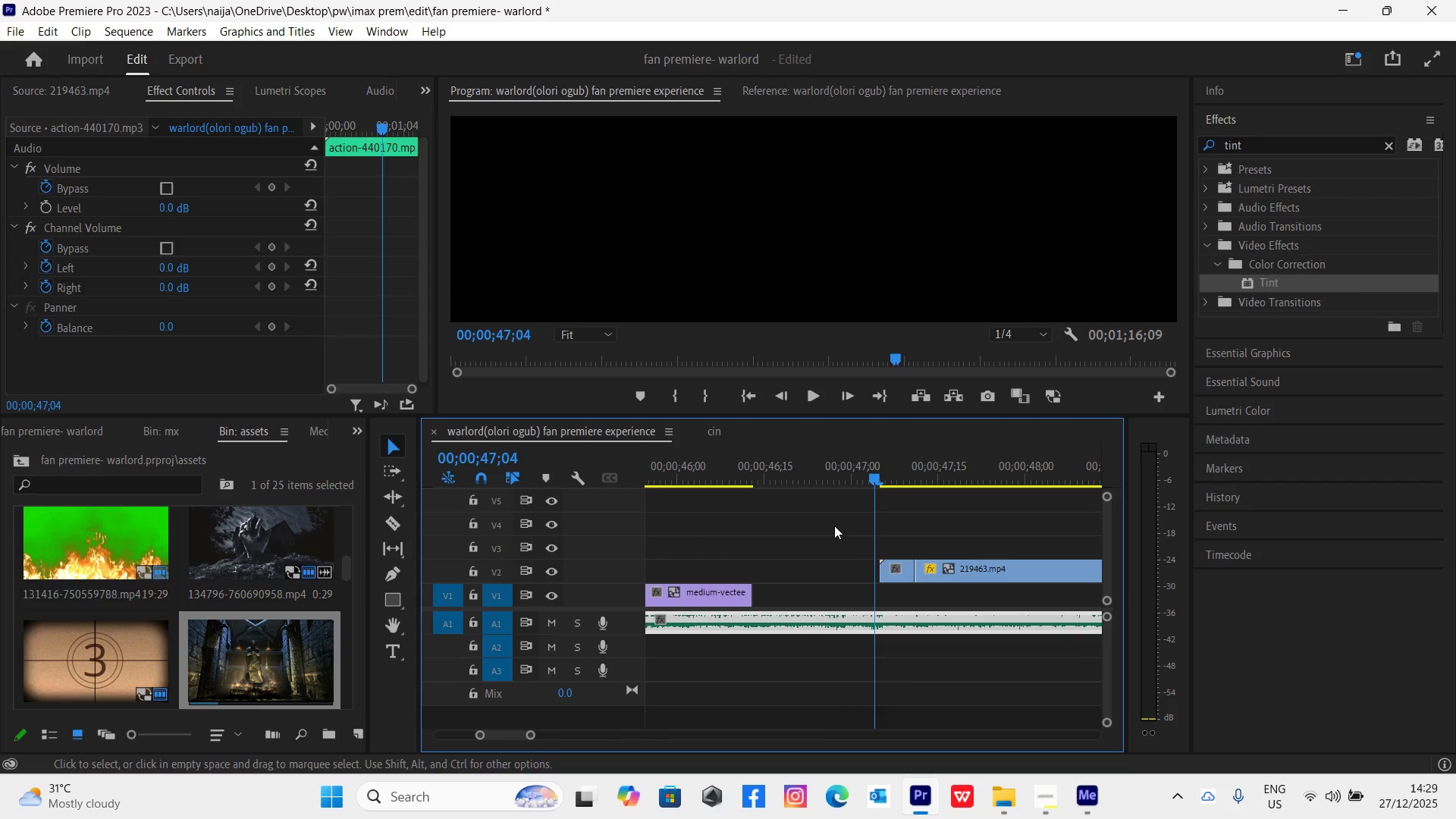 
key(Equal)
 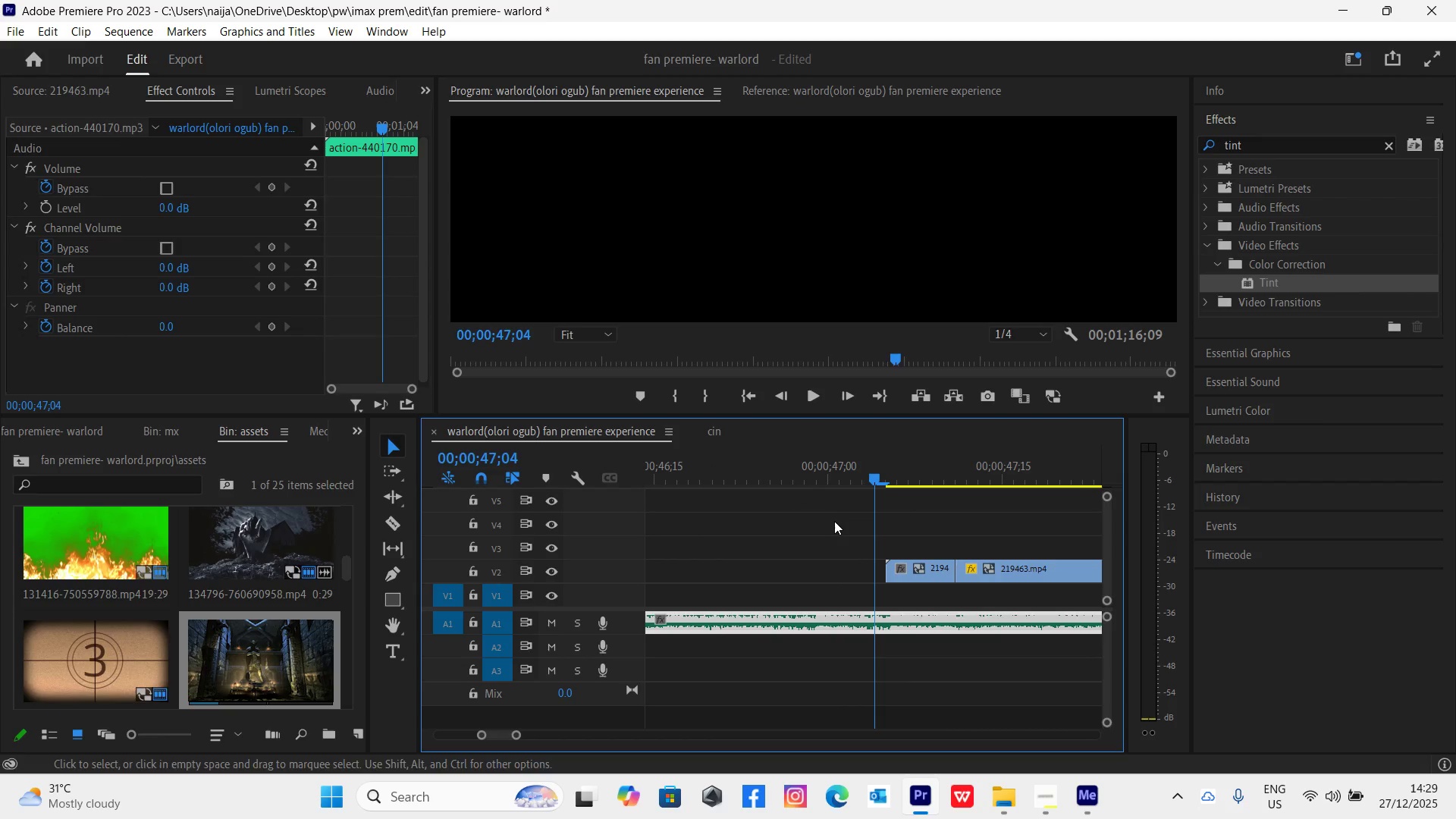 
key(Space)
 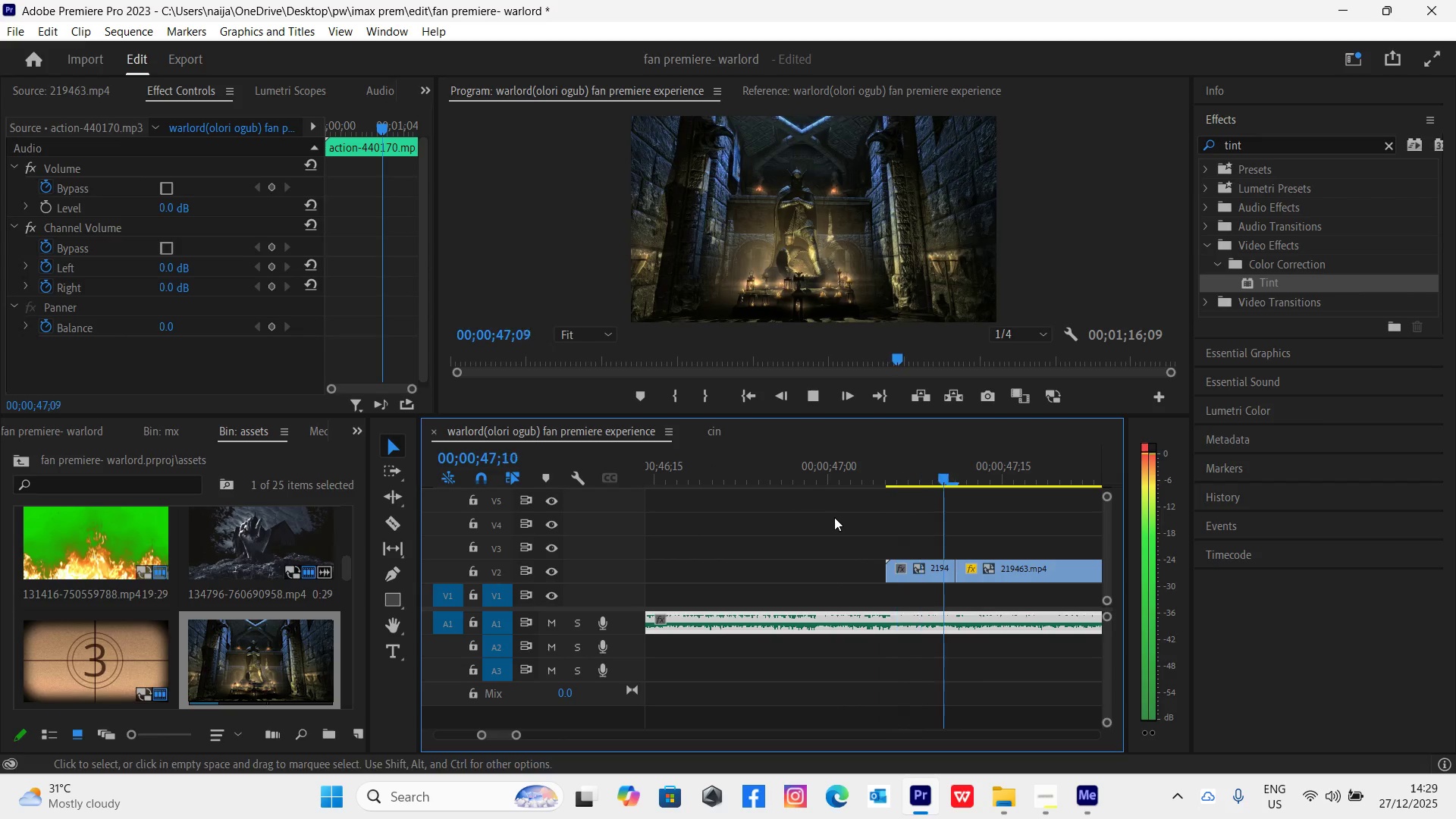 
key(Space)
 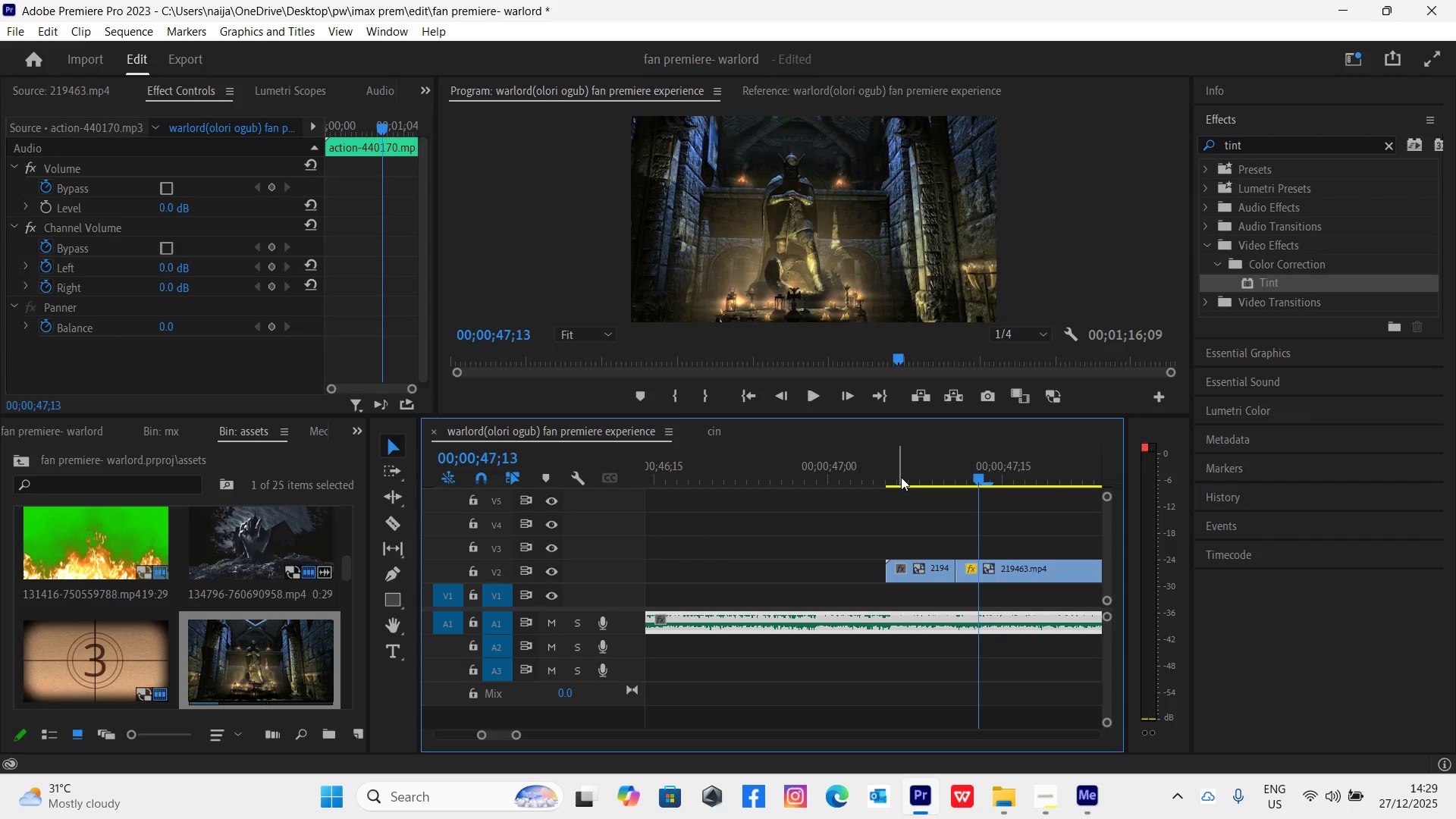 
left_click_drag(start_coordinate=[896, 474], to_coordinate=[882, 471])
 